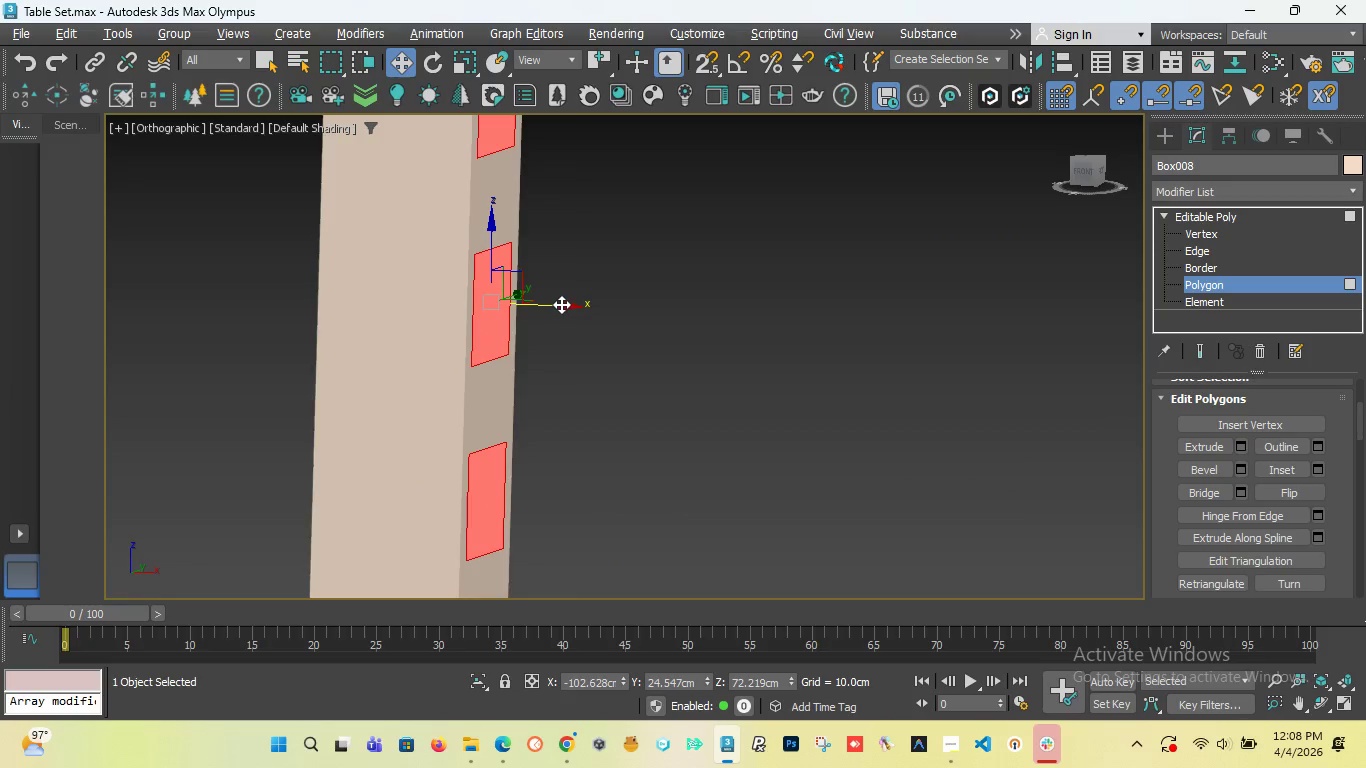 
hold_key(key=ShiftLeft, duration=1.51)
left_click_drag(start_coordinate=[558, 304], to_coordinate=[777, 364])
 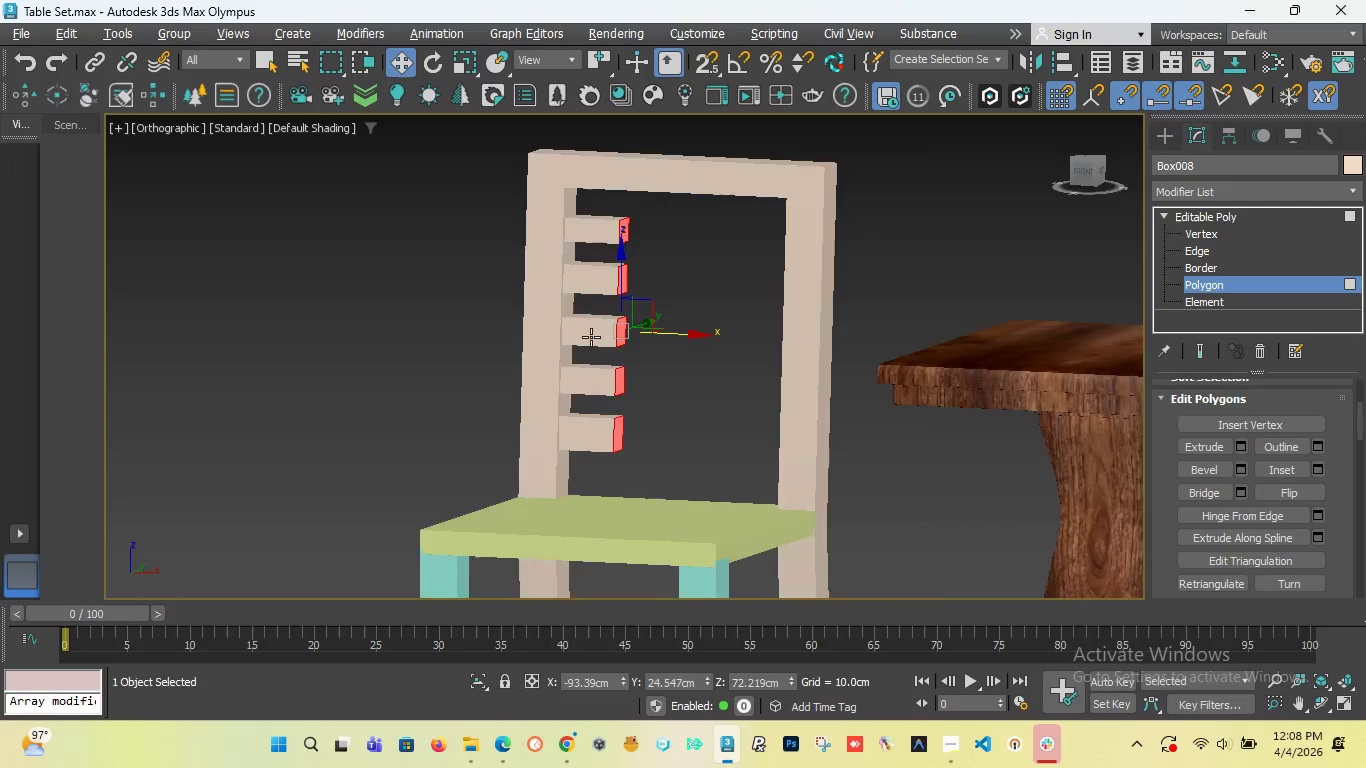 
key(Shift+ShiftLeft)
 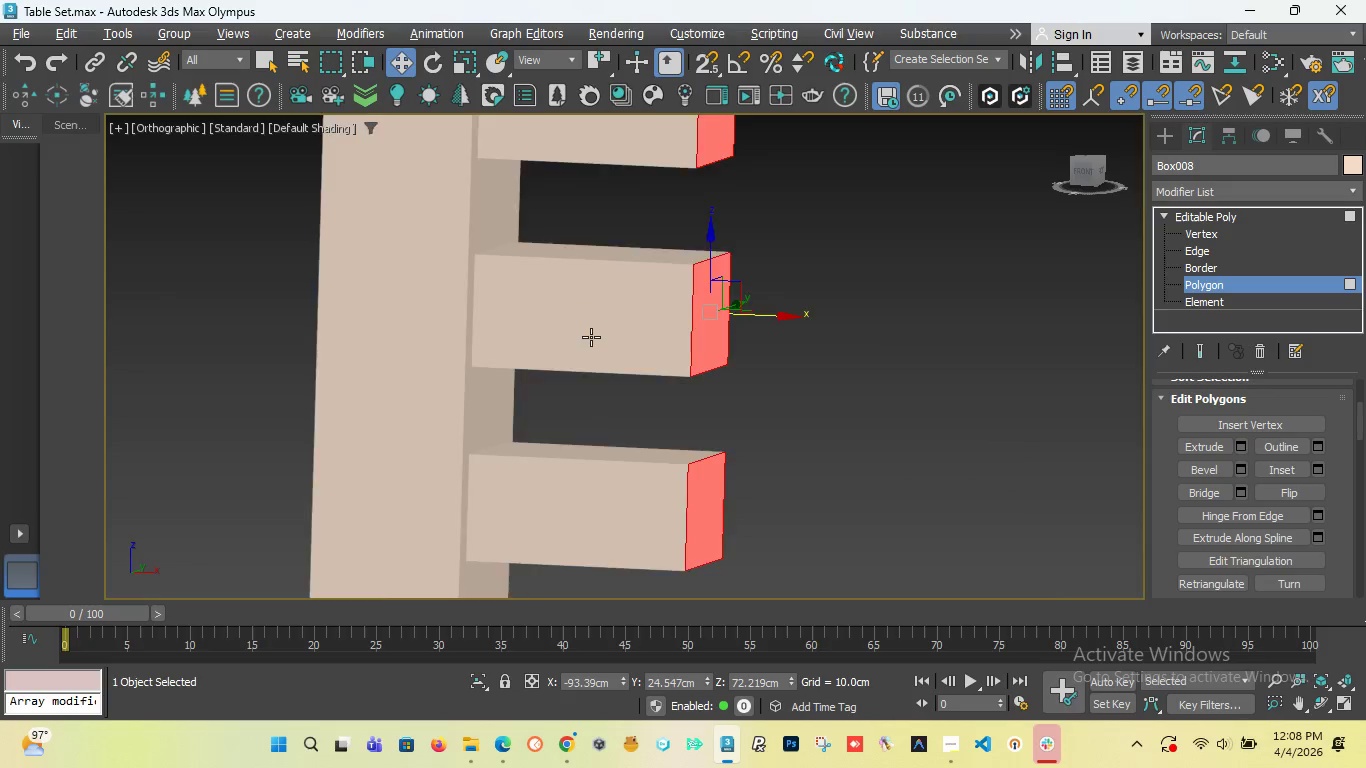 
scroll: coordinate [591, 337], scroll_direction: down, amount: 5.0
 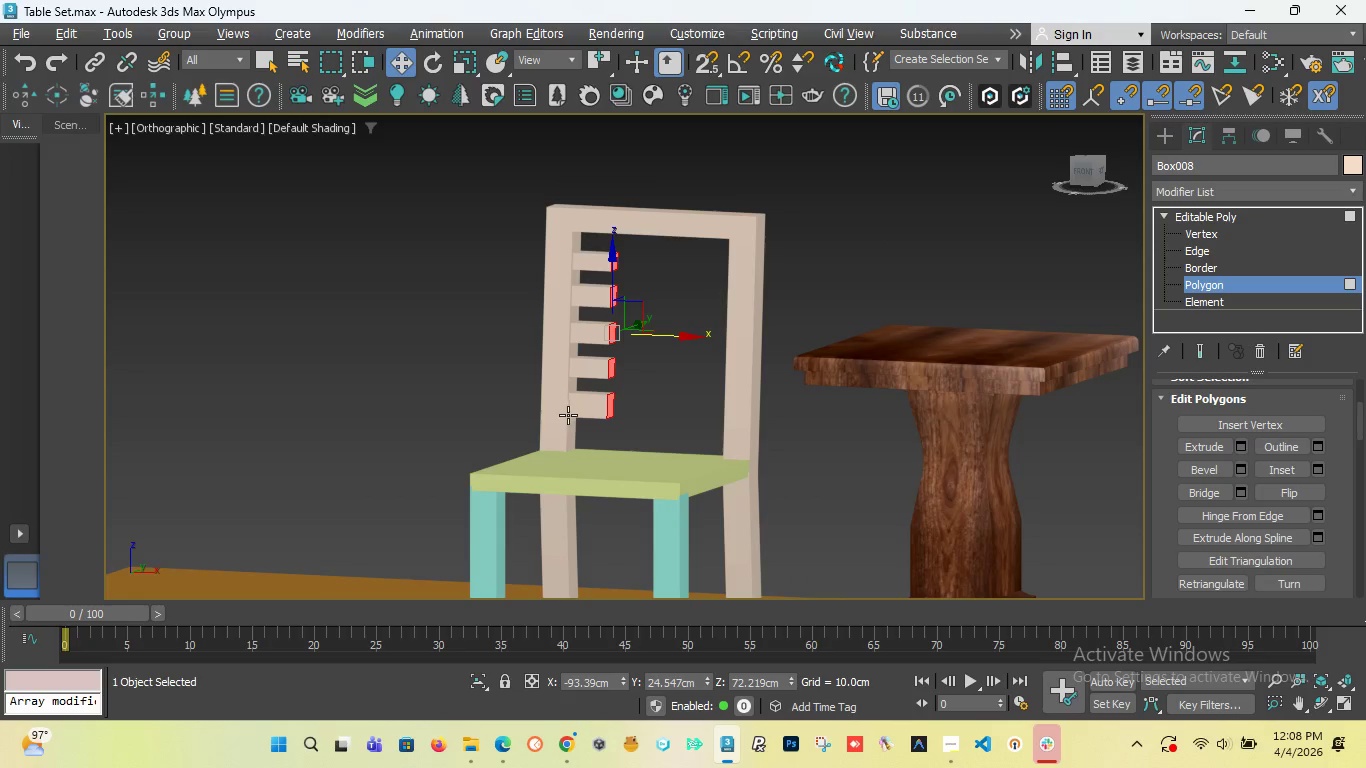 
scroll: coordinate [608, 334], scroll_direction: up, amount: 4.0
 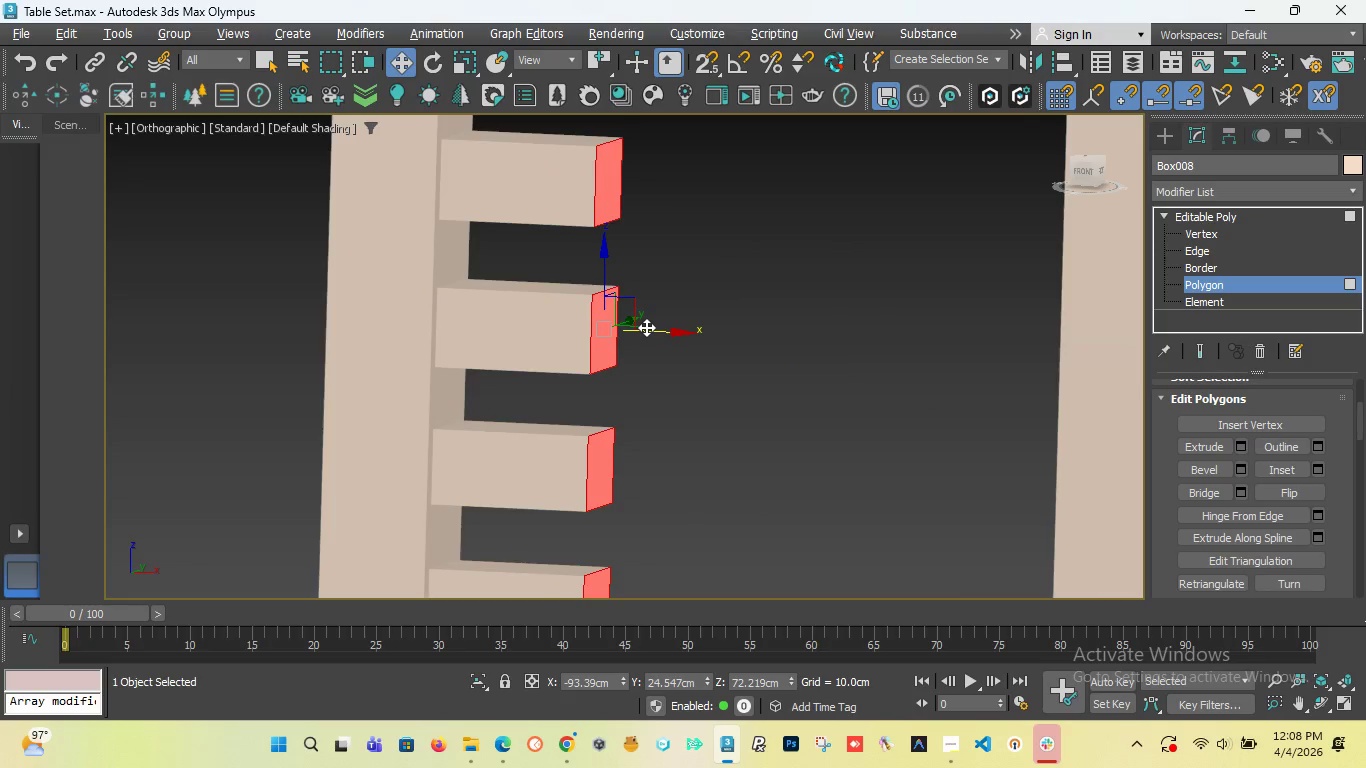 
left_click_drag(start_coordinate=[646, 327], to_coordinate=[1060, 382])
 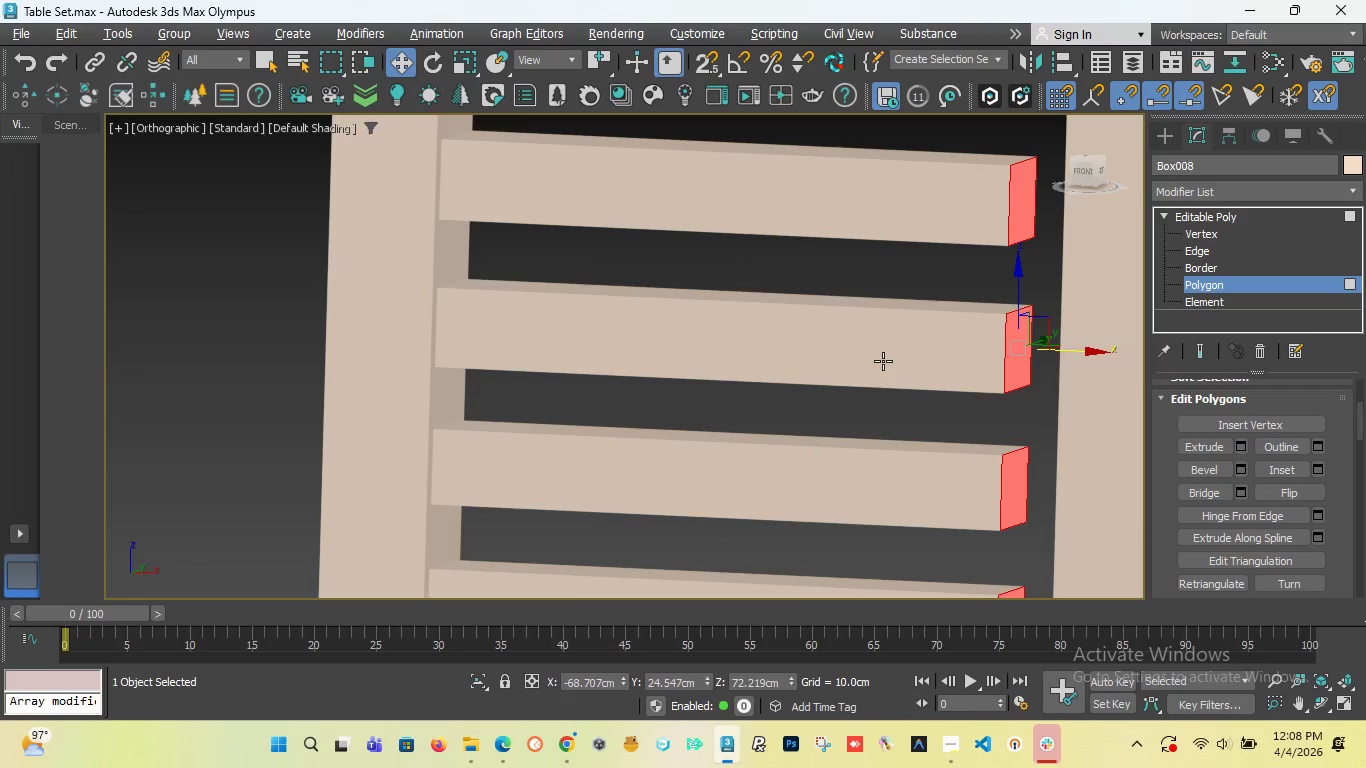 
key(F)
 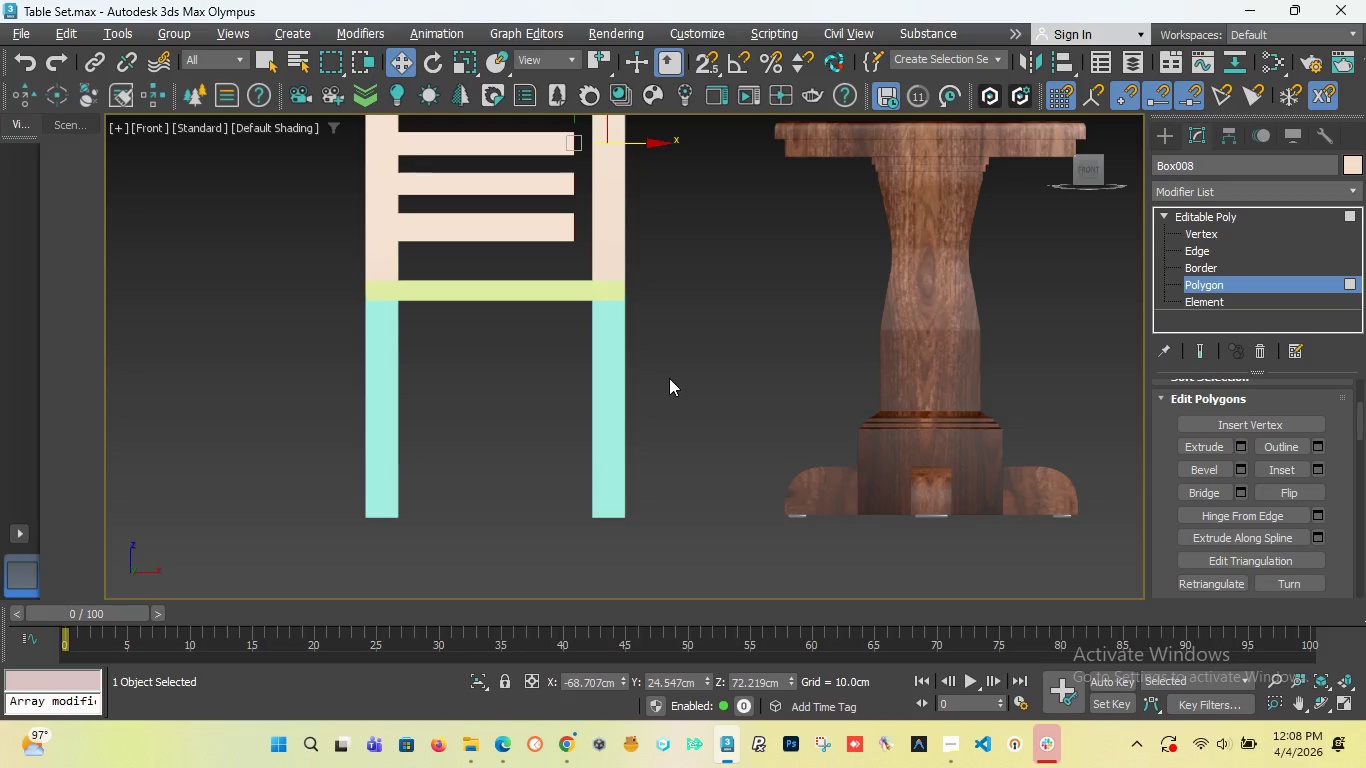 
scroll: coordinate [668, 376], scroll_direction: down, amount: 4.0
 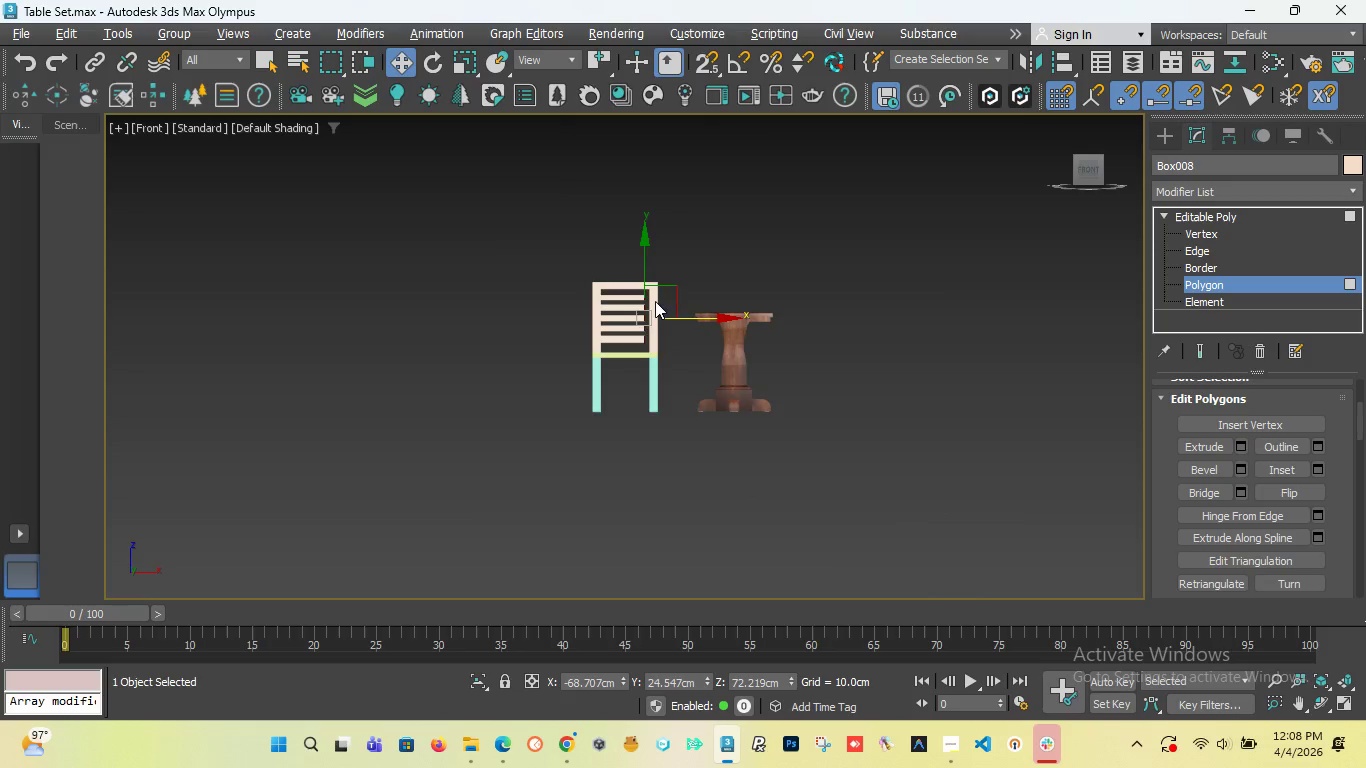 
scroll: coordinate [642, 298], scroll_direction: up, amount: 6.0
 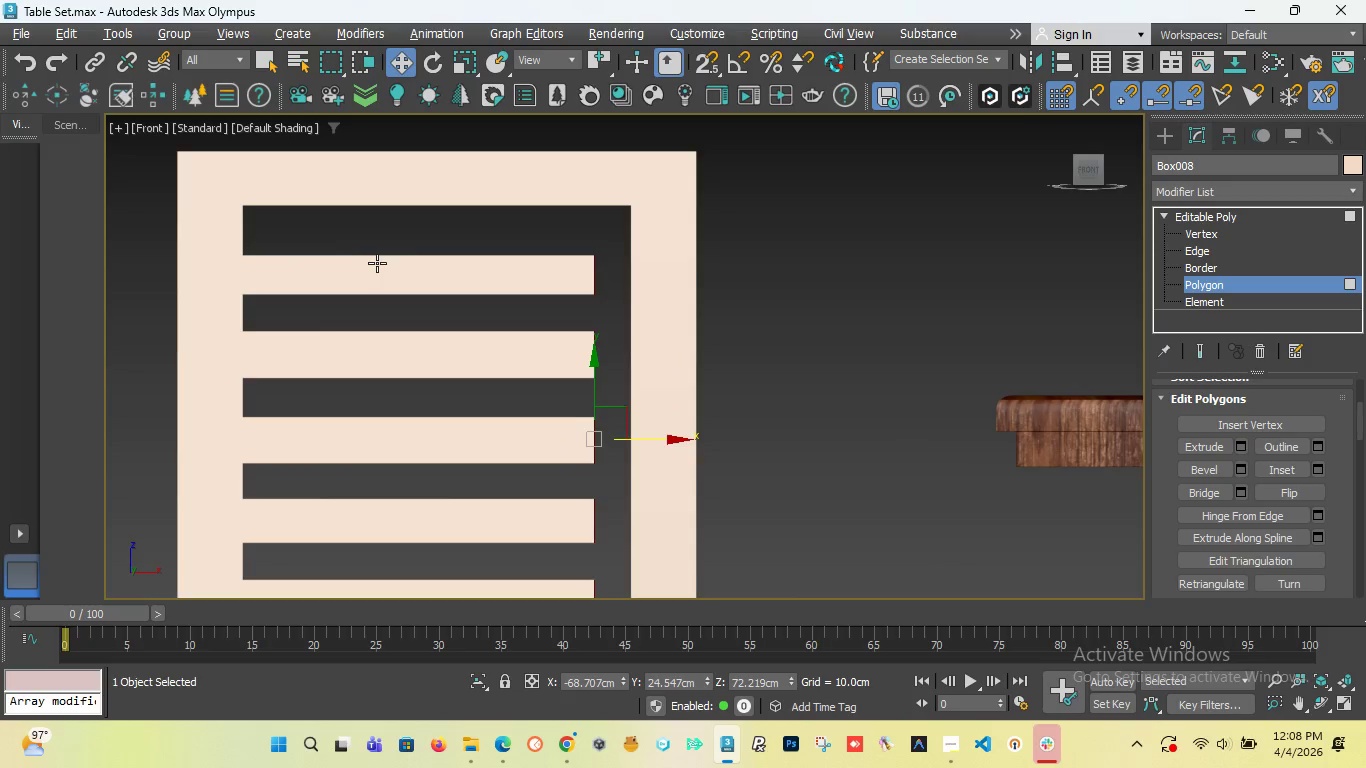 
key(F3)
 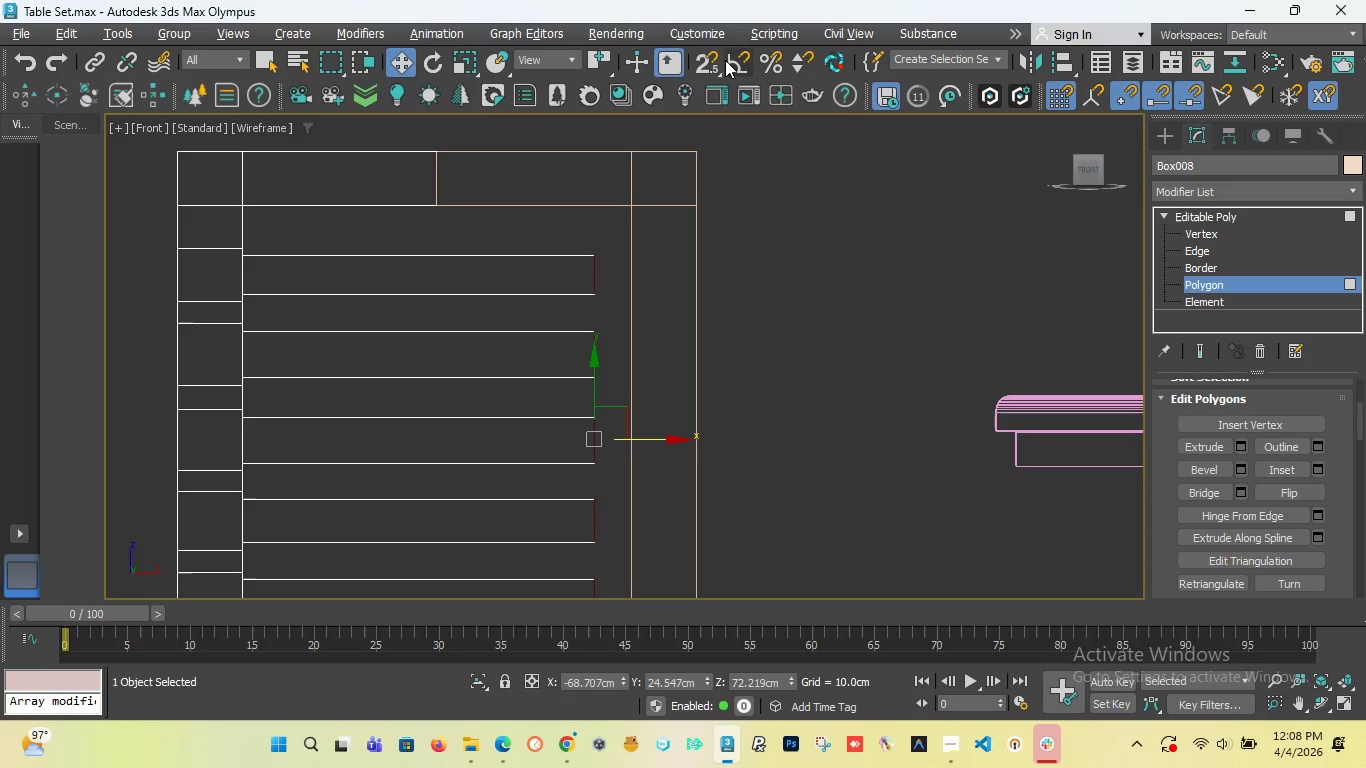 
left_click([708, 65])
 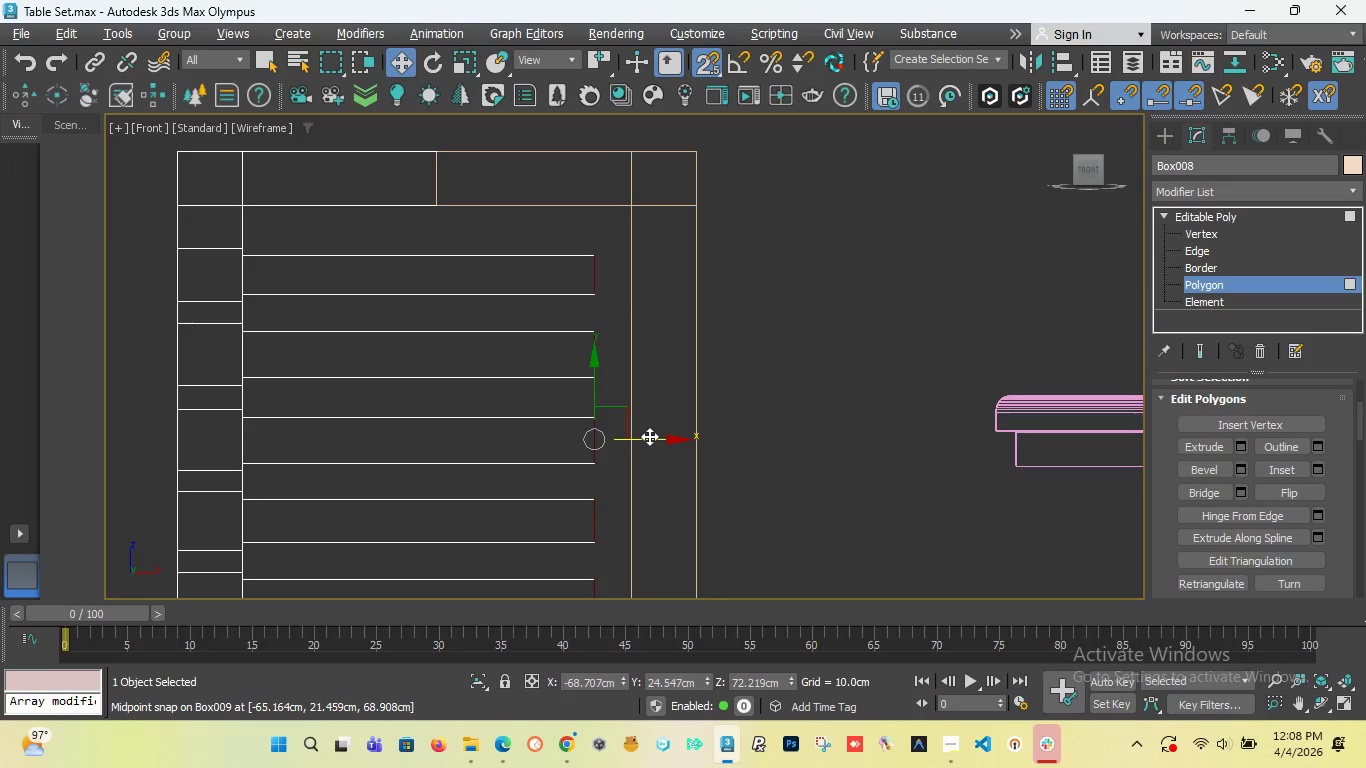 
left_click_drag(start_coordinate=[648, 436], to_coordinate=[630, 149])
 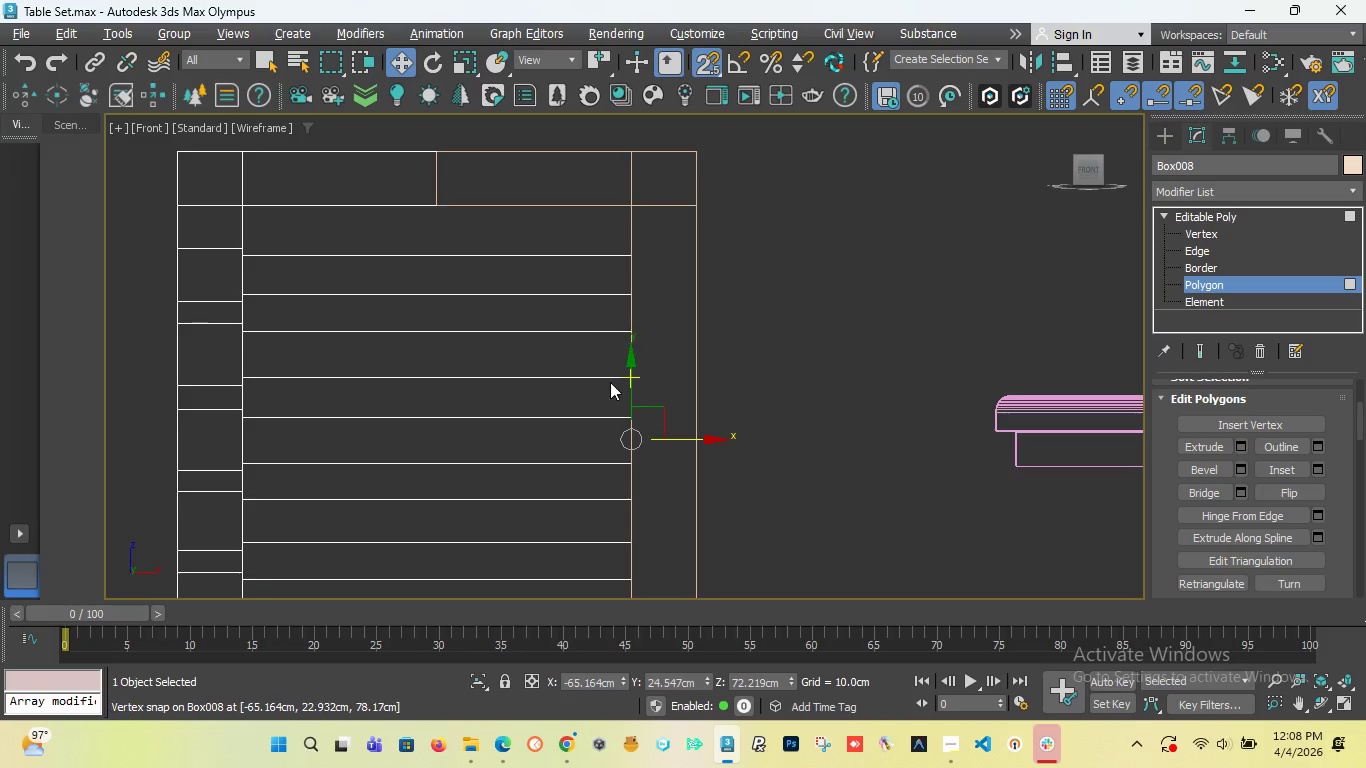 
scroll: coordinate [610, 382], scroll_direction: down, amount: 1.0
 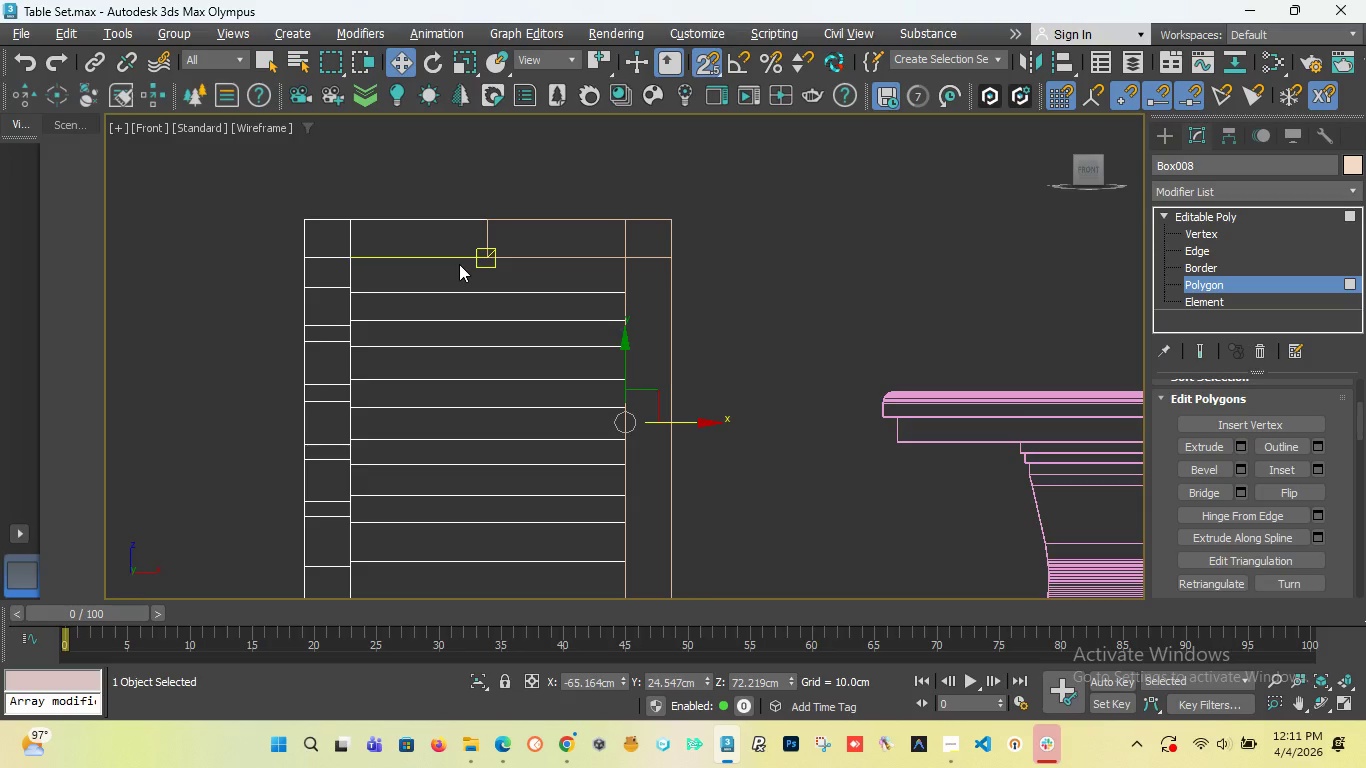 
wait(189.49)
 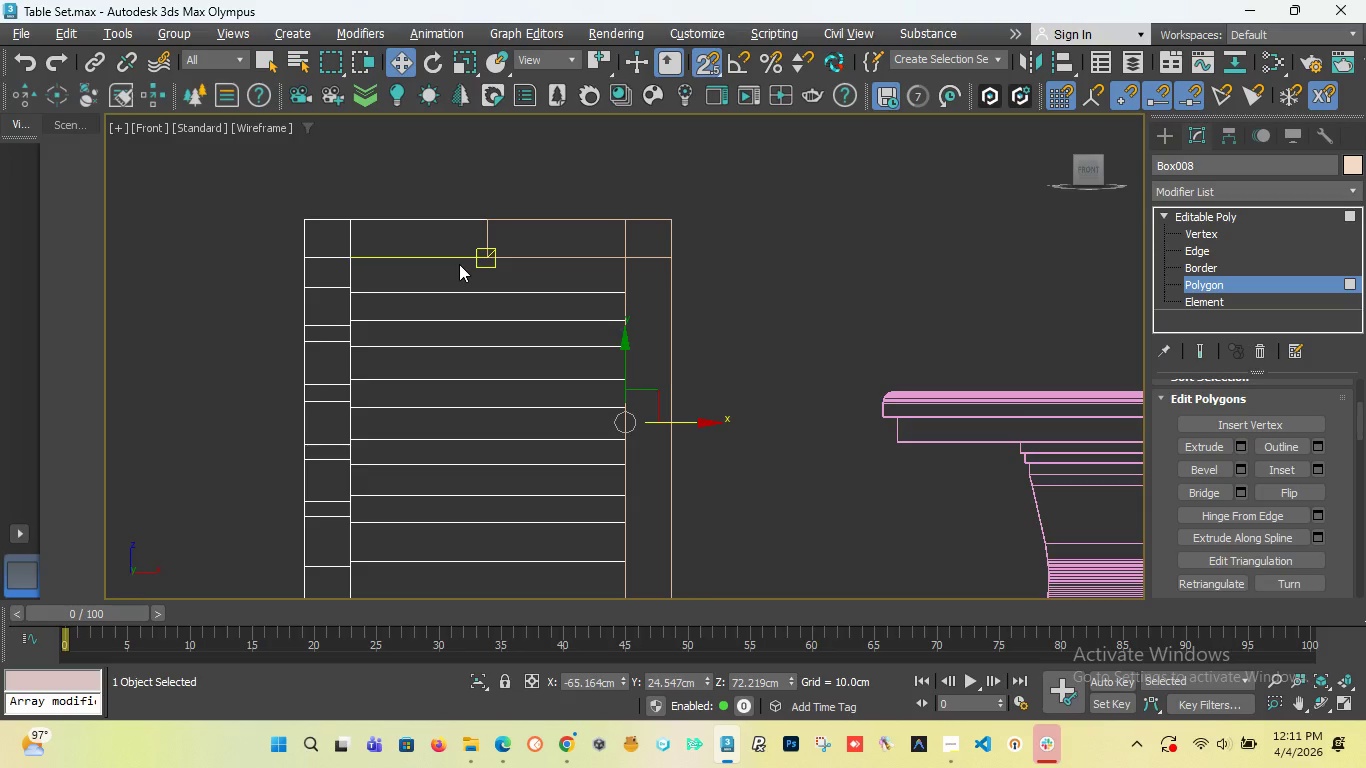 
scroll: coordinate [469, 277], scroll_direction: down, amount: 5.0
 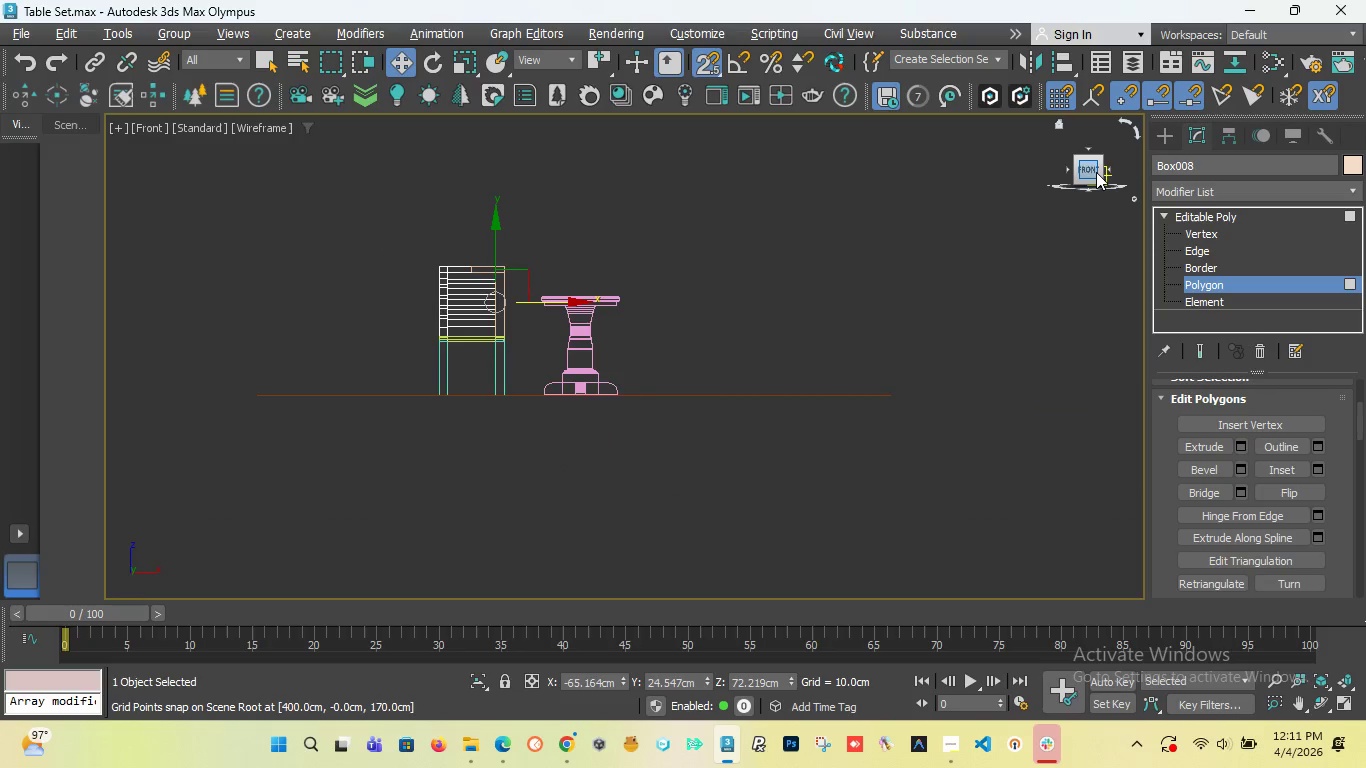 
left_click_drag(start_coordinate=[1087, 172], to_coordinate=[151, 221])
 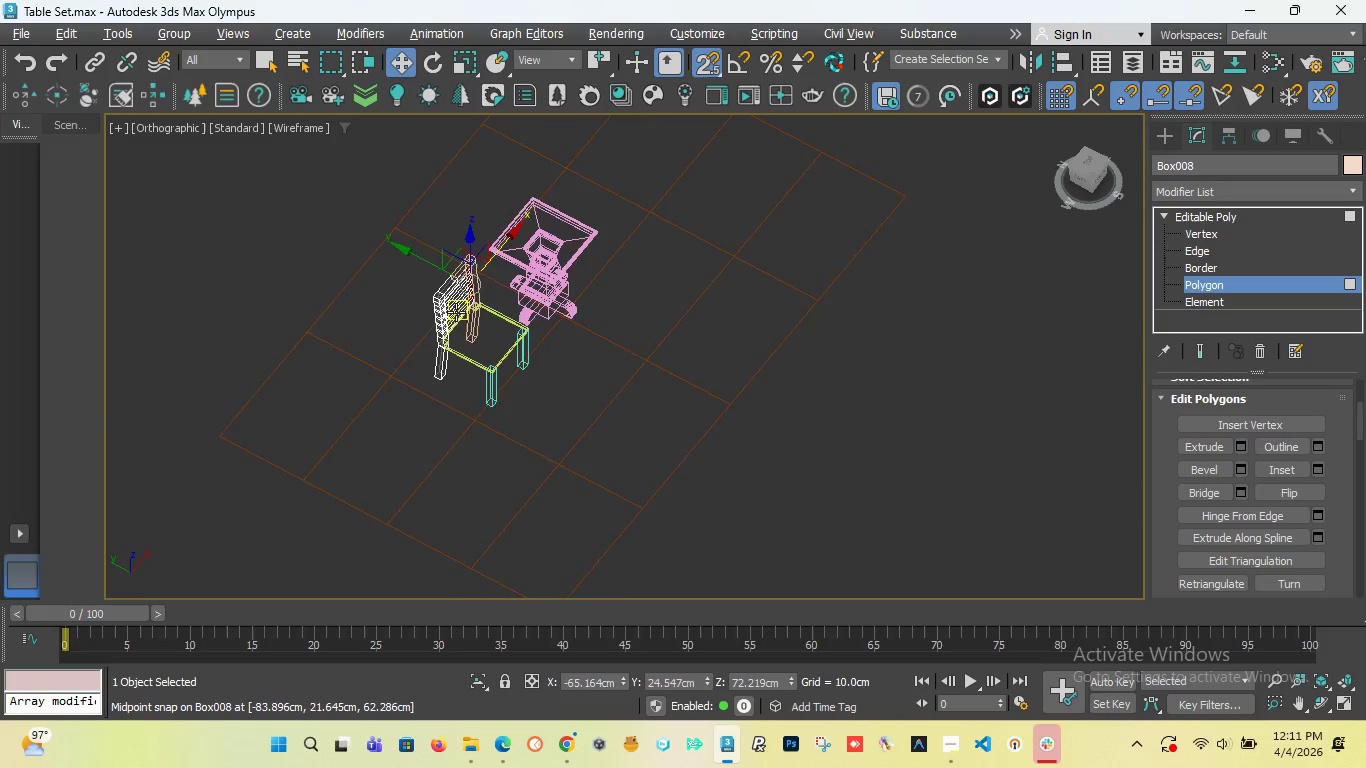 
scroll: coordinate [456, 312], scroll_direction: up, amount: 3.0
 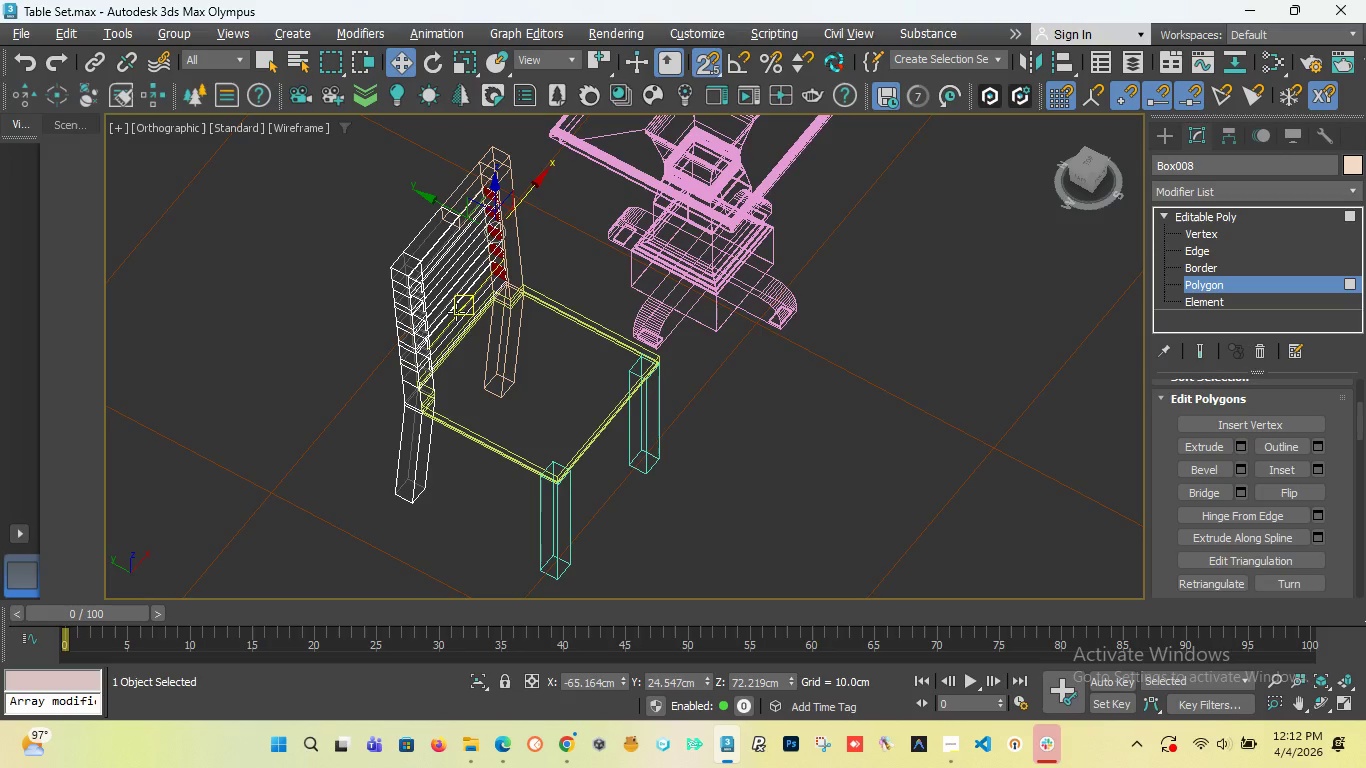 
wait(26.47)
 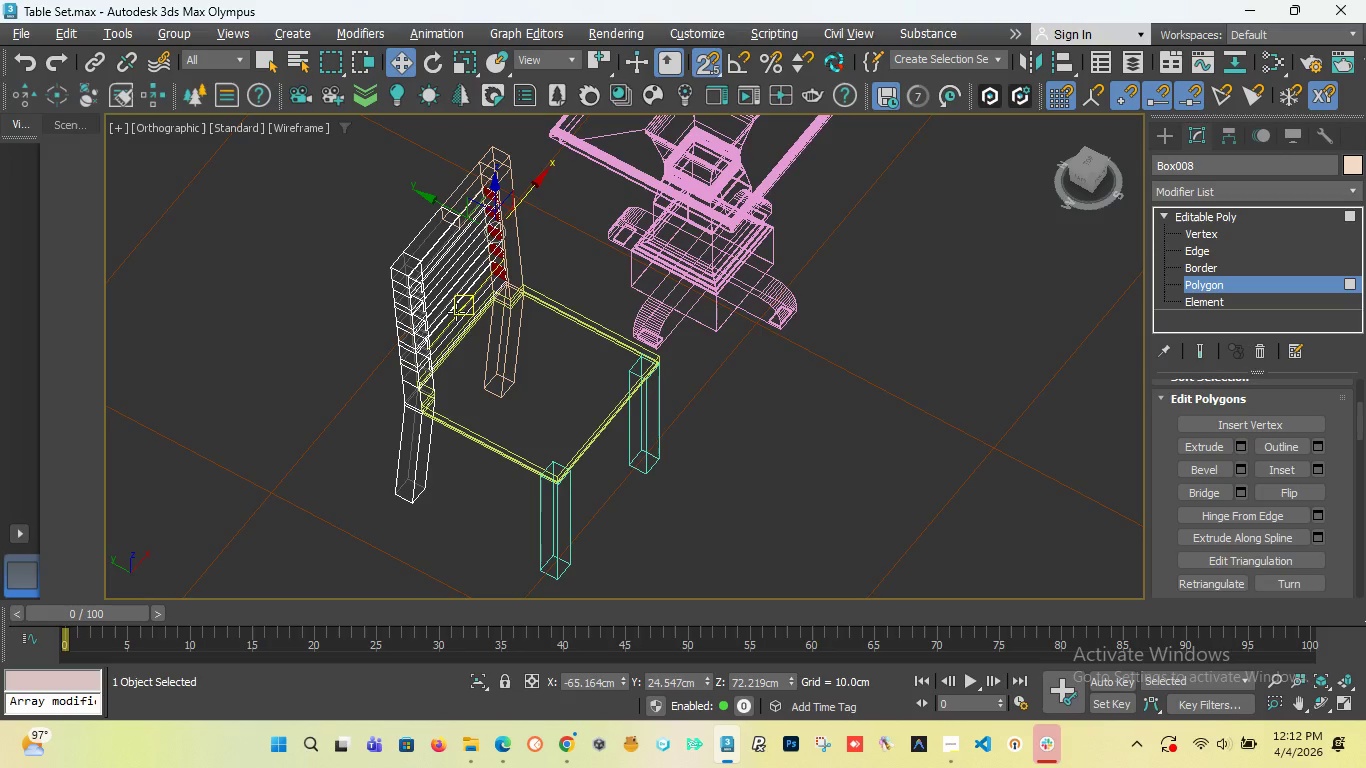 
scroll: coordinate [537, 191], scroll_direction: up, amount: 1.0
 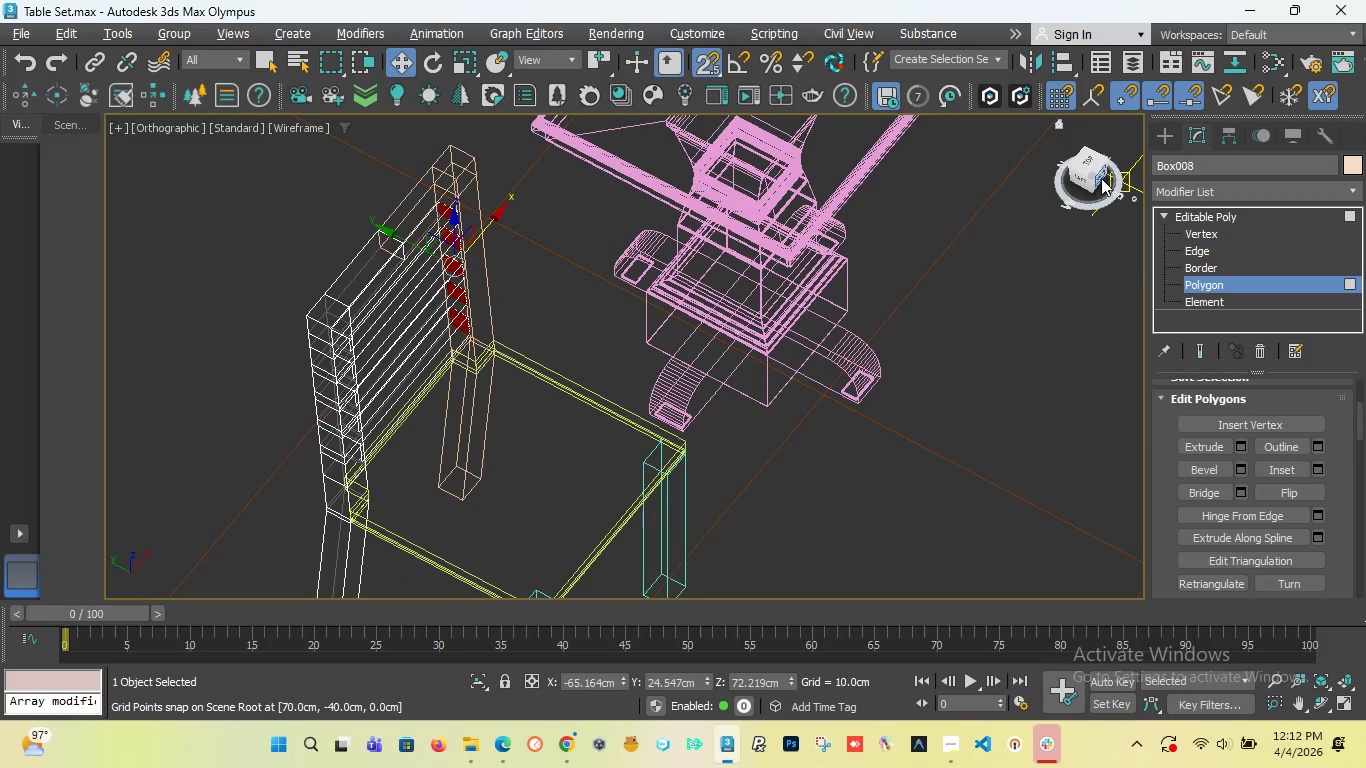 
left_click_drag(start_coordinate=[1097, 179], to_coordinate=[978, 193])
 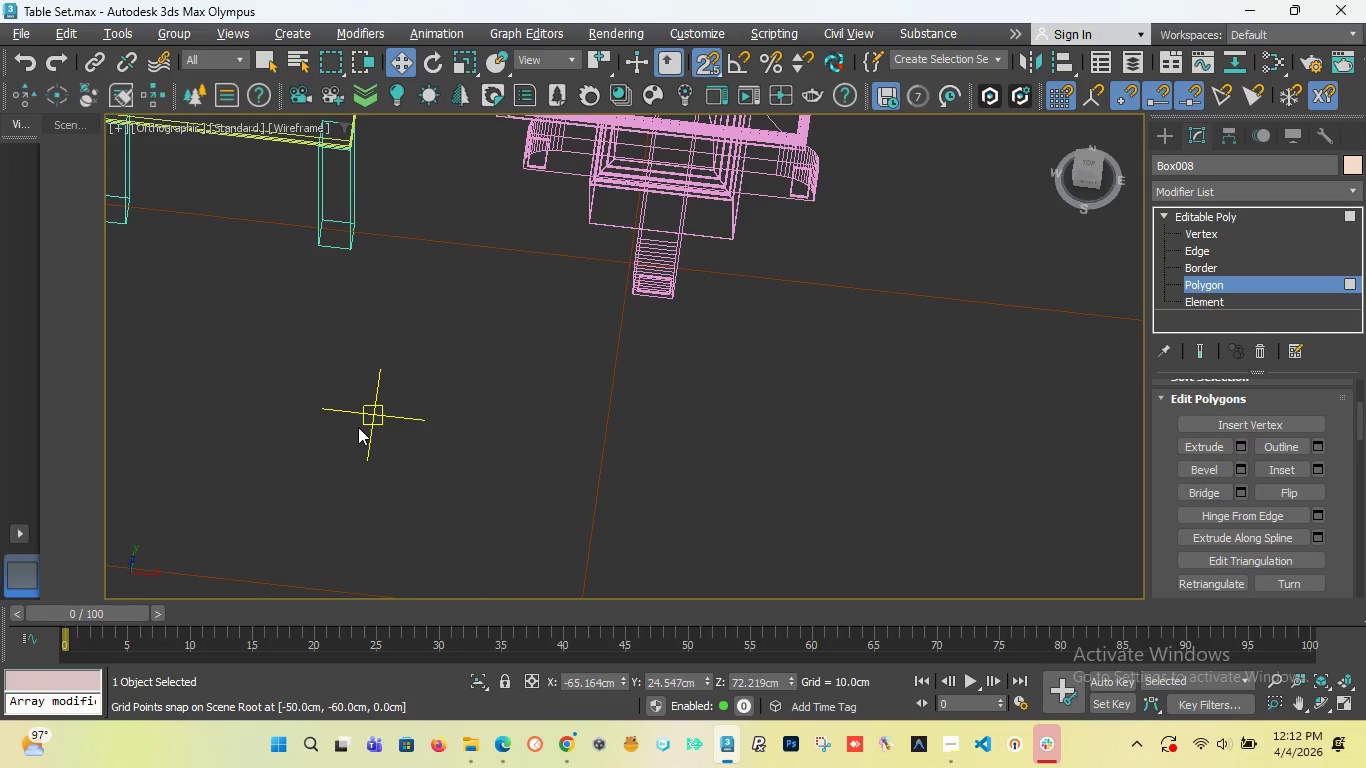 
key(F)
 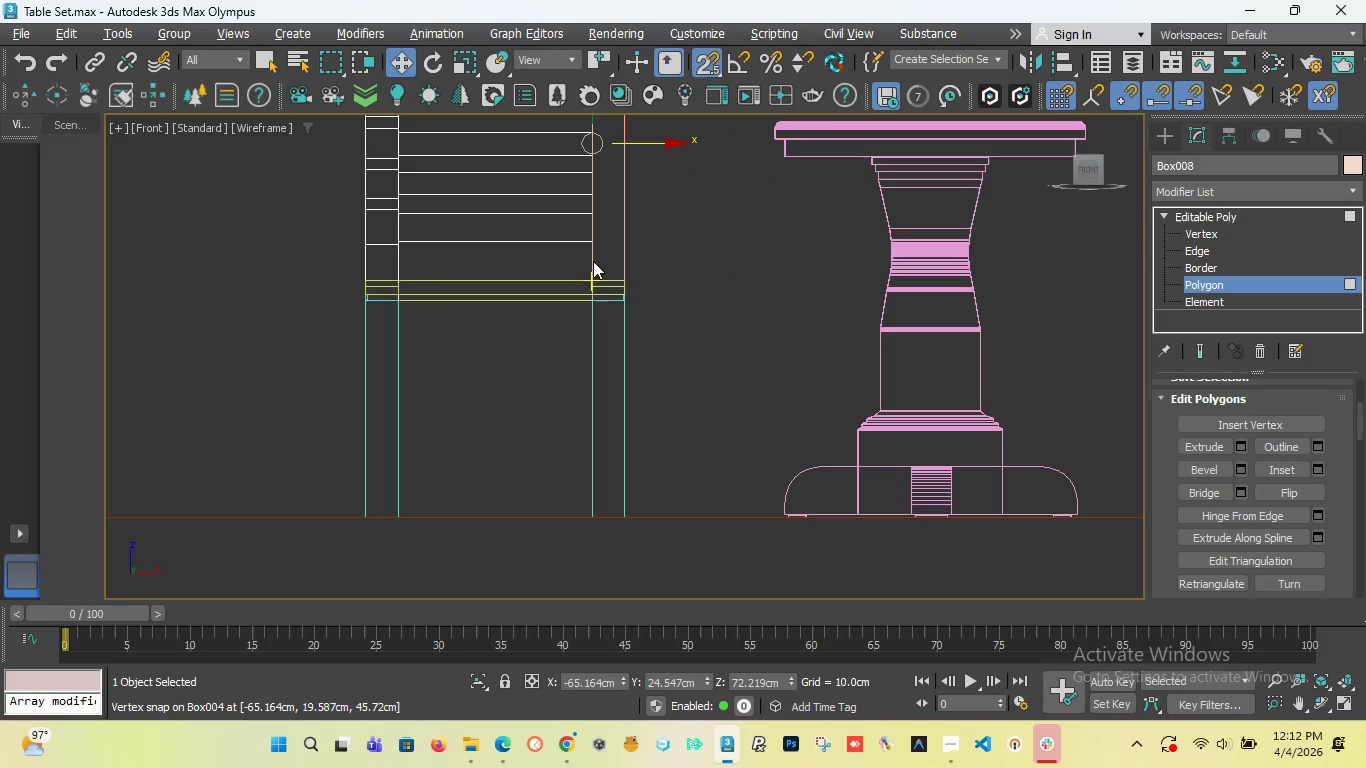 
scroll: coordinate [654, 305], scroll_direction: down, amount: 1.0
 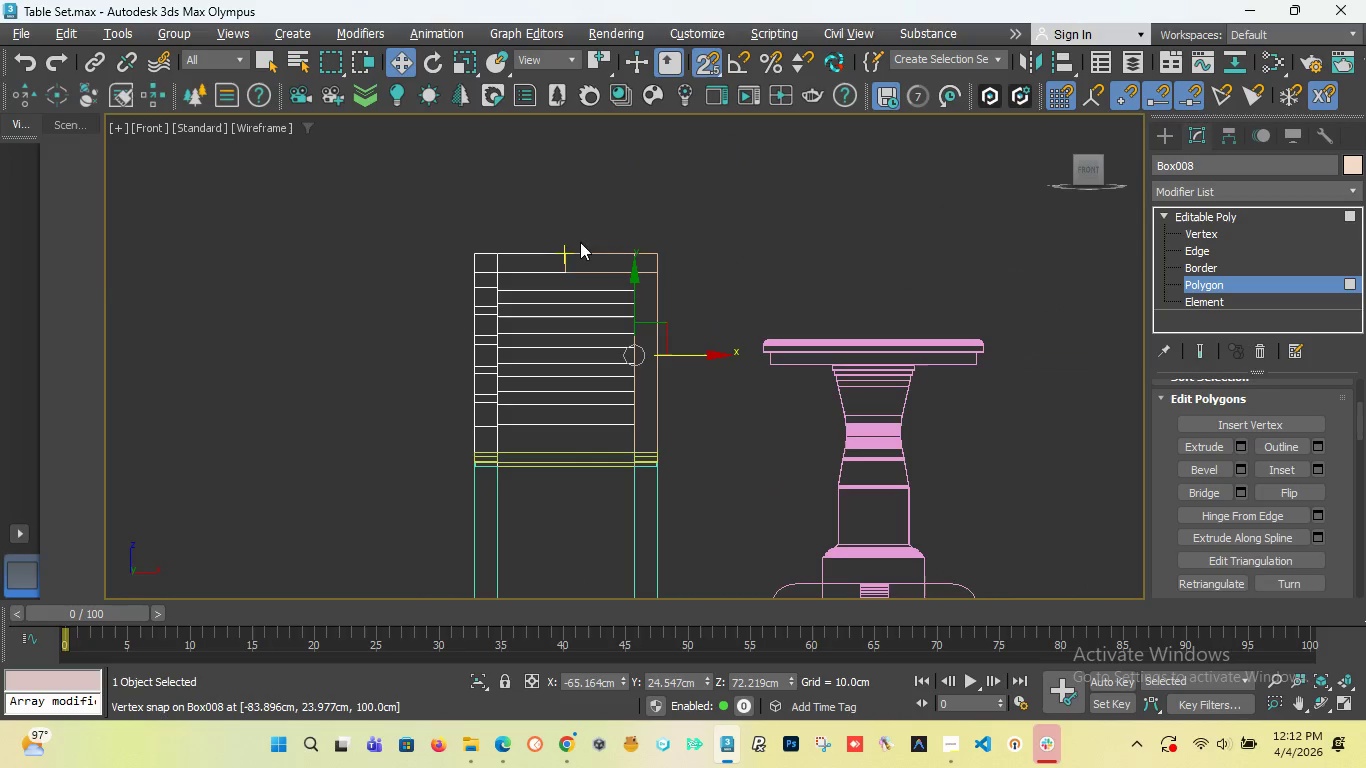 
scroll: coordinate [556, 258], scroll_direction: up, amount: 5.0
 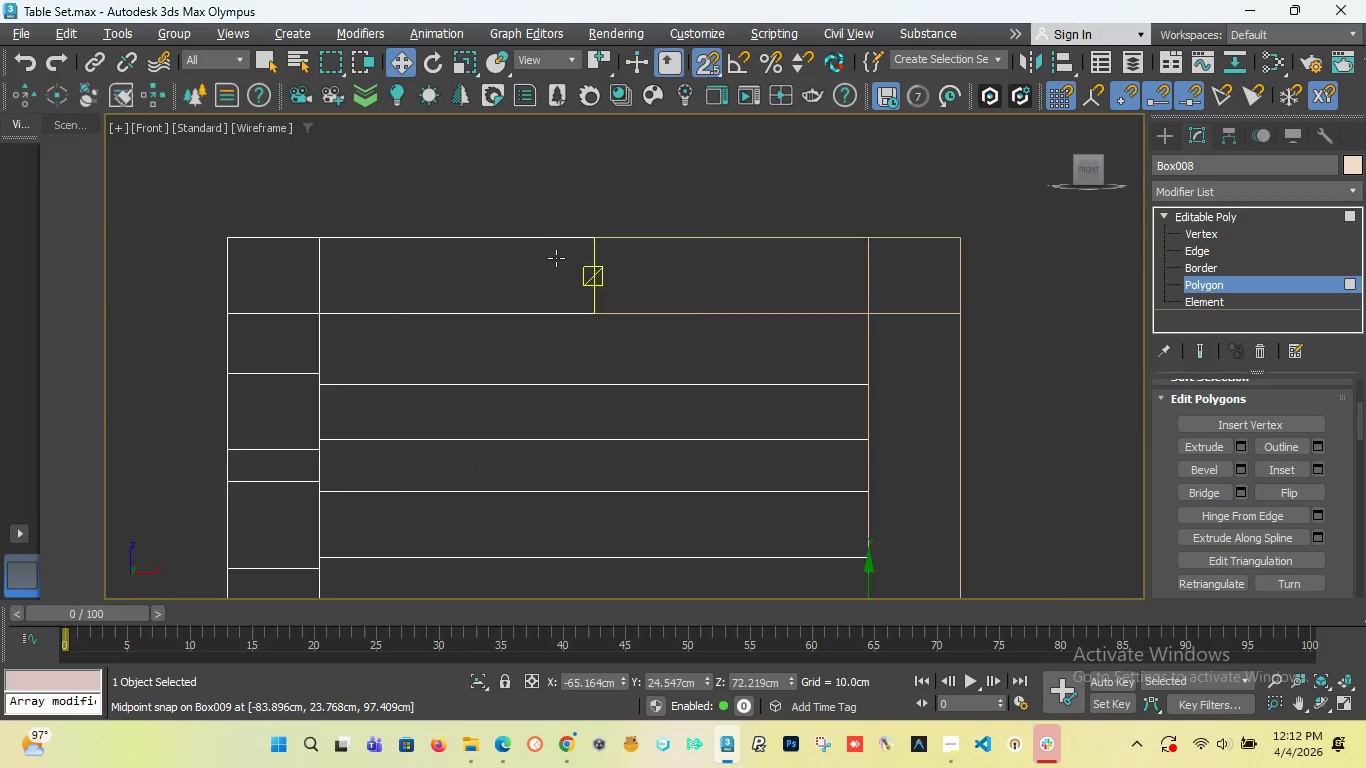 
scroll: coordinate [556, 258], scroll_direction: down, amount: 6.0
 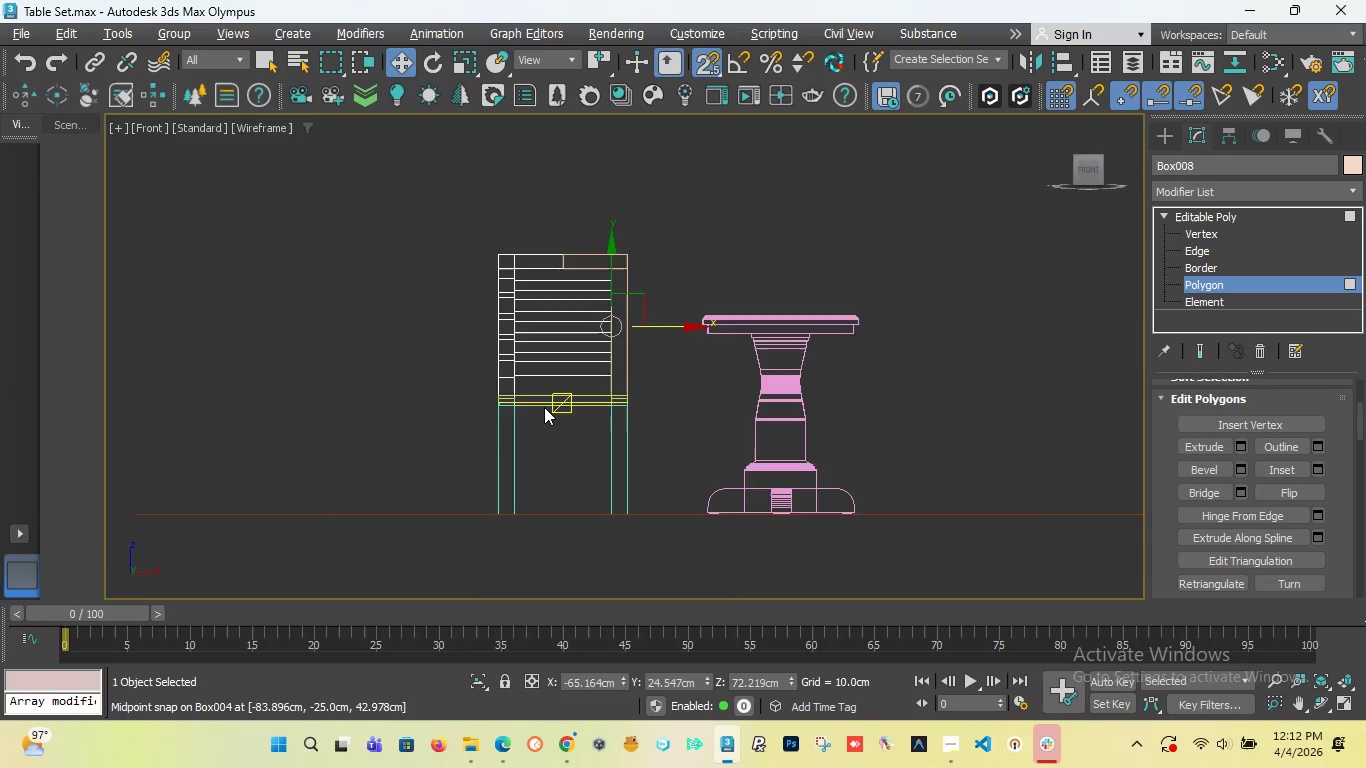 
scroll: coordinate [543, 407], scroll_direction: up, amount: 1.0
 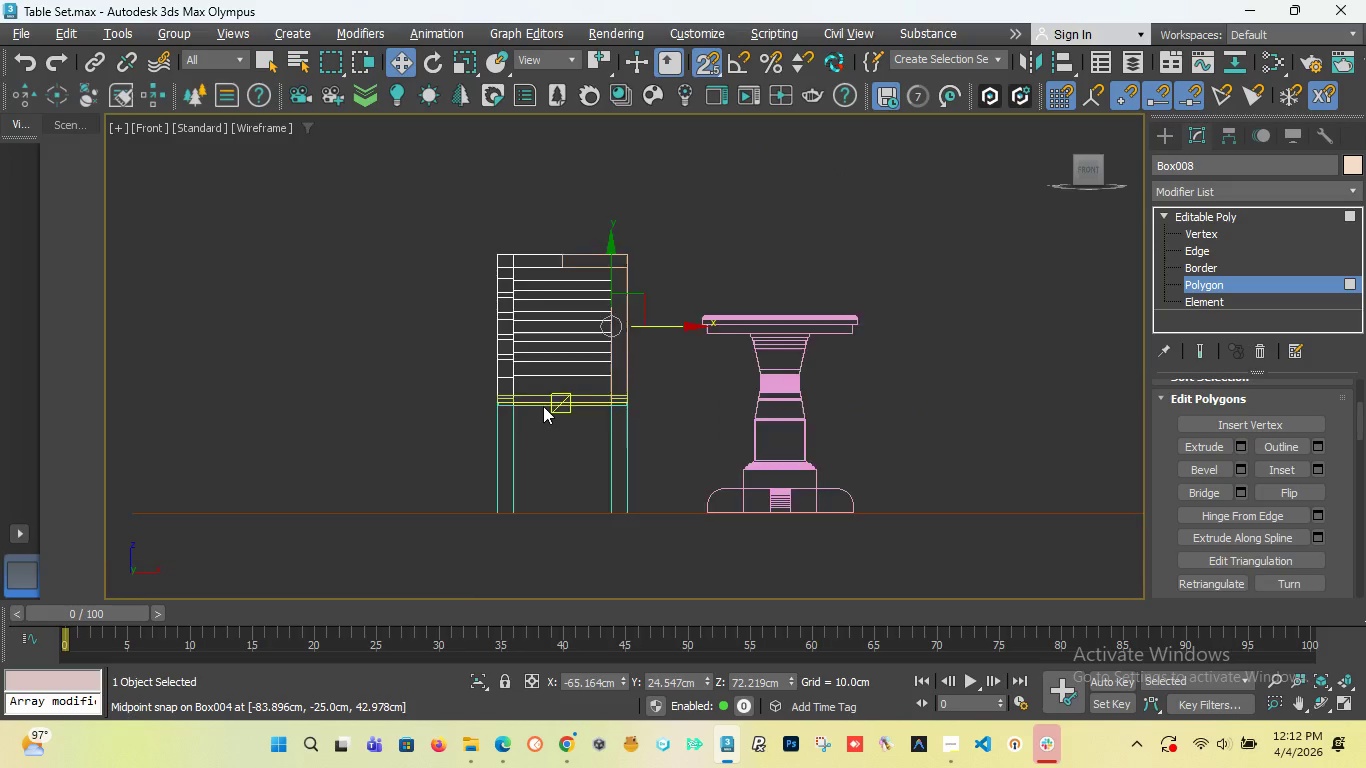 
scroll: coordinate [543, 406], scroll_direction: down, amount: 1.0
 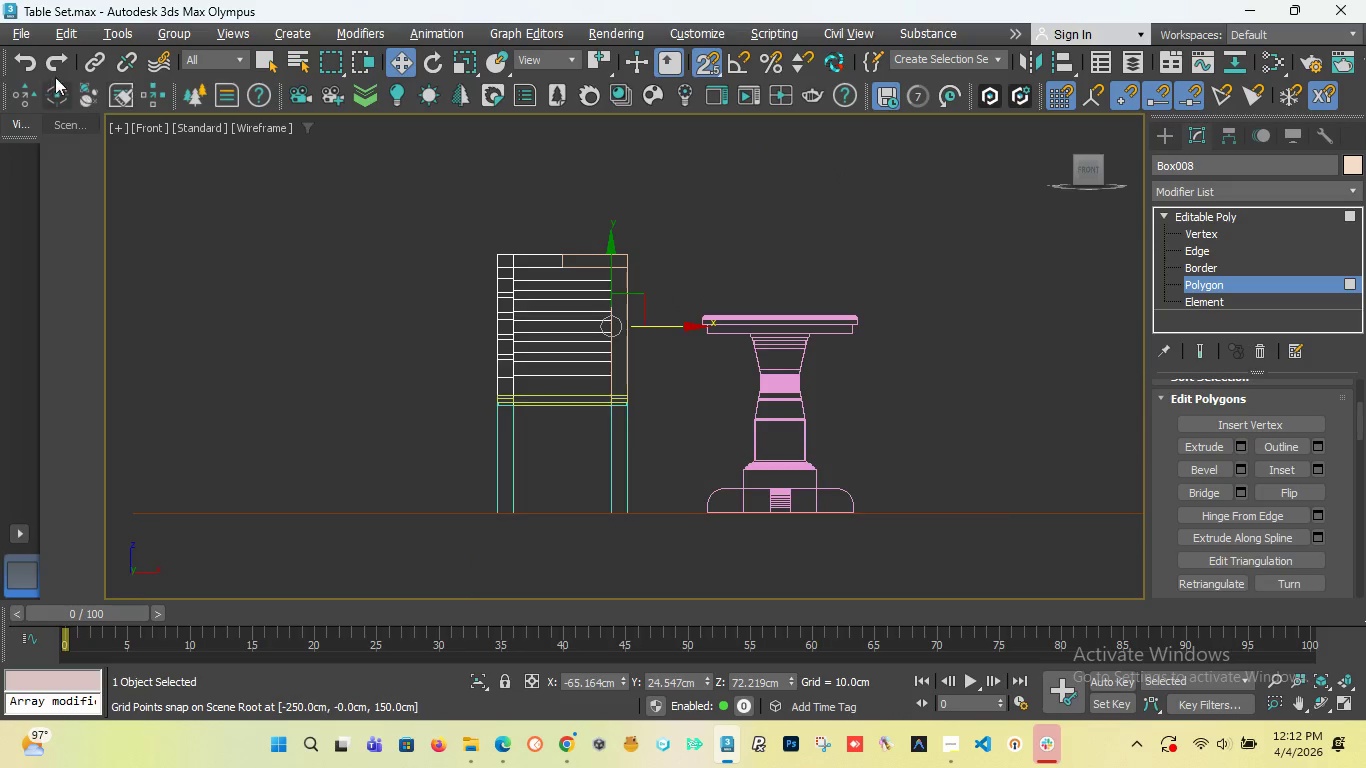 
left_click([25, 29])
 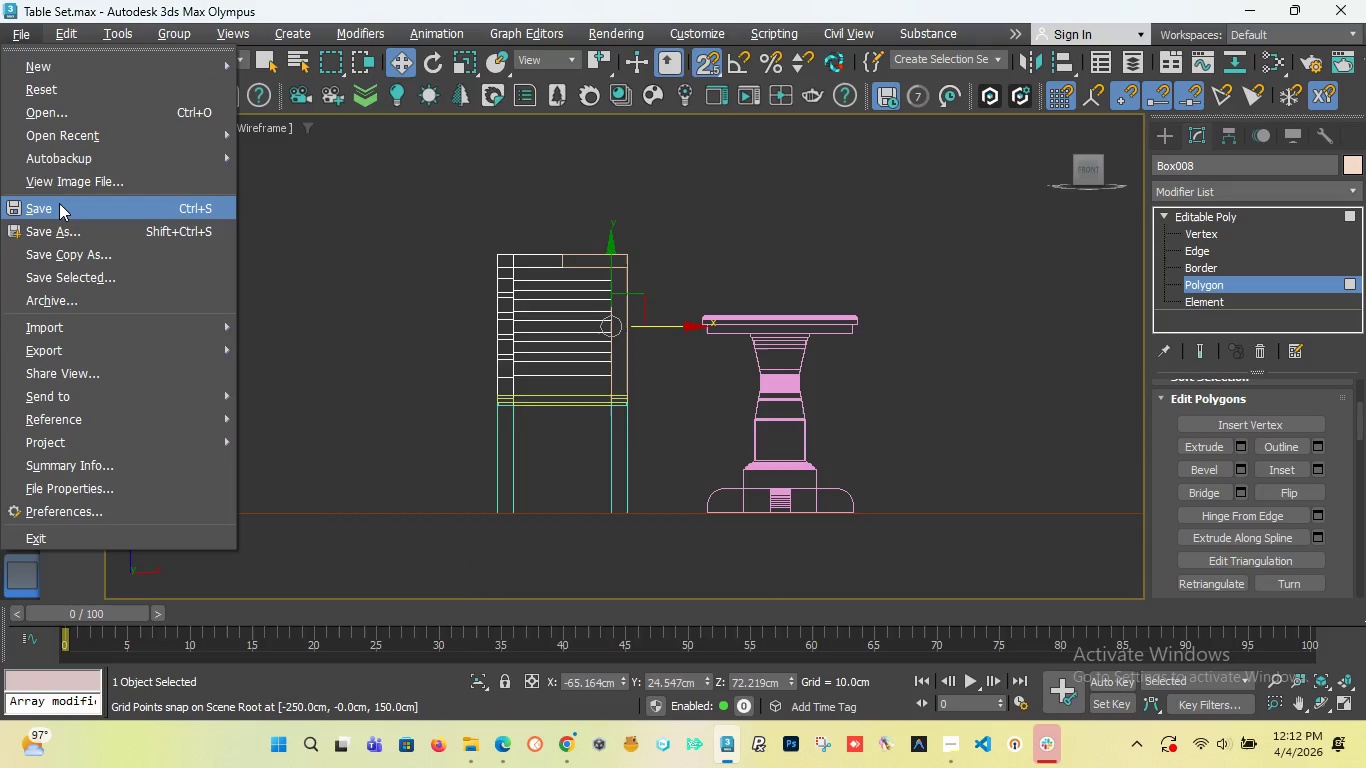 
left_click([59, 203])
 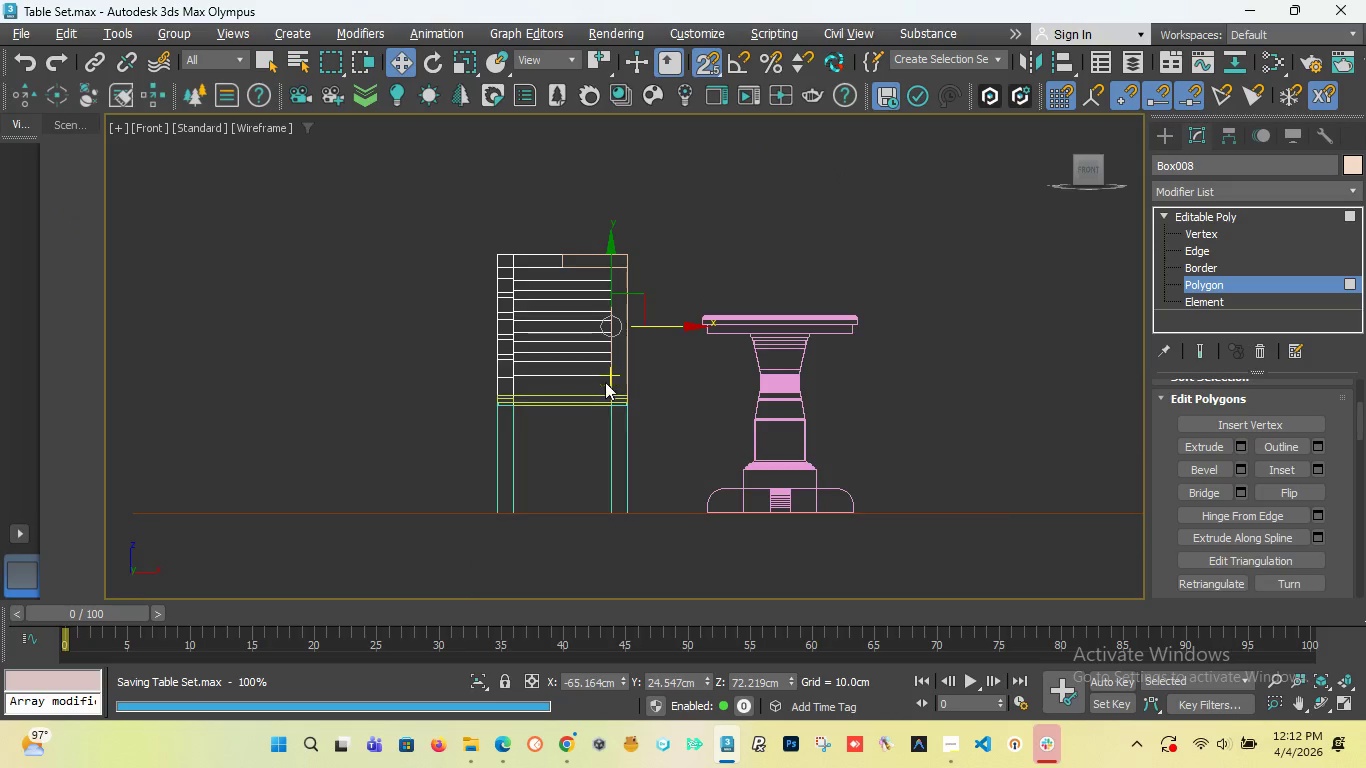 
scroll: coordinate [645, 368], scroll_direction: down, amount: 2.0
 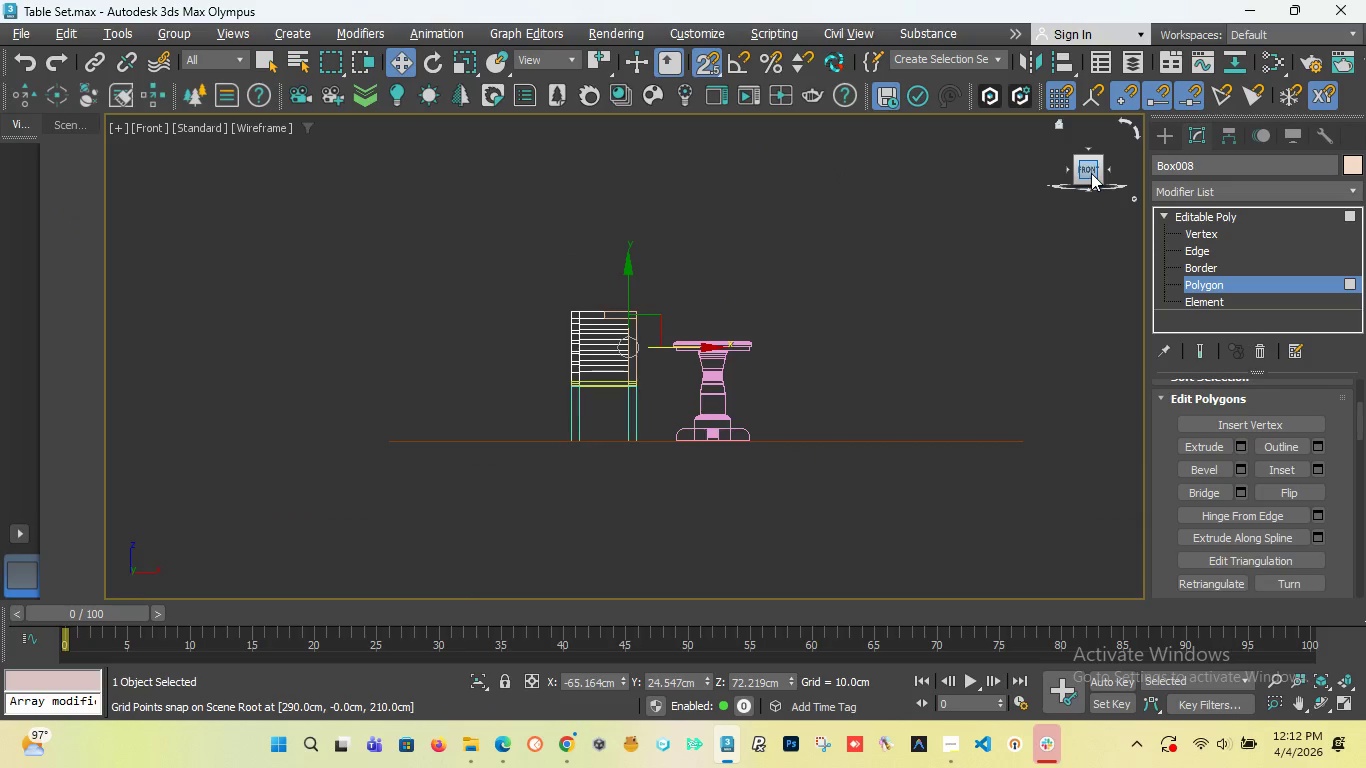 
left_click_drag(start_coordinate=[1091, 169], to_coordinate=[128, 192])
 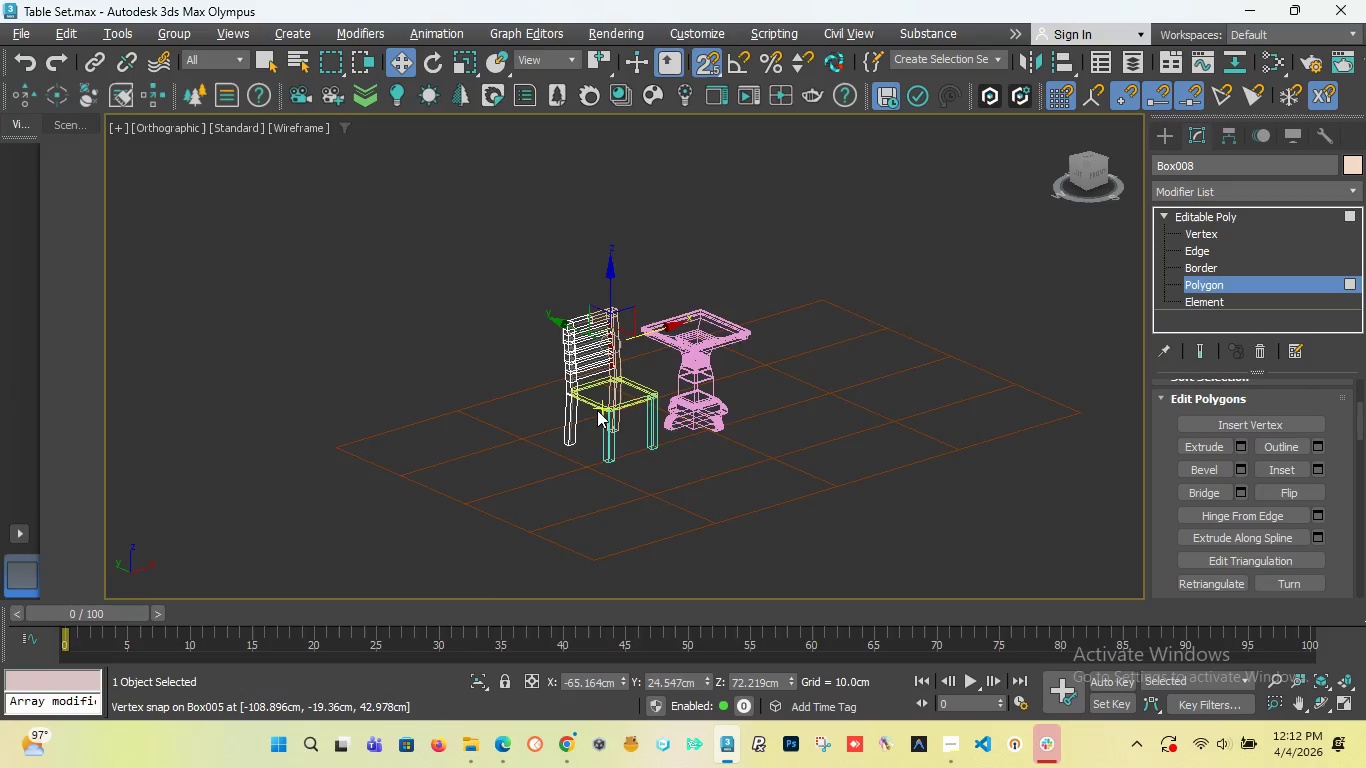 
scroll: coordinate [557, 381], scroll_direction: up, amount: 4.0
 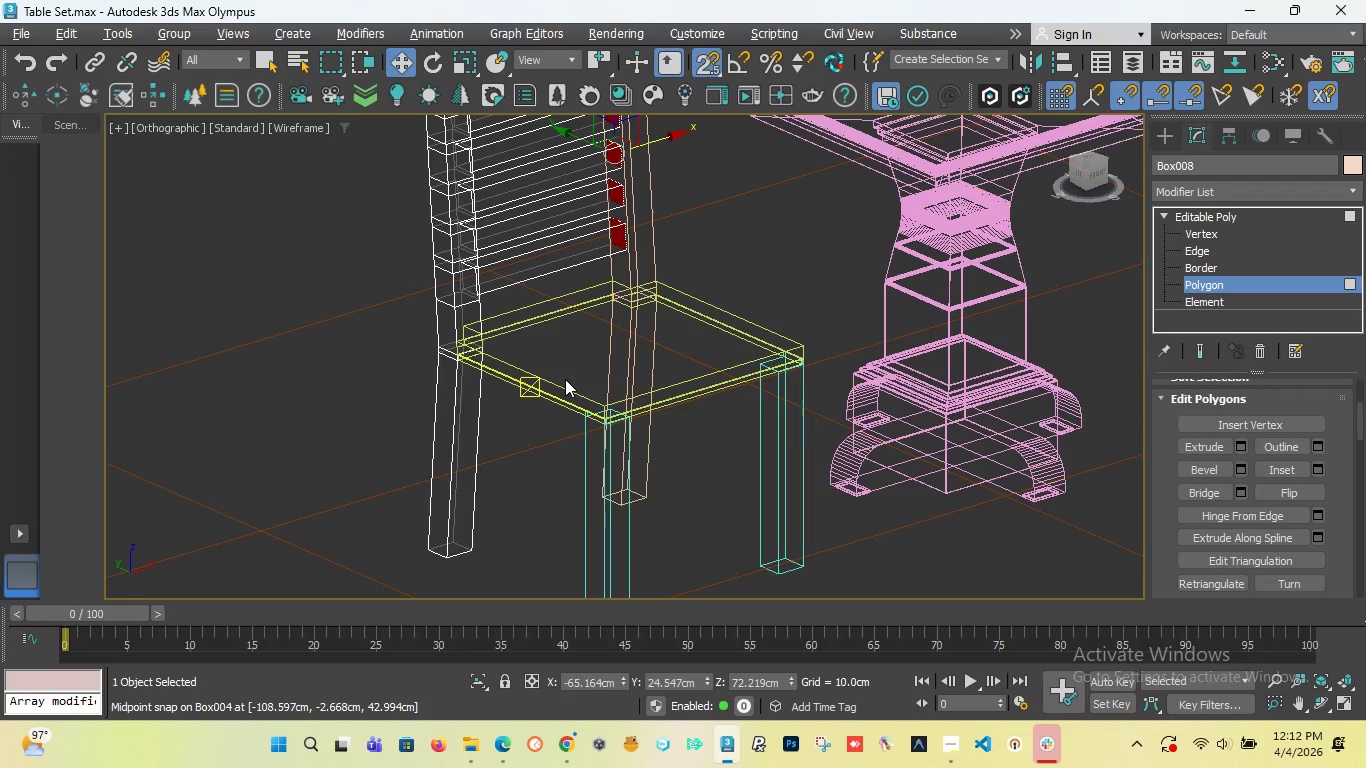 
key(F3)
 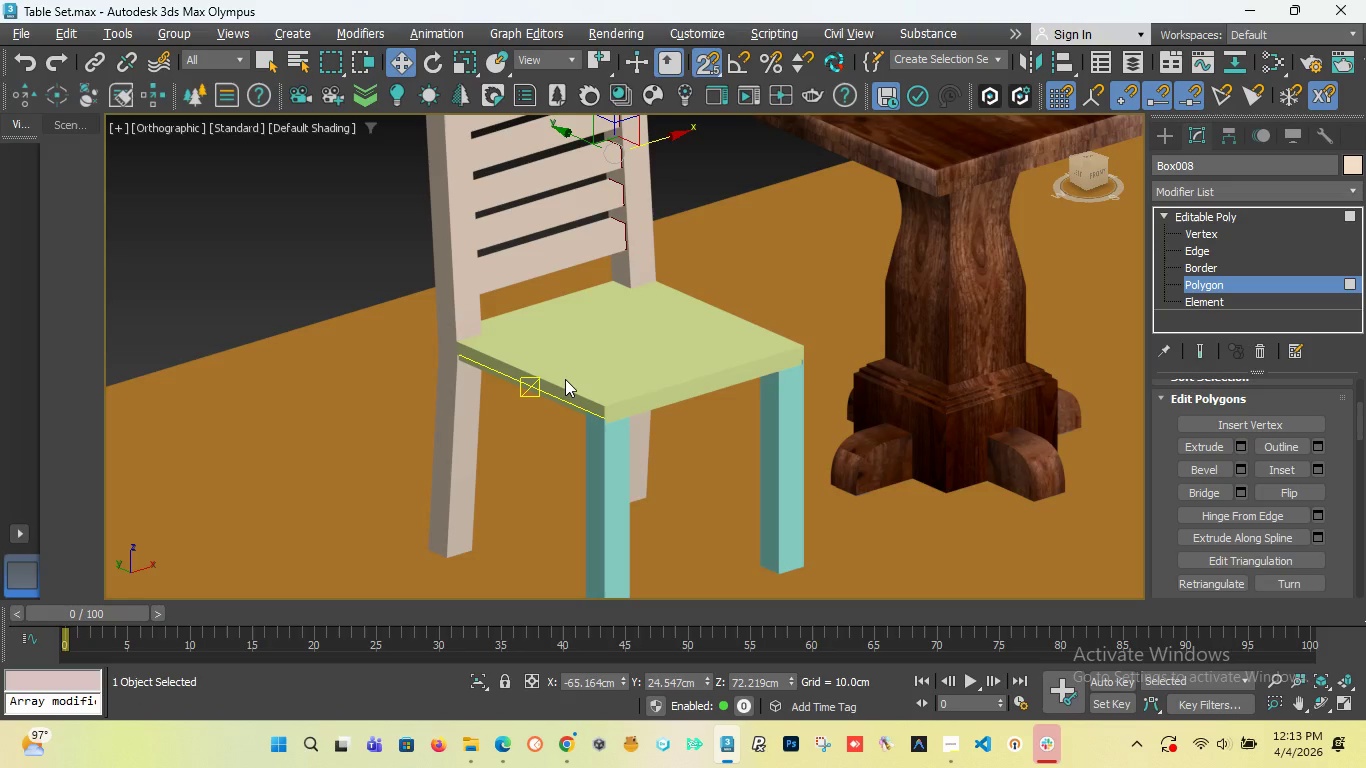 
wait(51.12)
 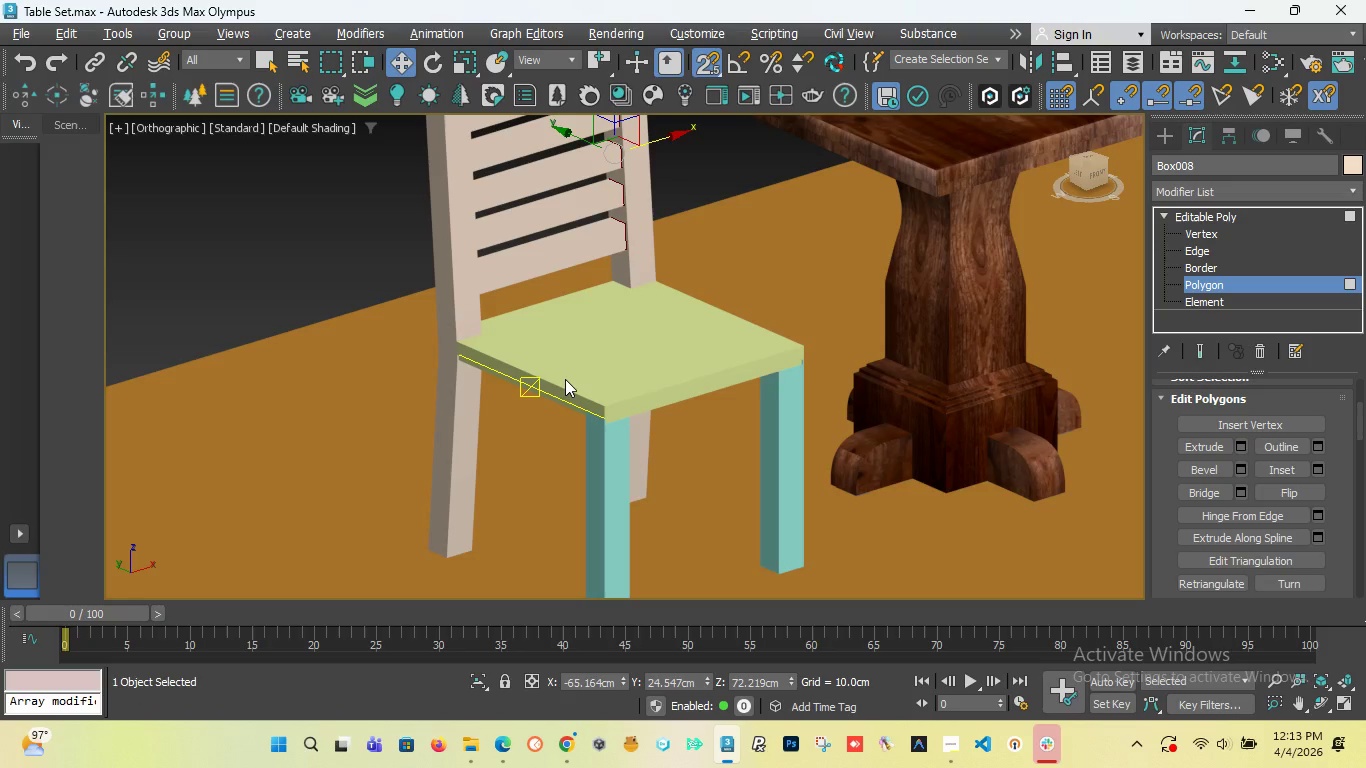 
scroll: coordinate [618, 182], scroll_direction: up, amount: 8.0
 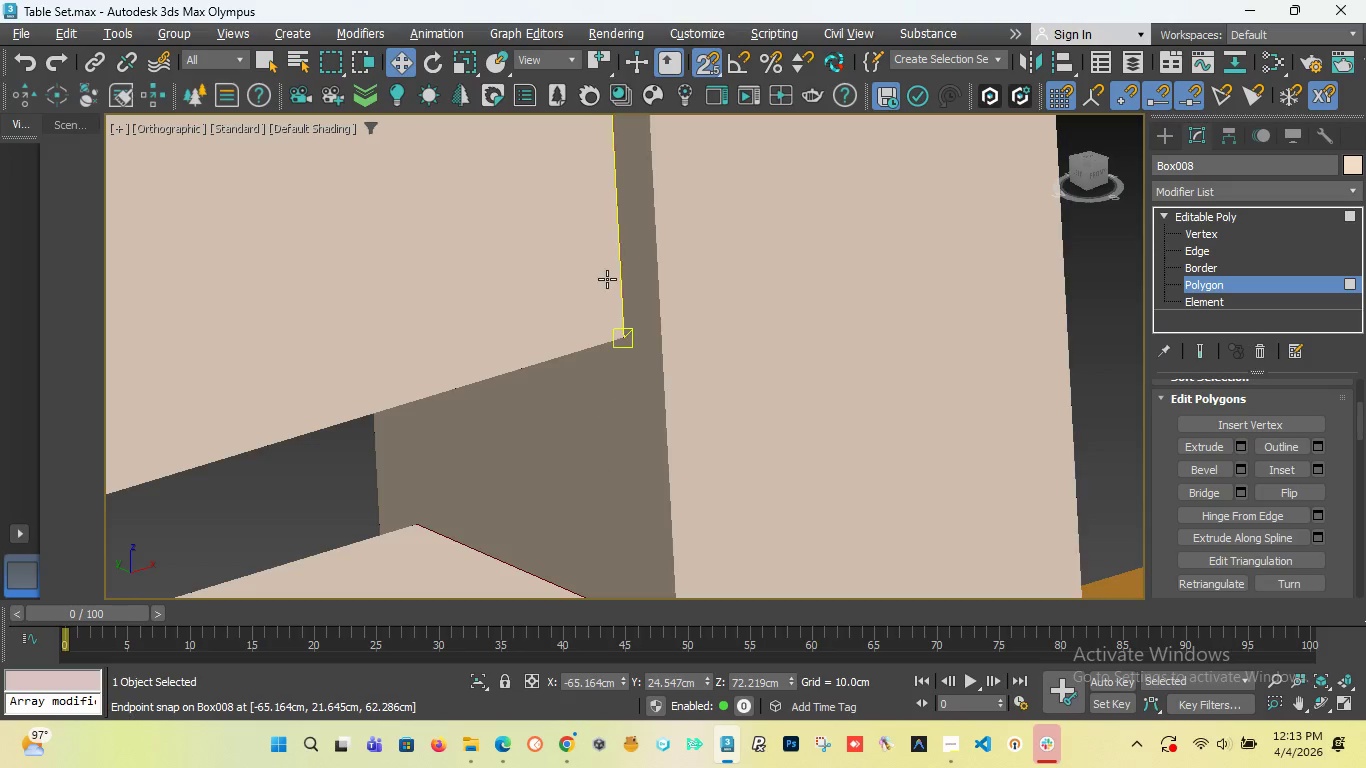 
scroll: coordinate [607, 278], scroll_direction: down, amount: 4.0
 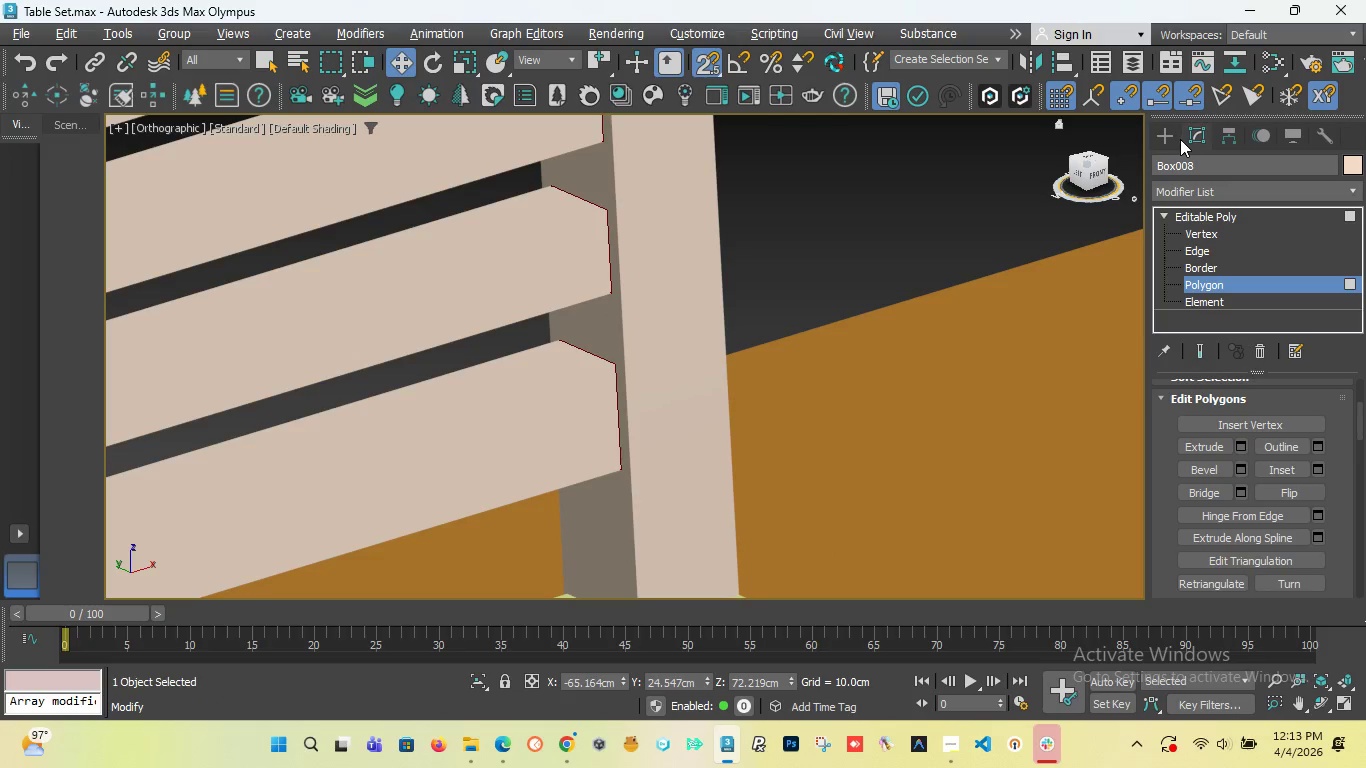 
left_click([1172, 128])
 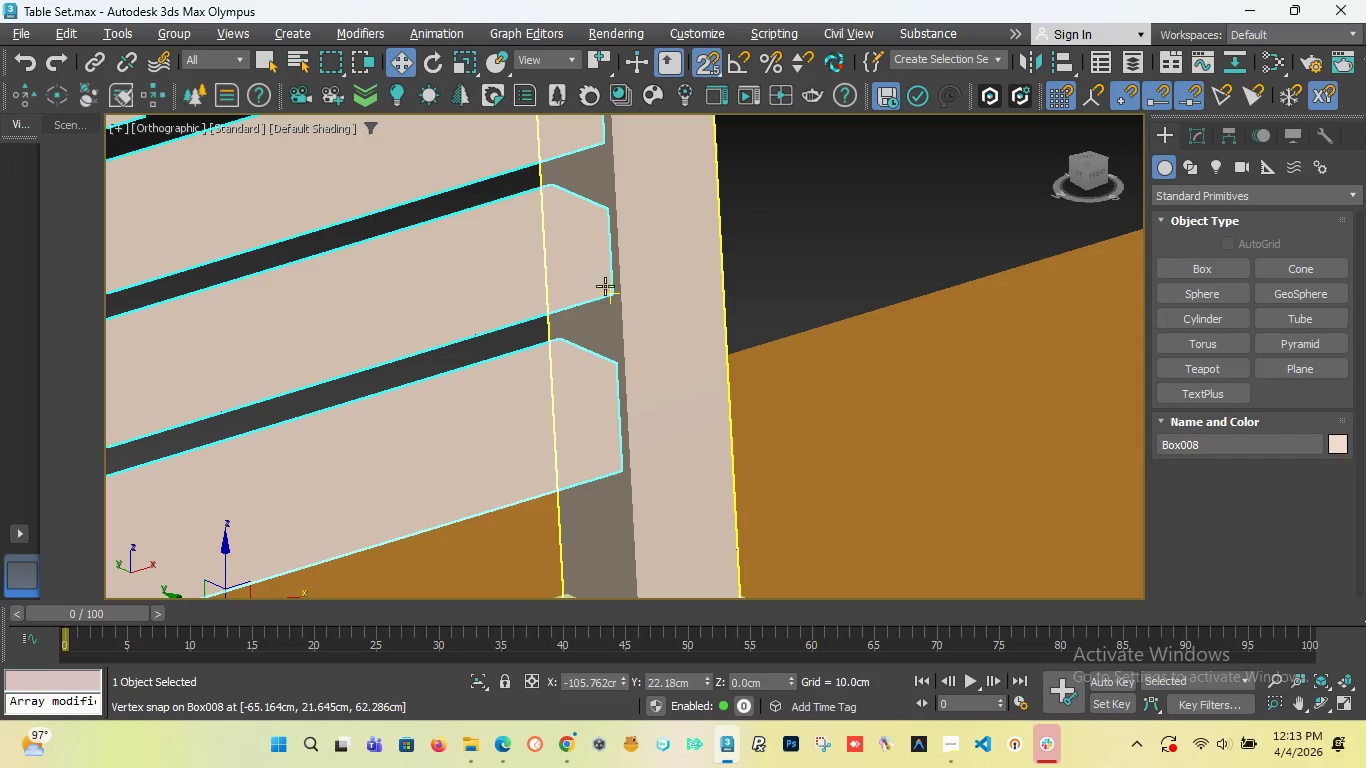 
scroll: coordinate [630, 257], scroll_direction: down, amount: 4.0
 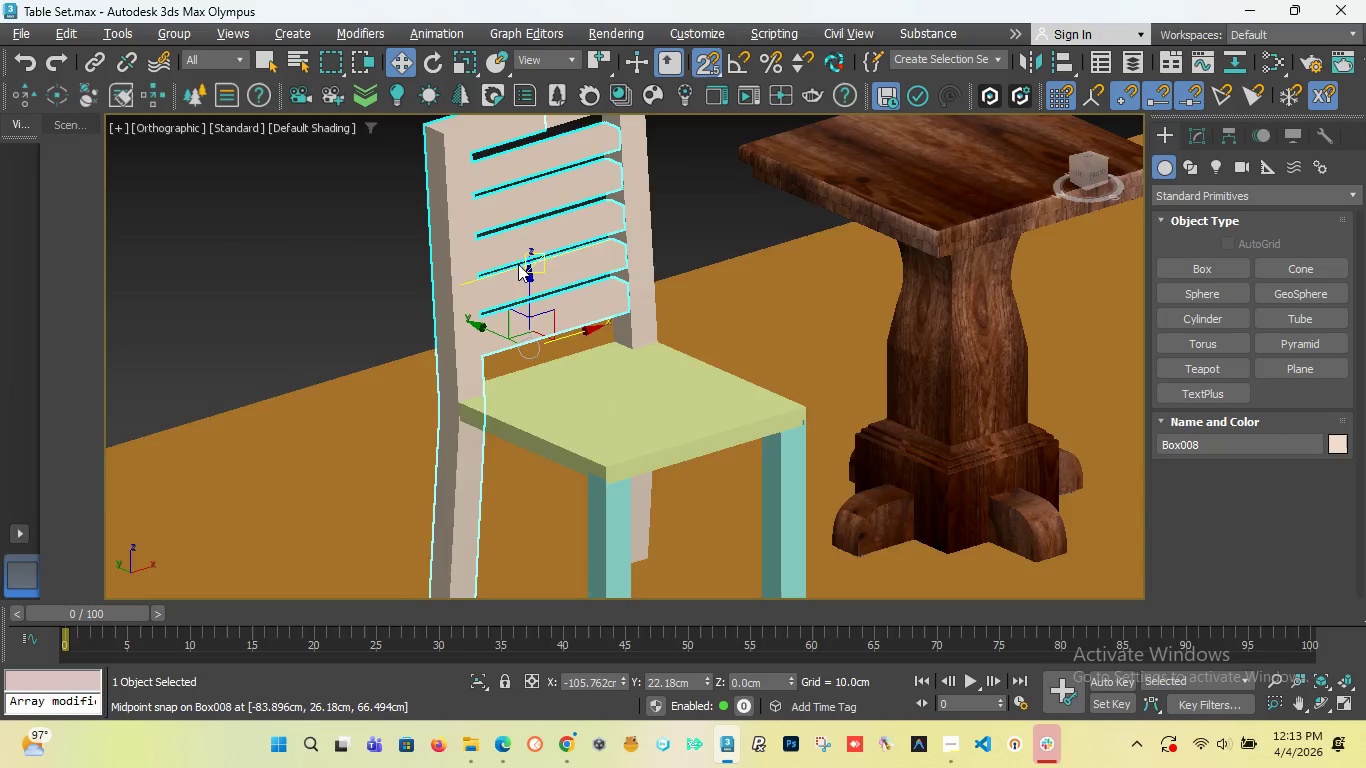 
scroll: coordinate [519, 258], scroll_direction: up, amount: 2.0
 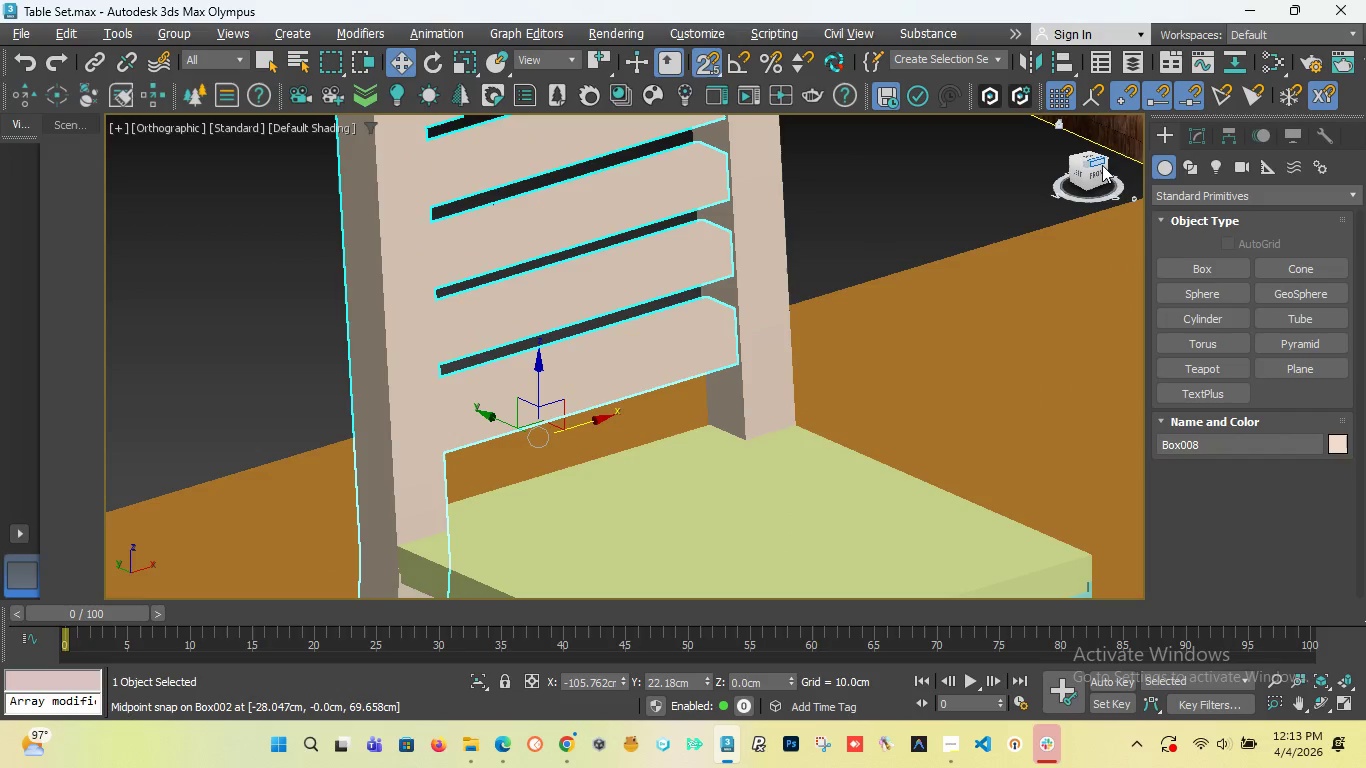 
left_click_drag(start_coordinate=[1101, 171], to_coordinate=[1030, 215])
 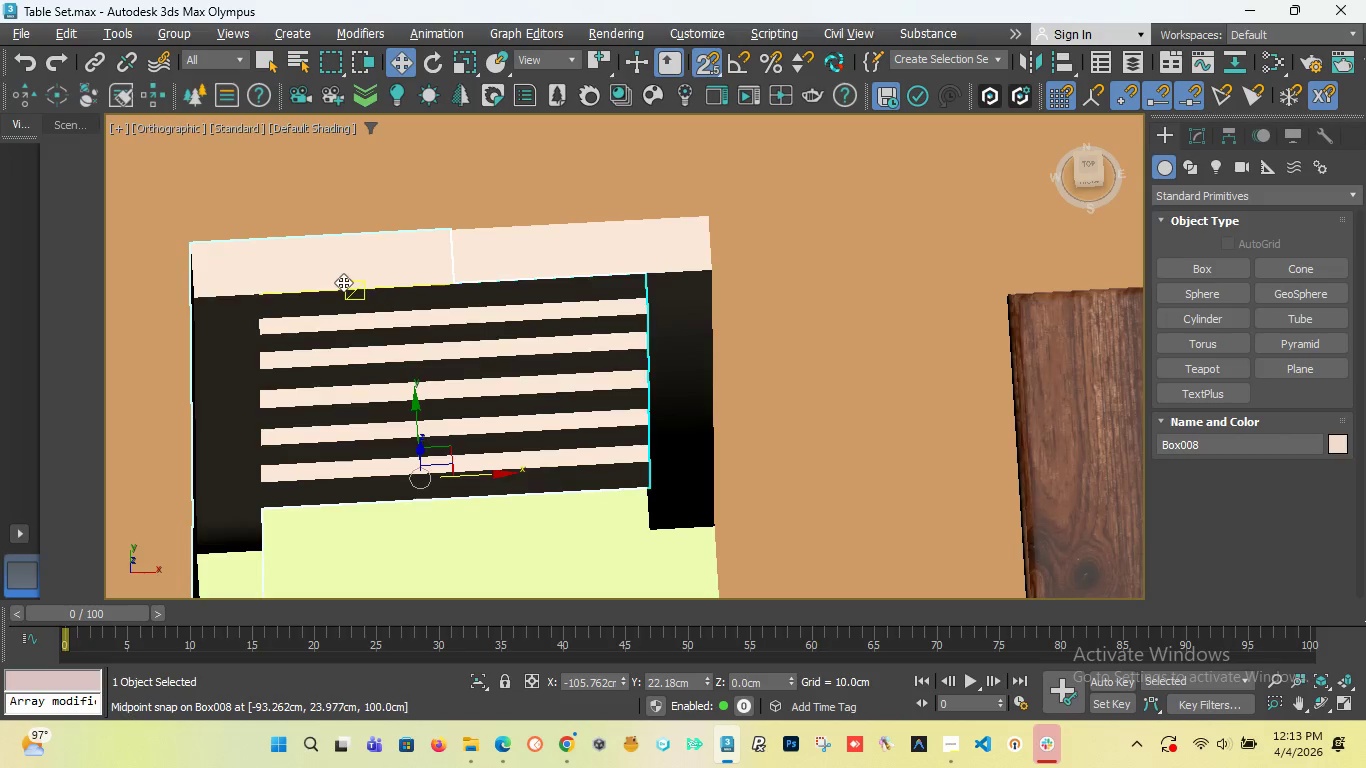 
left_click([343, 282])
 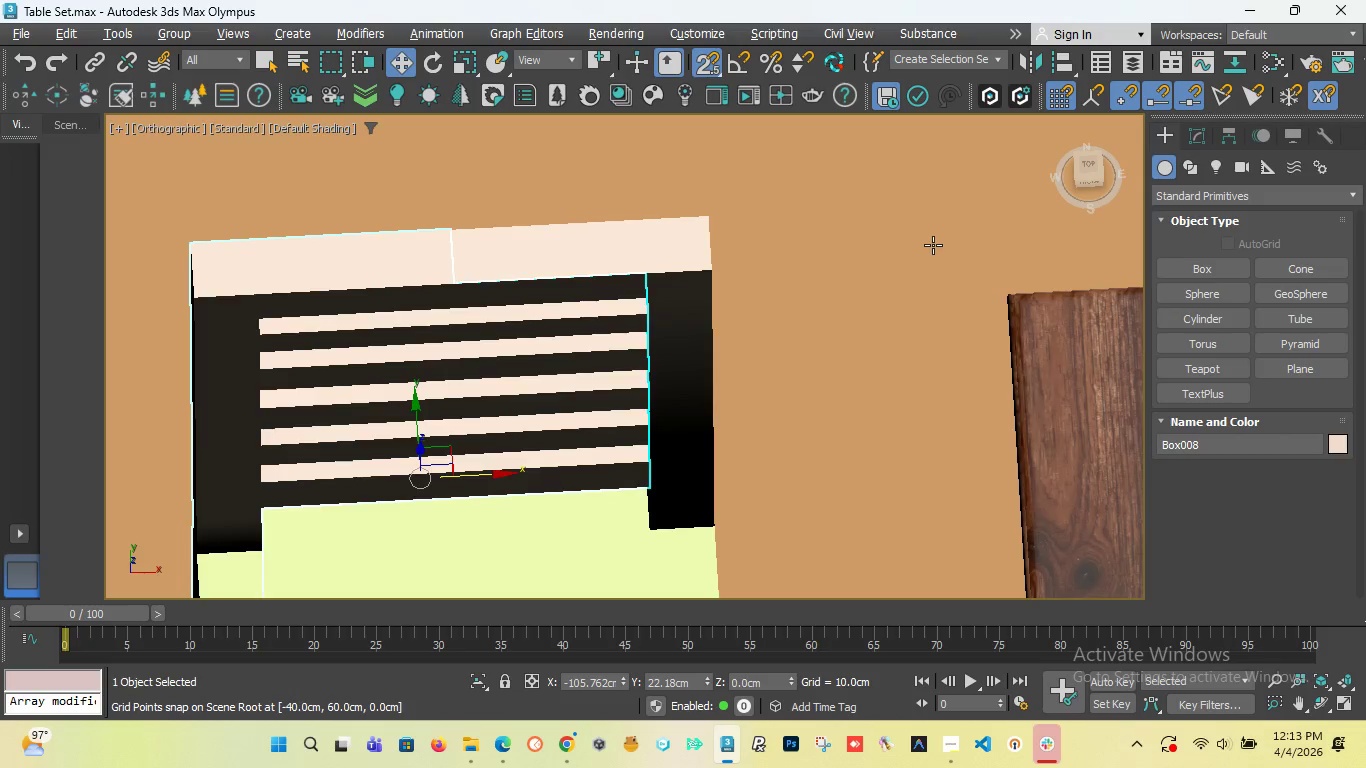 
scroll: coordinate [777, 279], scroll_direction: down, amount: 3.0
 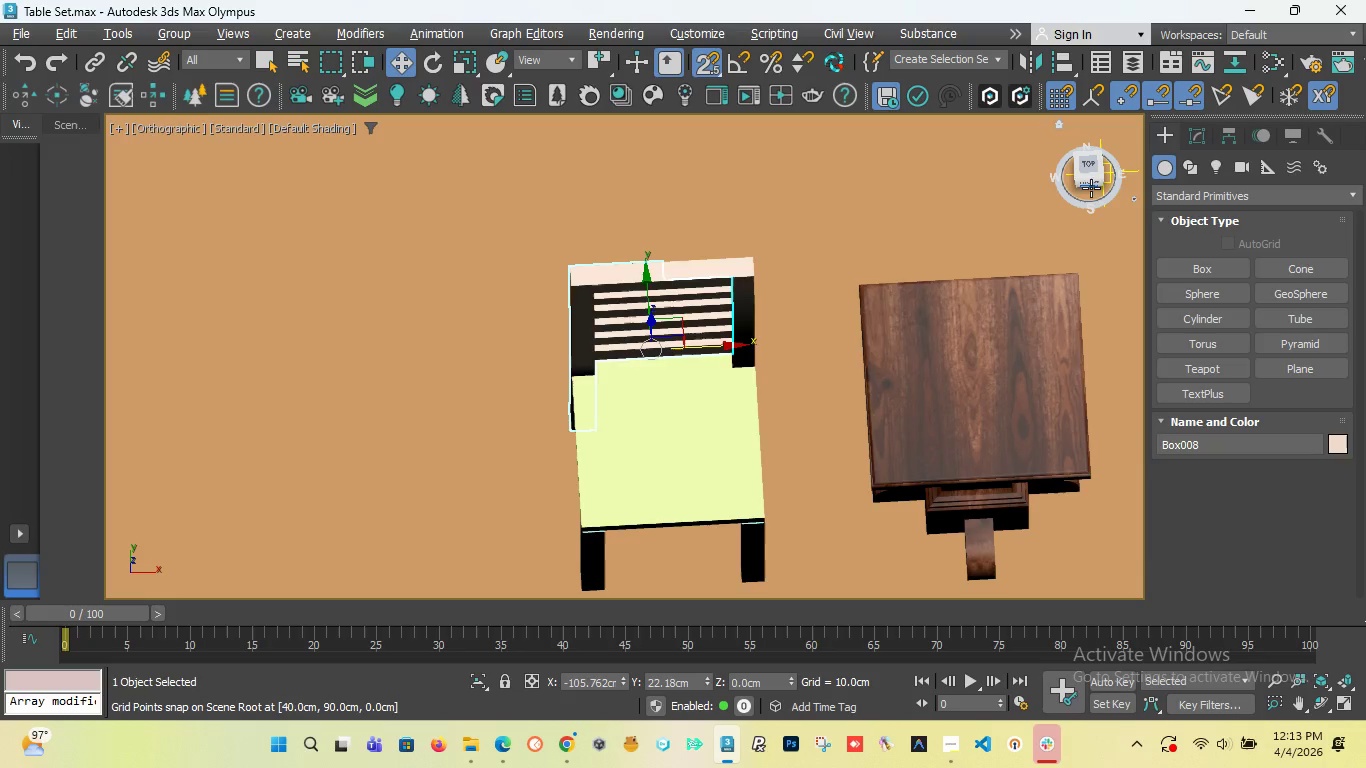 
left_click_drag(start_coordinate=[1086, 181], to_coordinate=[1044, 137])
 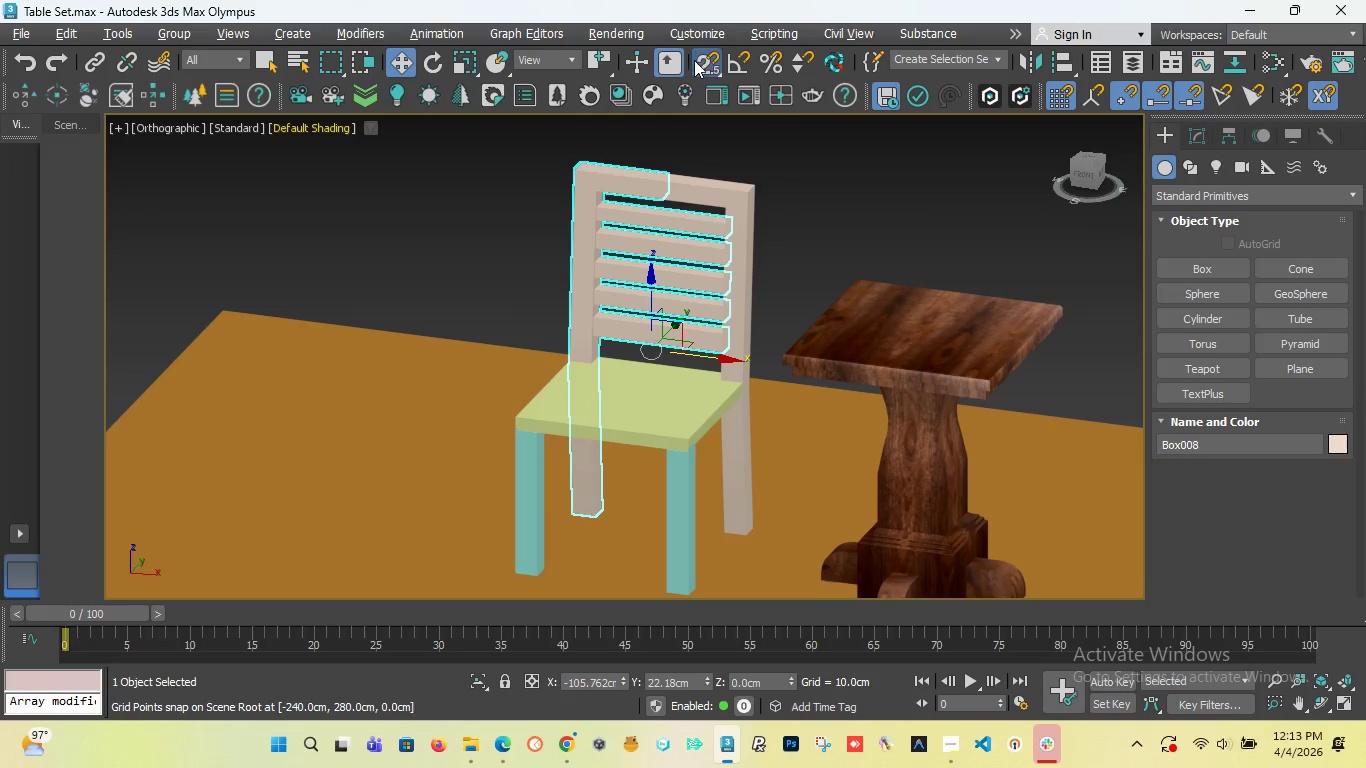 
left_click([709, 64])
 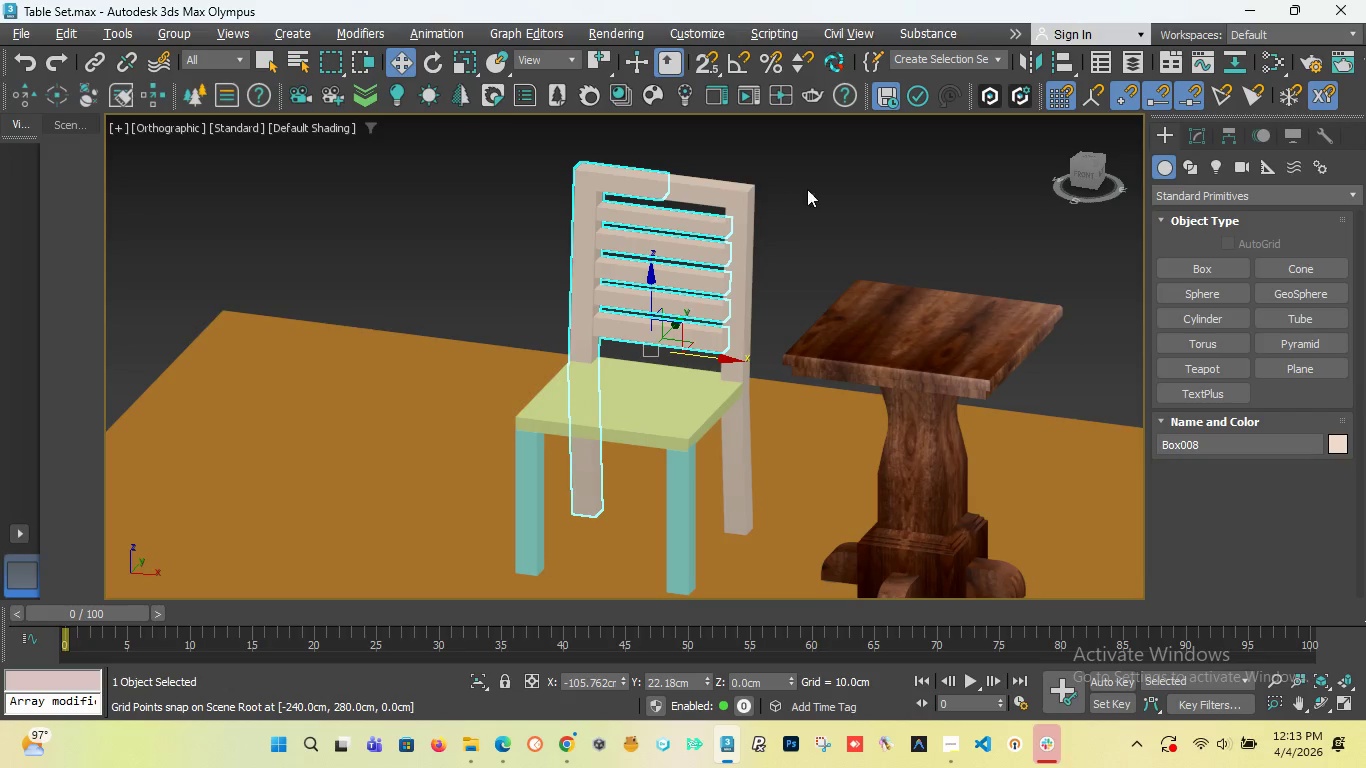 
left_click([812, 186])
 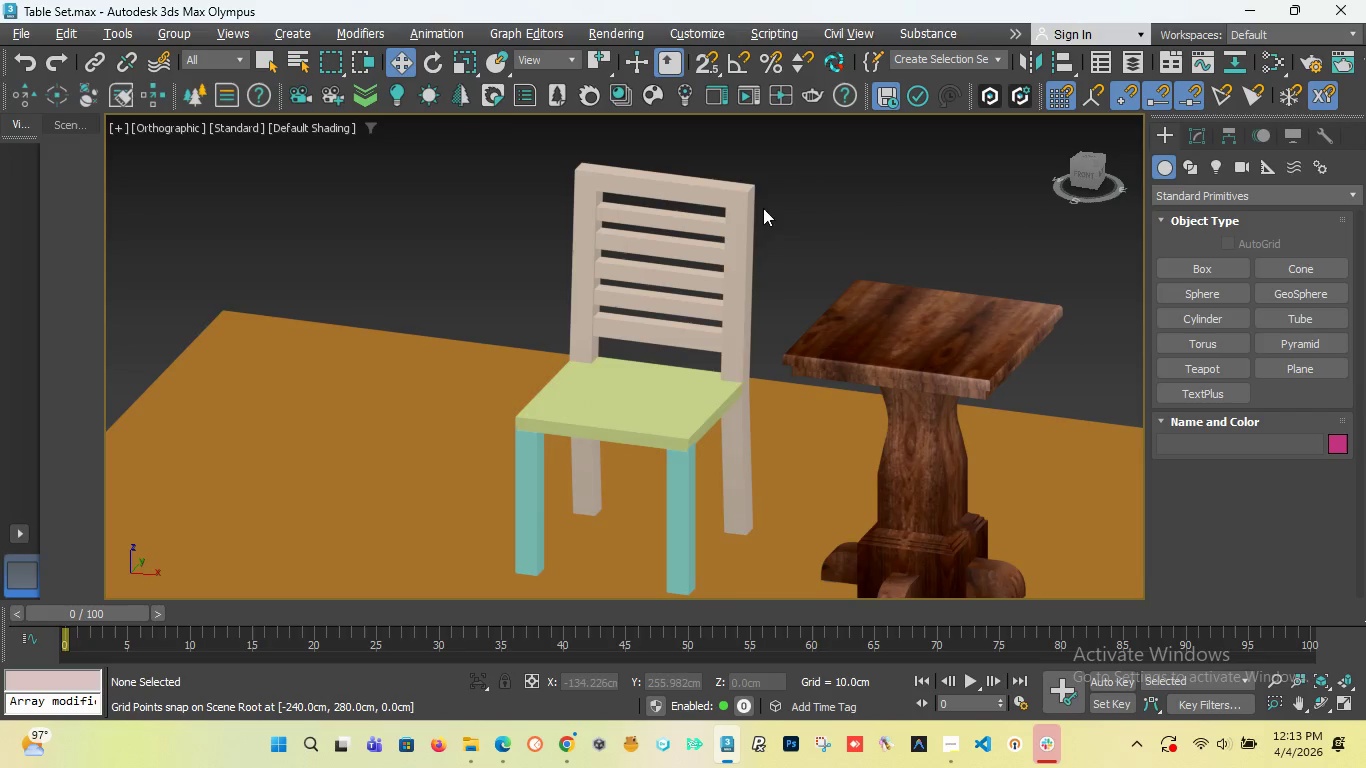 
left_click([728, 206])
 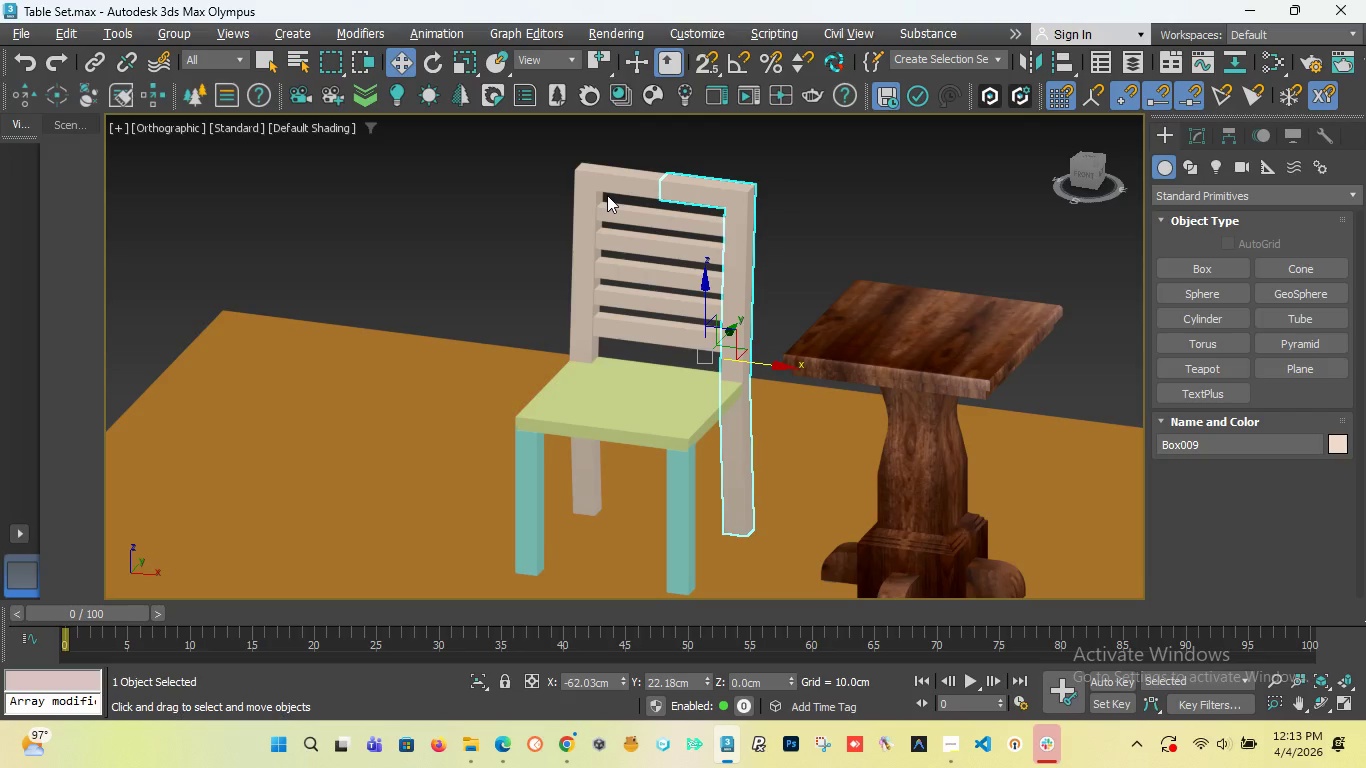 
hold_key(key=ControlLeft, duration=0.78)
 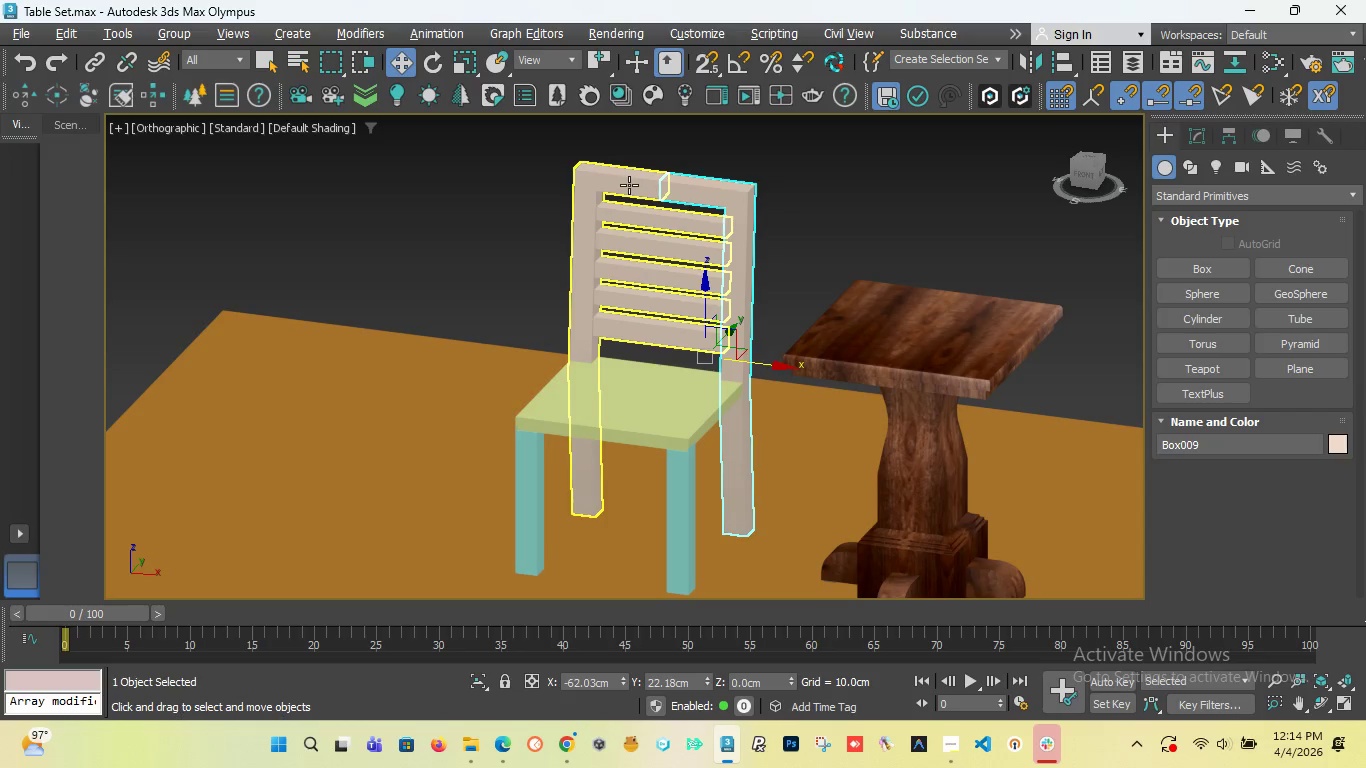 
left_click([628, 185])
 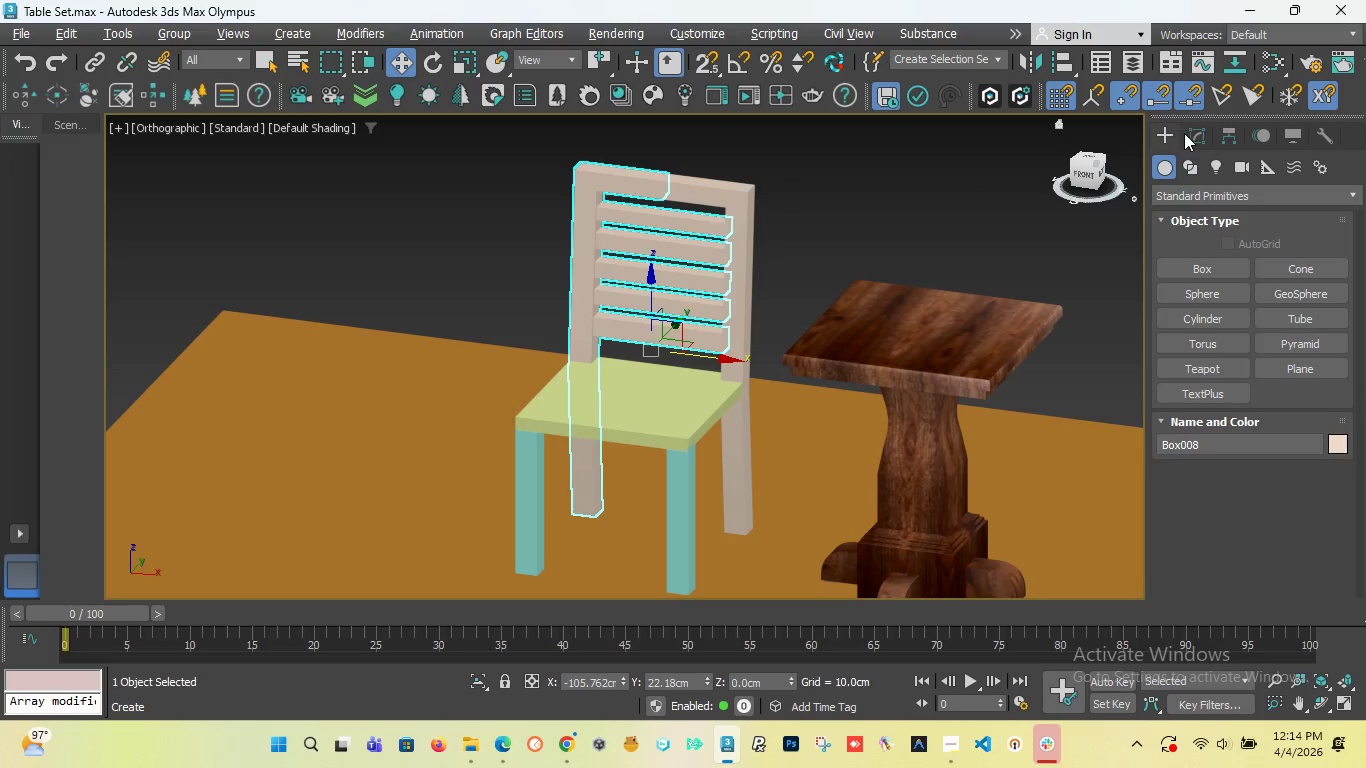 
left_click([1195, 135])
 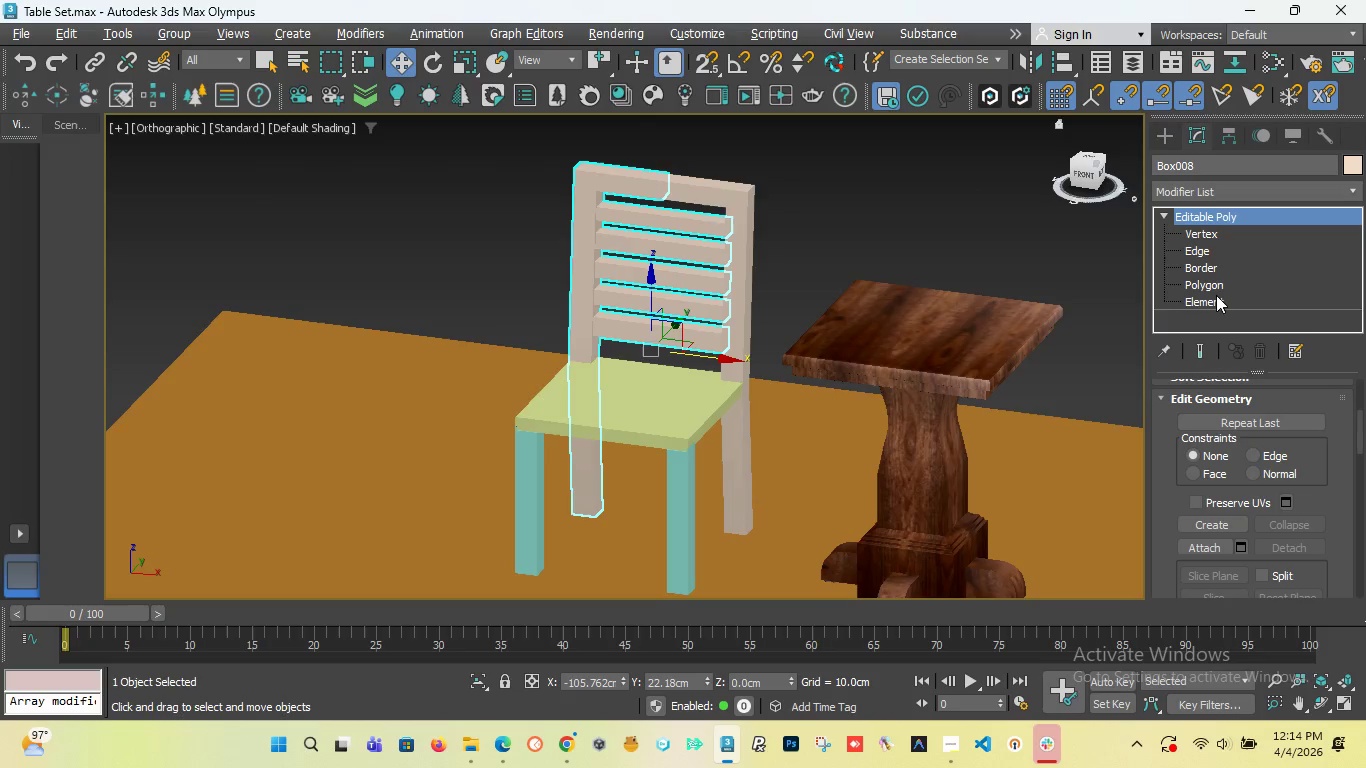 
left_click([1215, 295])
 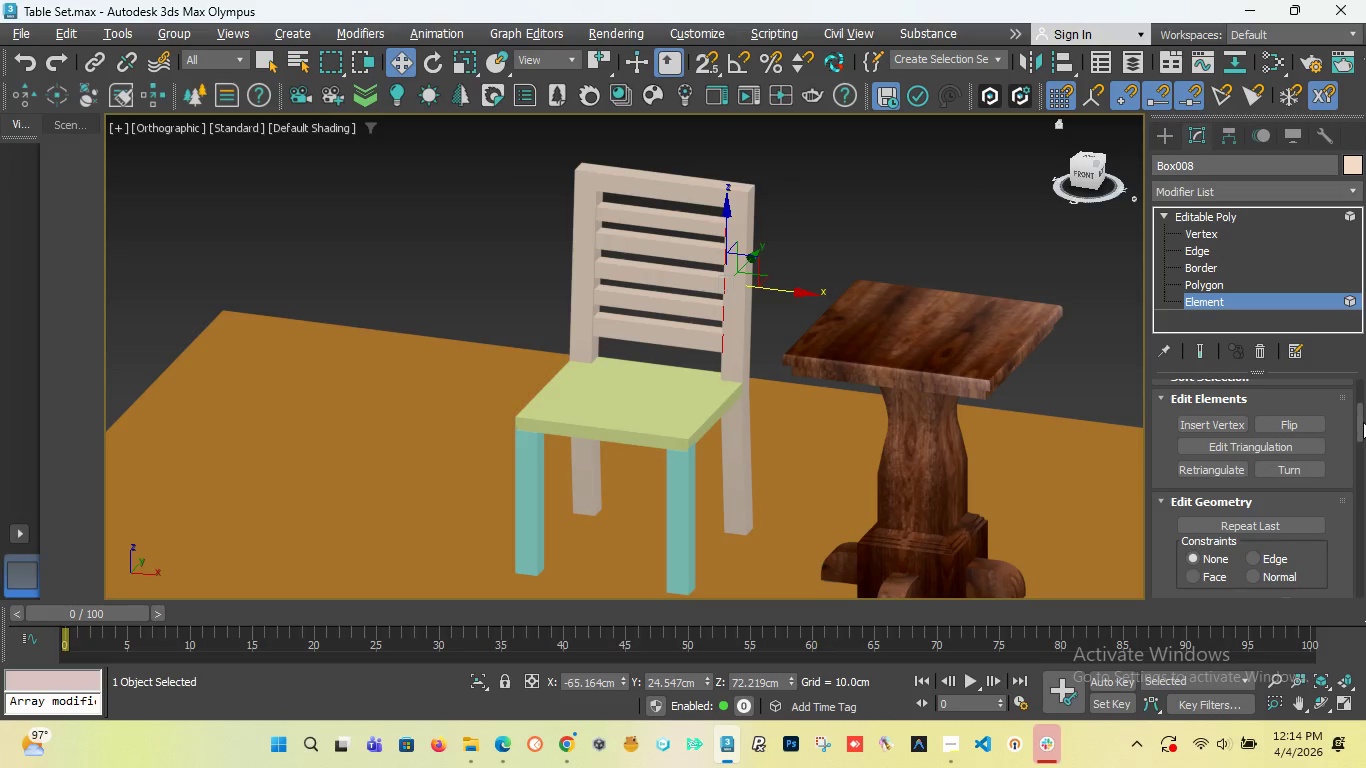 
left_click_drag(start_coordinate=[1359, 422], to_coordinate=[1359, 440])
 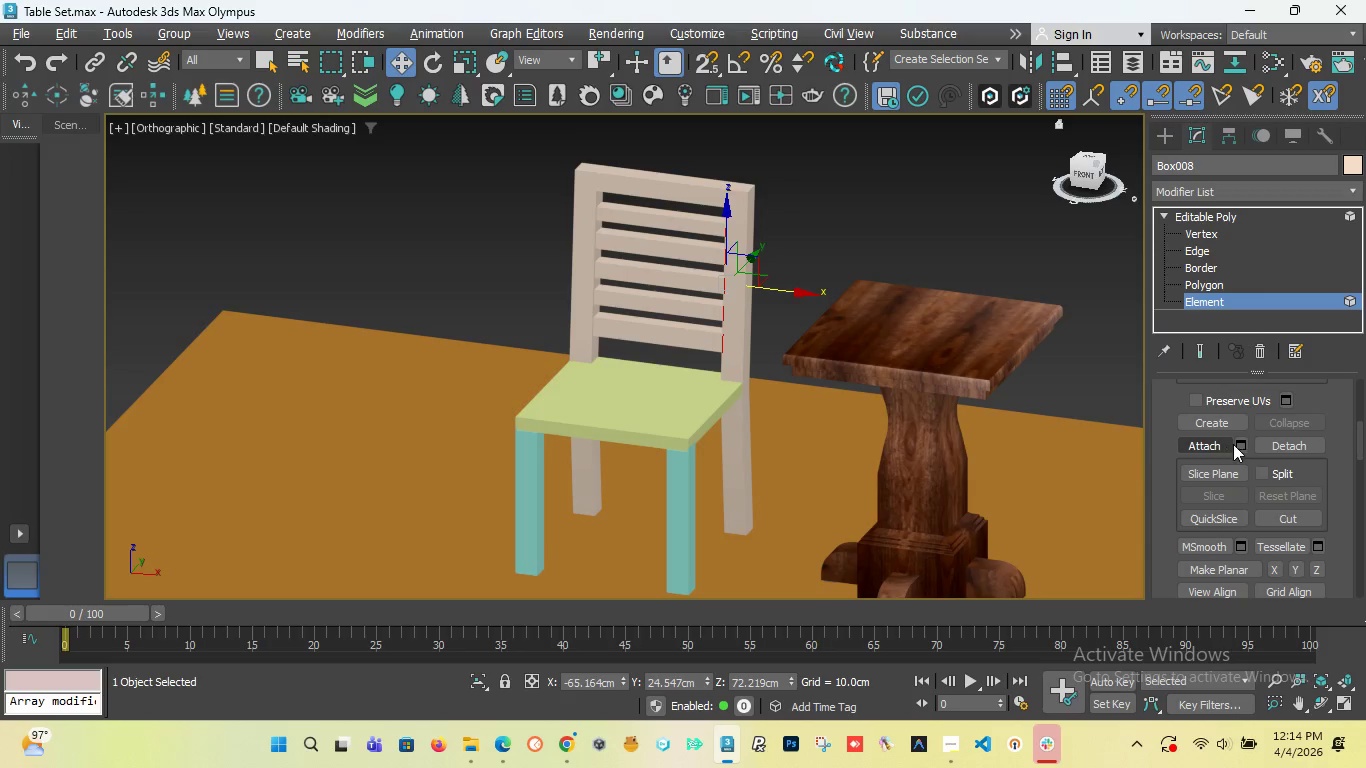 
left_click([1219, 444])
 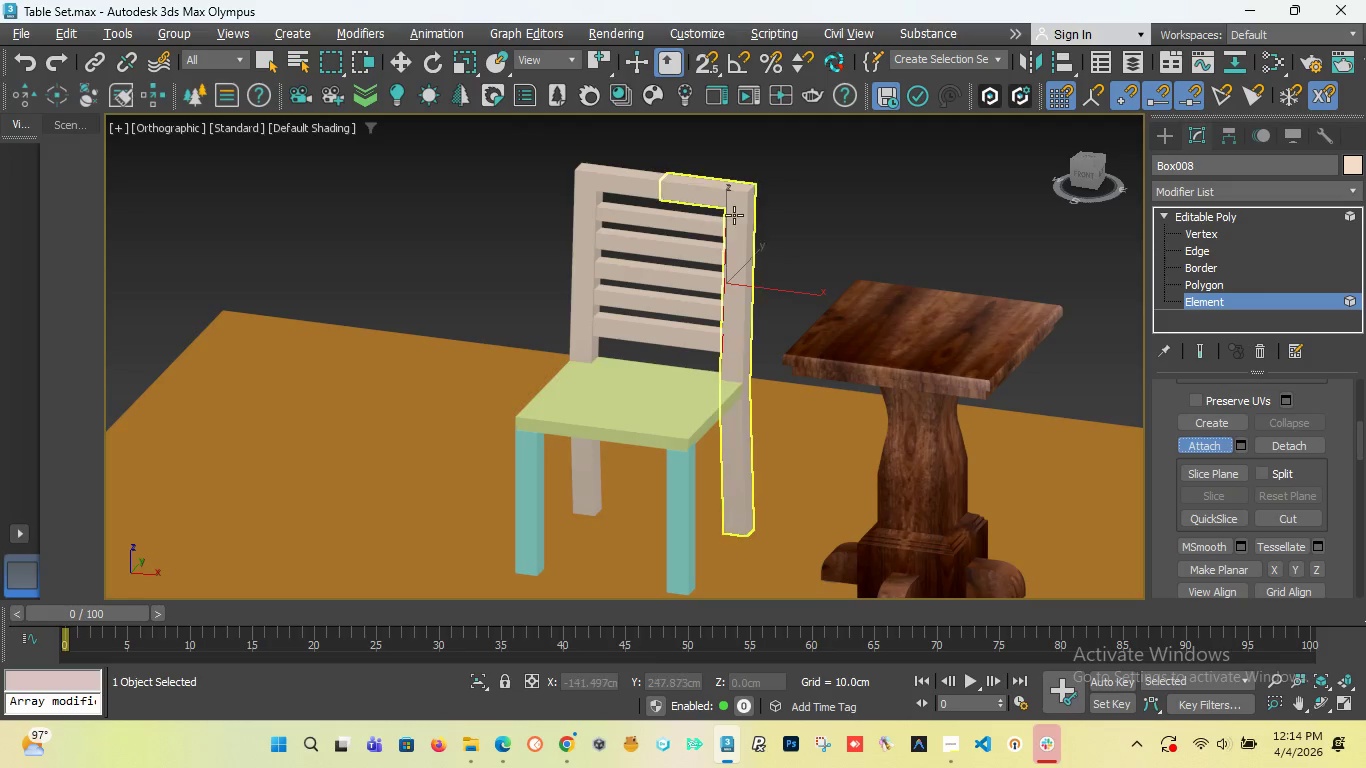 
left_click([734, 215])
 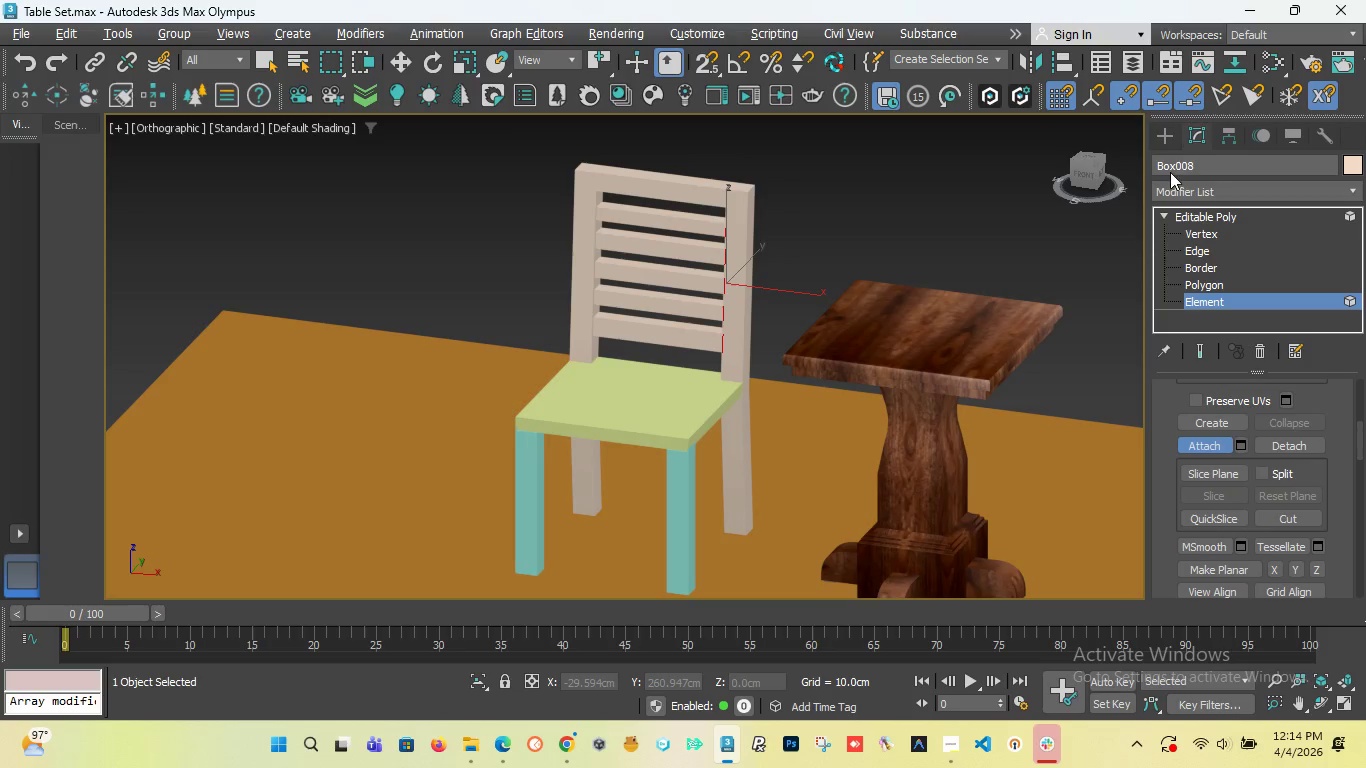 
left_click([1170, 128])
 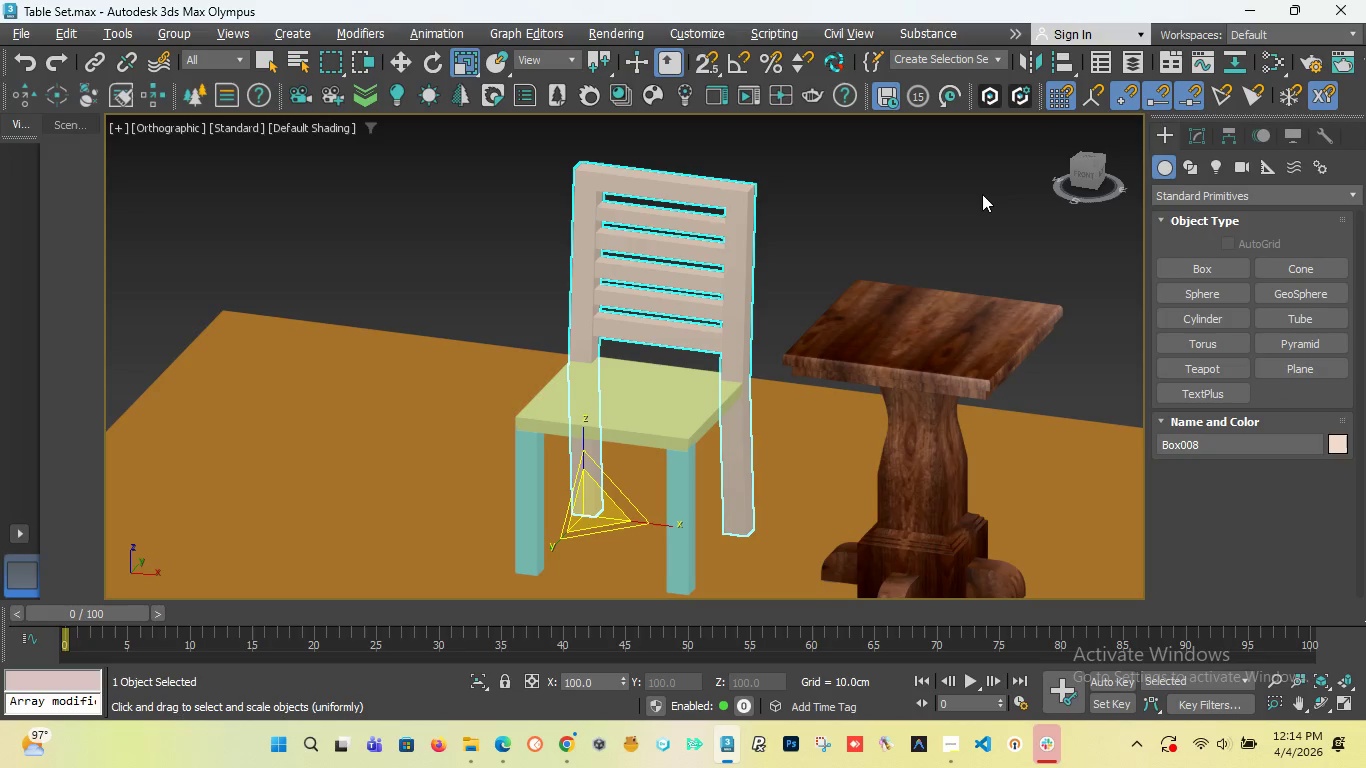 
left_click([977, 194])
 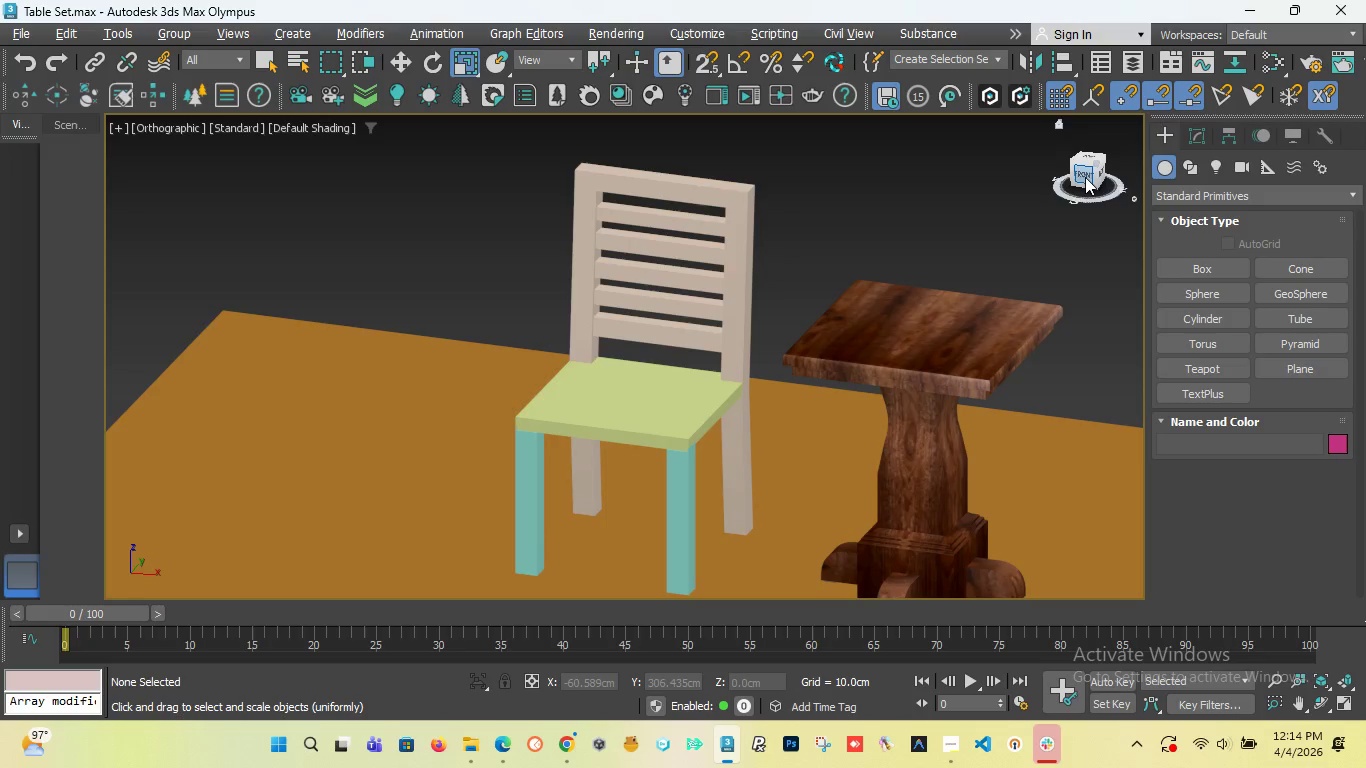 
left_click_drag(start_coordinate=[1084, 178], to_coordinate=[191, 175])
 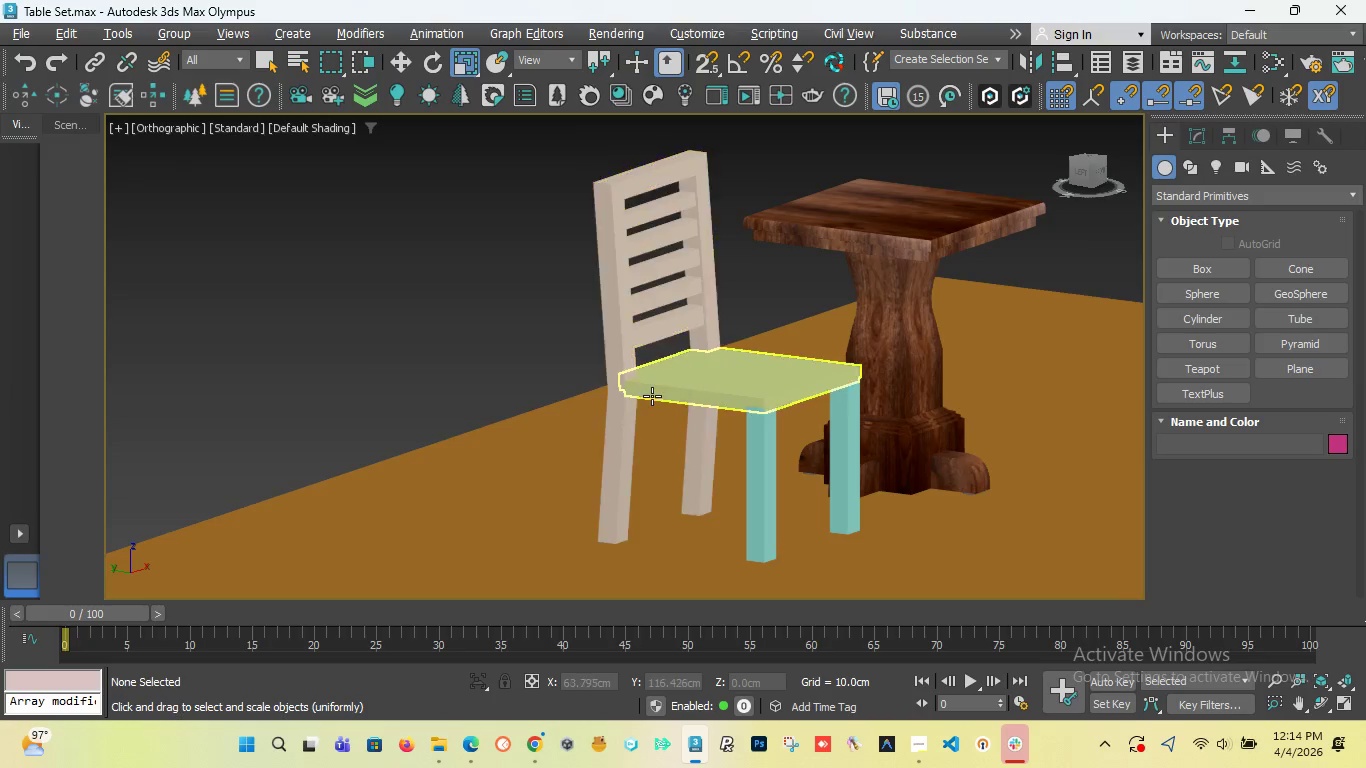 
scroll: coordinate [636, 403], scroll_direction: up, amount: 6.0
 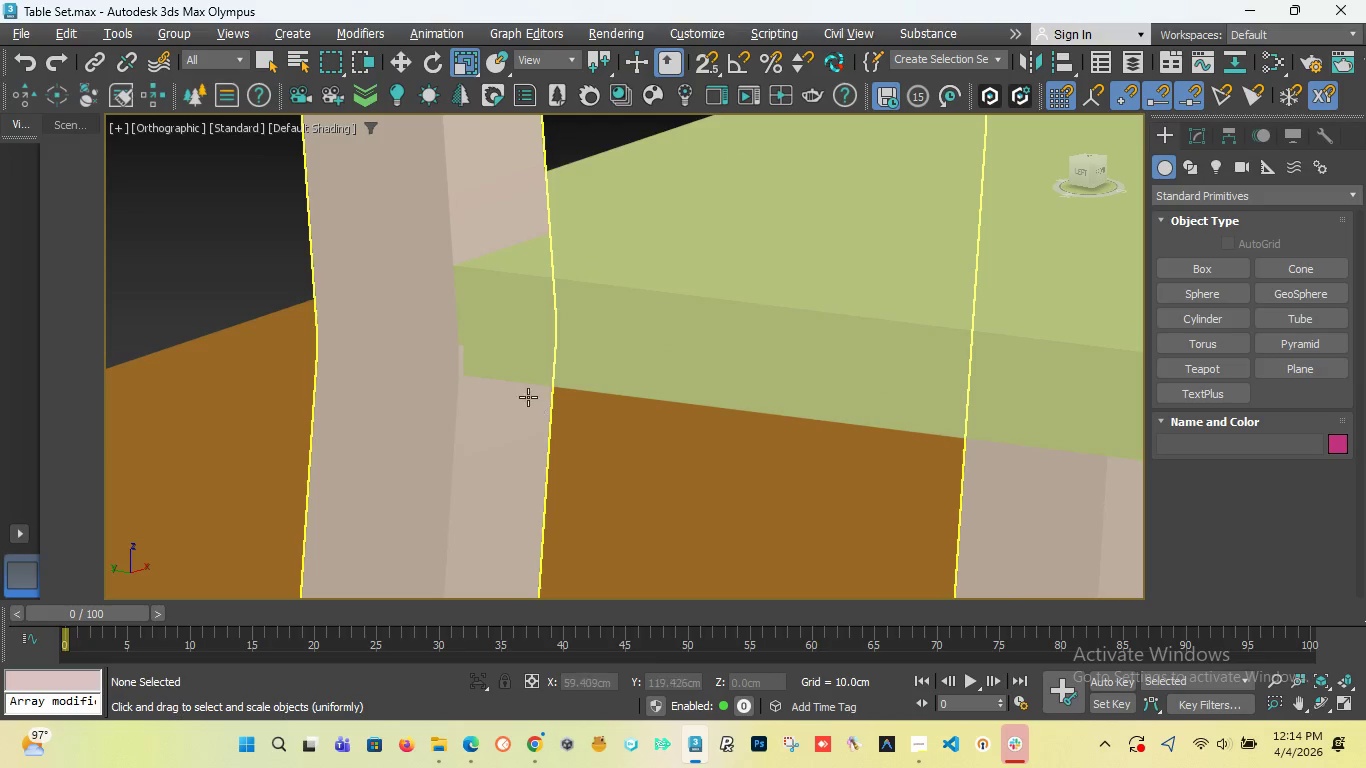 
scroll: coordinate [762, 399], scroll_direction: down, amount: 7.0
 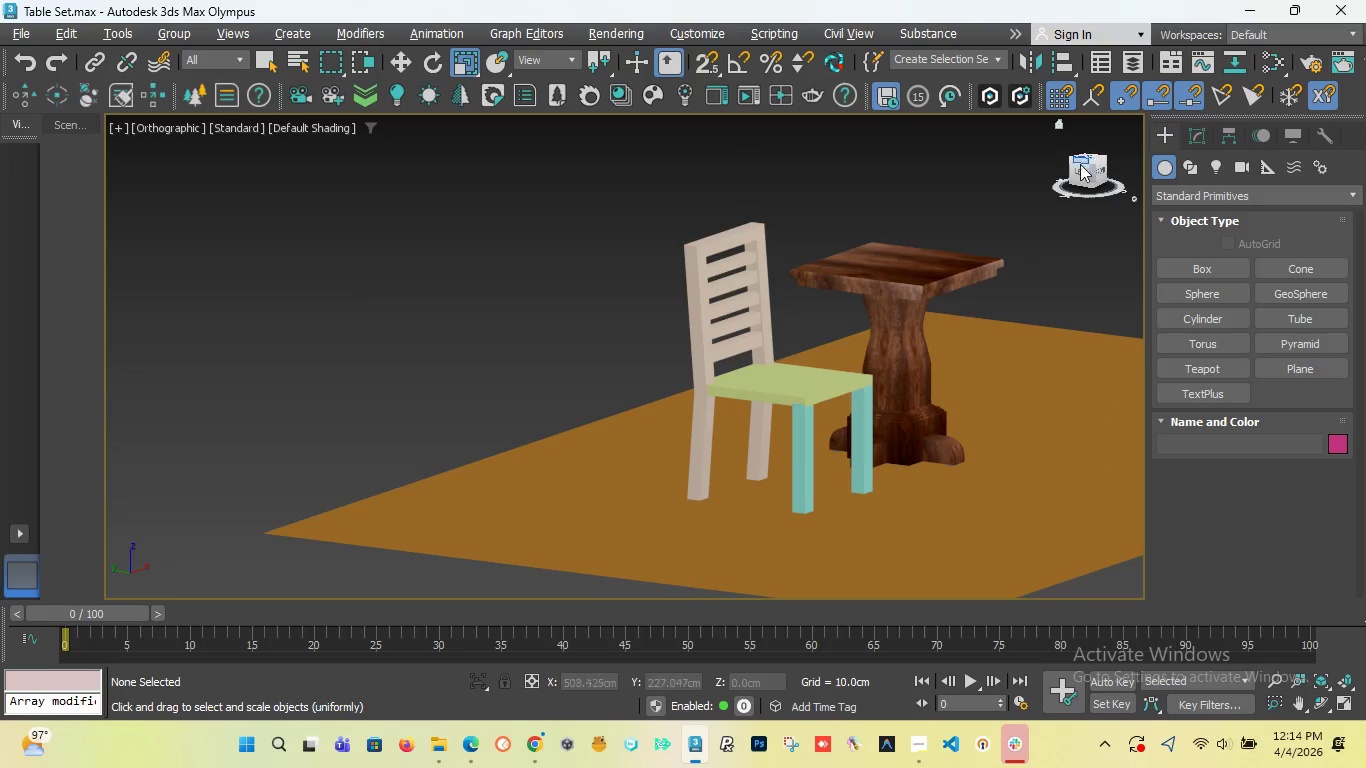 
left_click_drag(start_coordinate=[1074, 169], to_coordinate=[902, 174])
 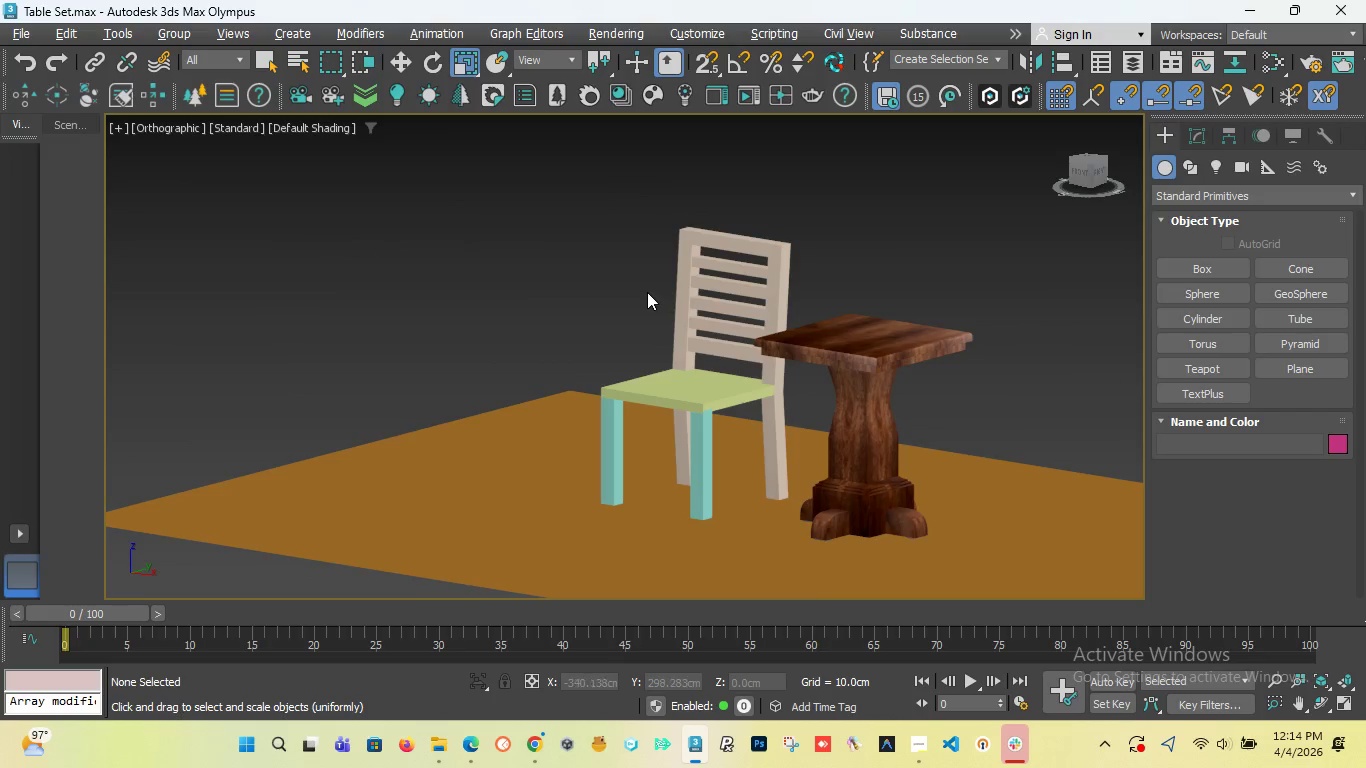 
scroll: coordinate [665, 361], scroll_direction: up, amount: 2.0
 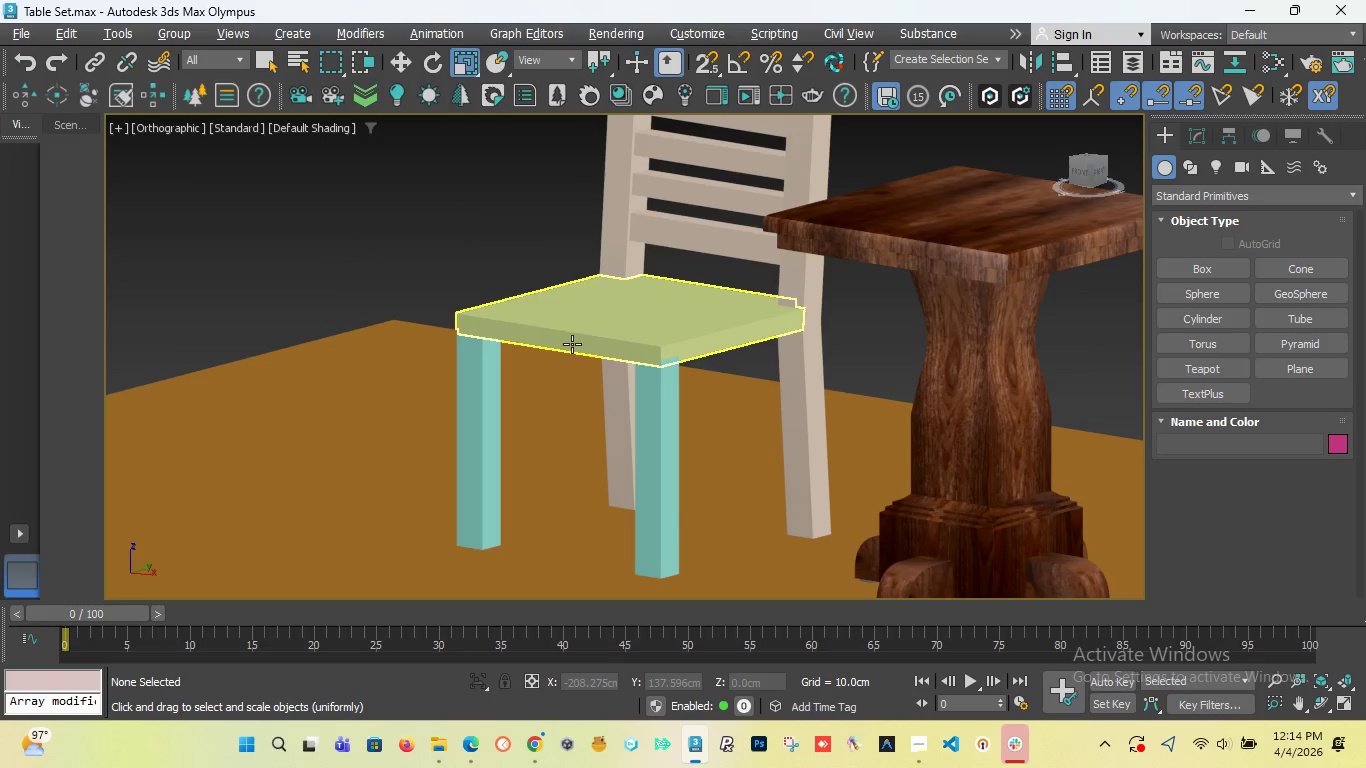 
scroll: coordinate [592, 331], scroll_direction: down, amount: 2.0
 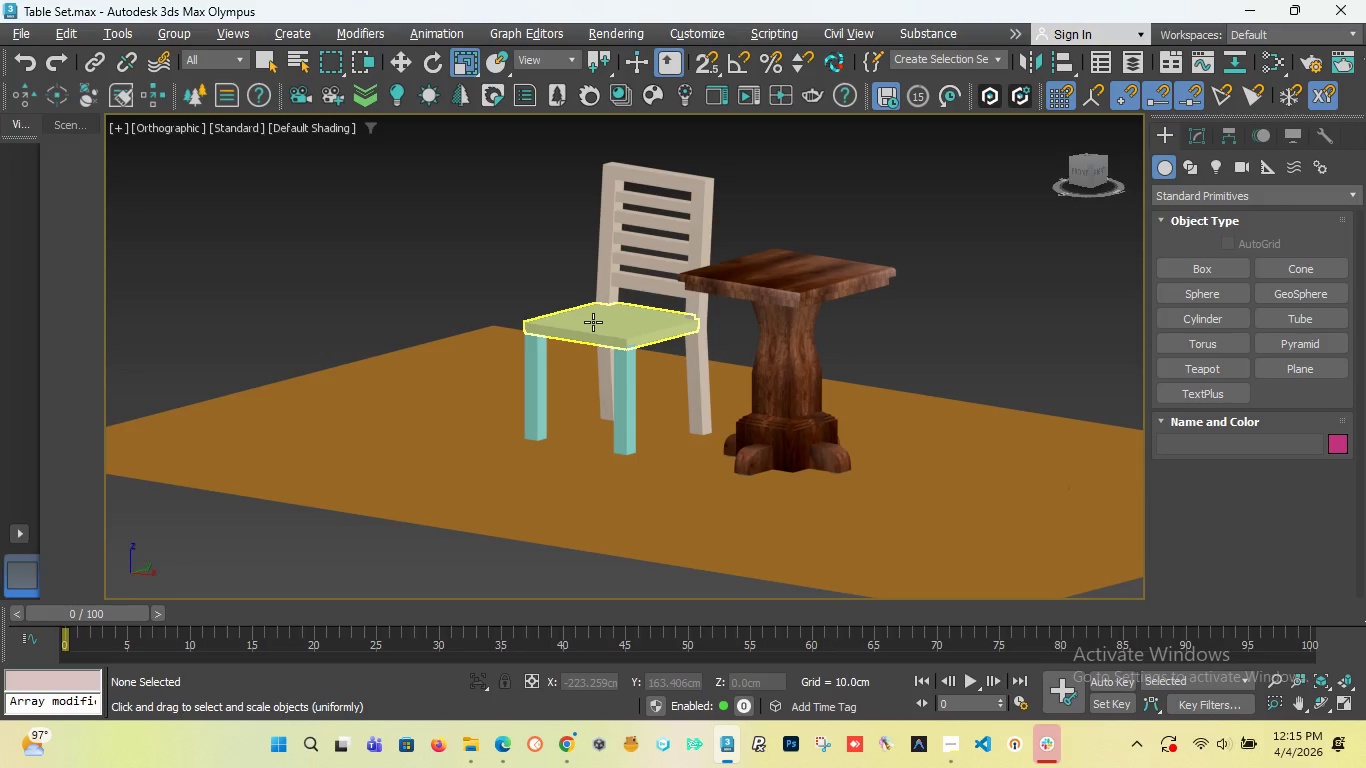 
wait(35.29)
 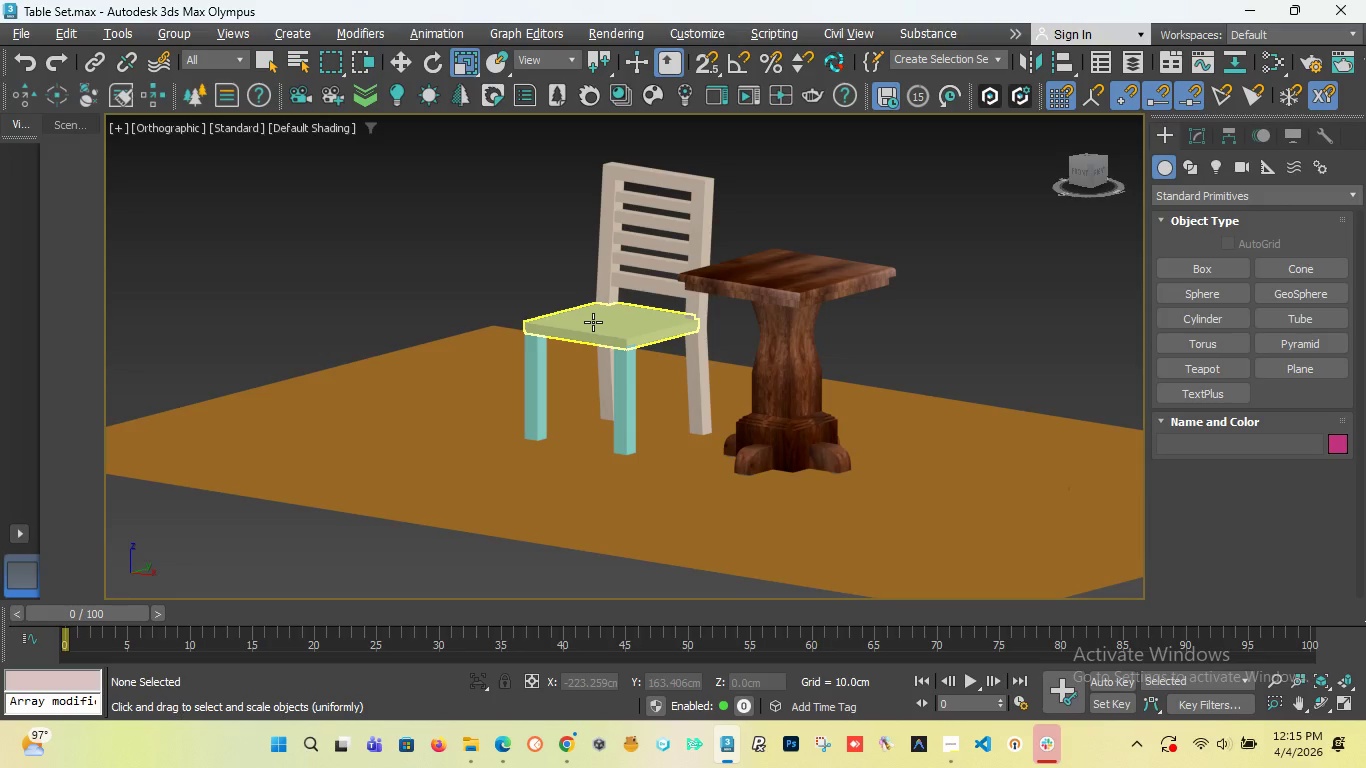 
scroll: coordinate [621, 323], scroll_direction: down, amount: 2.0
 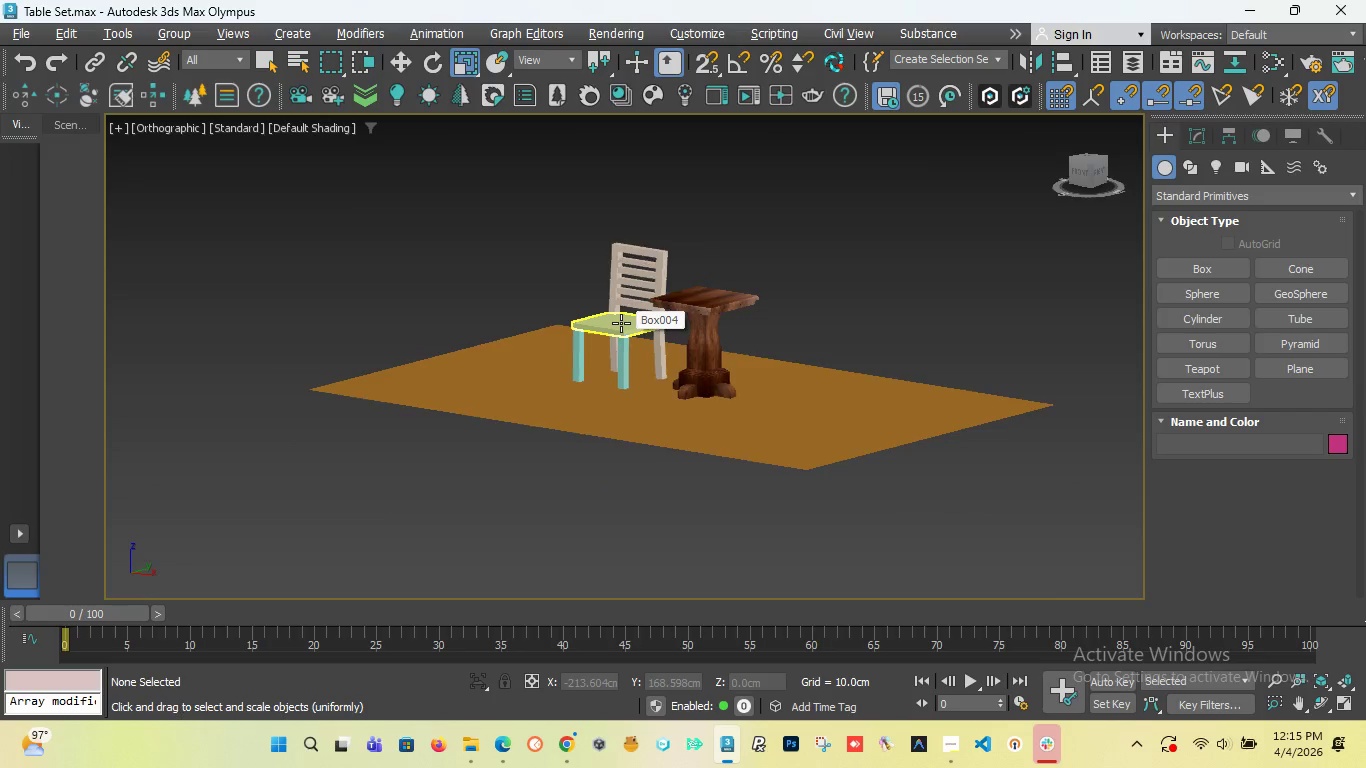 
scroll: coordinate [621, 323], scroll_direction: up, amount: 4.0
 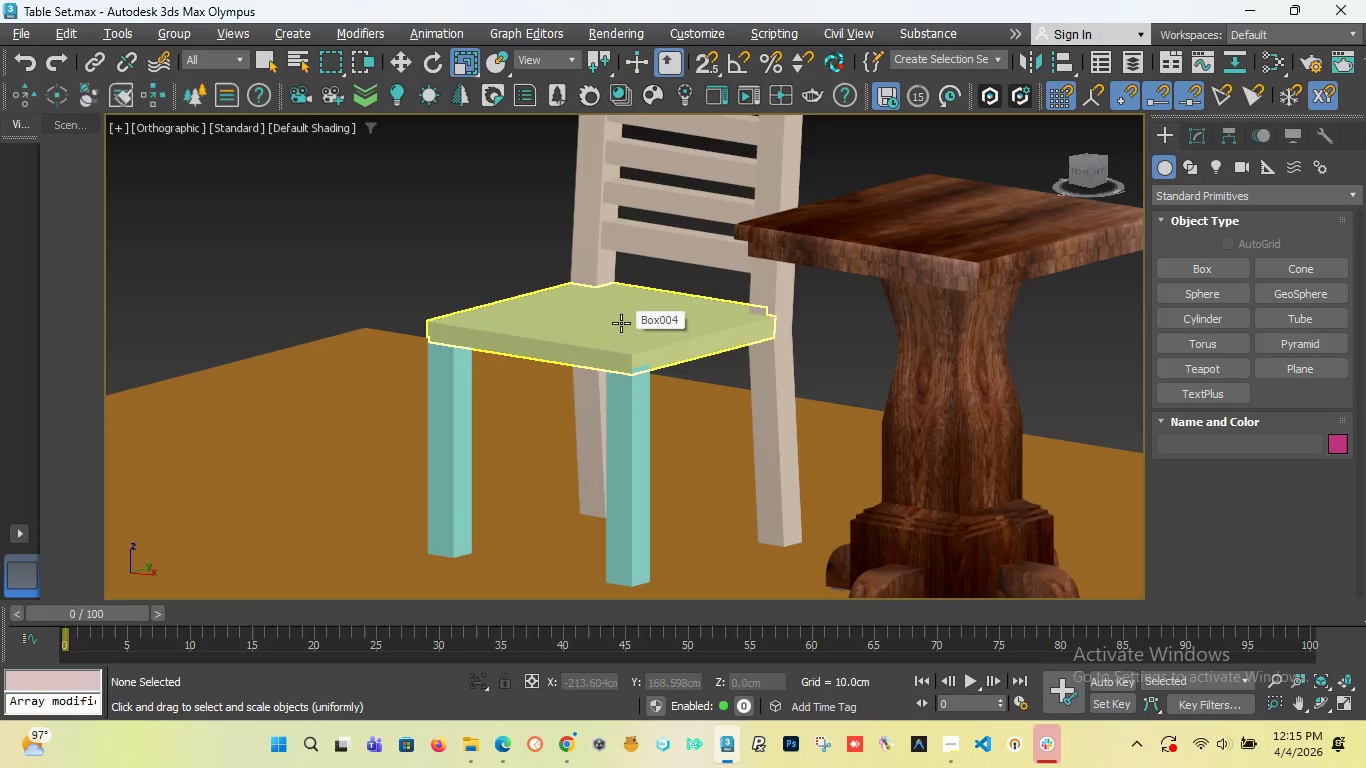 
scroll: coordinate [621, 323], scroll_direction: down, amount: 2.0
 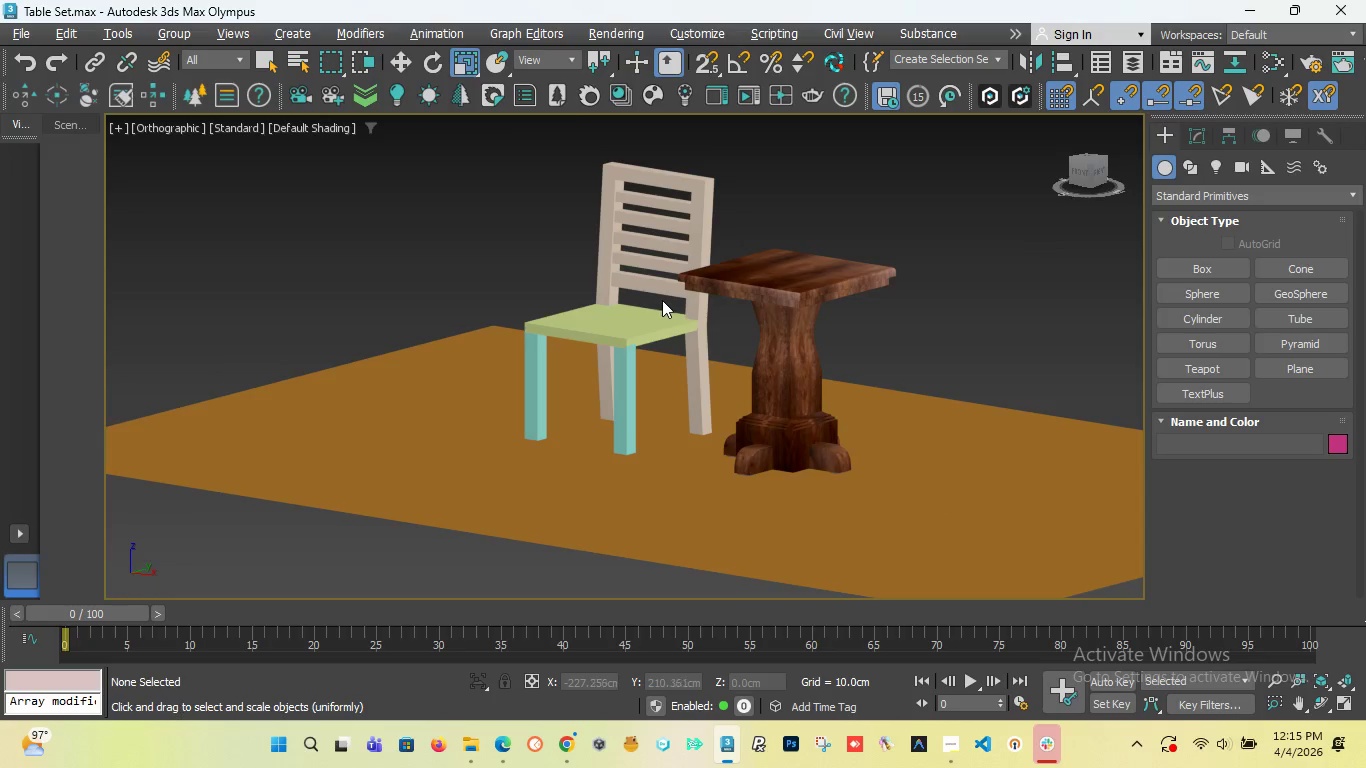 
left_click_drag(start_coordinate=[1080, 175], to_coordinate=[143, 200])
 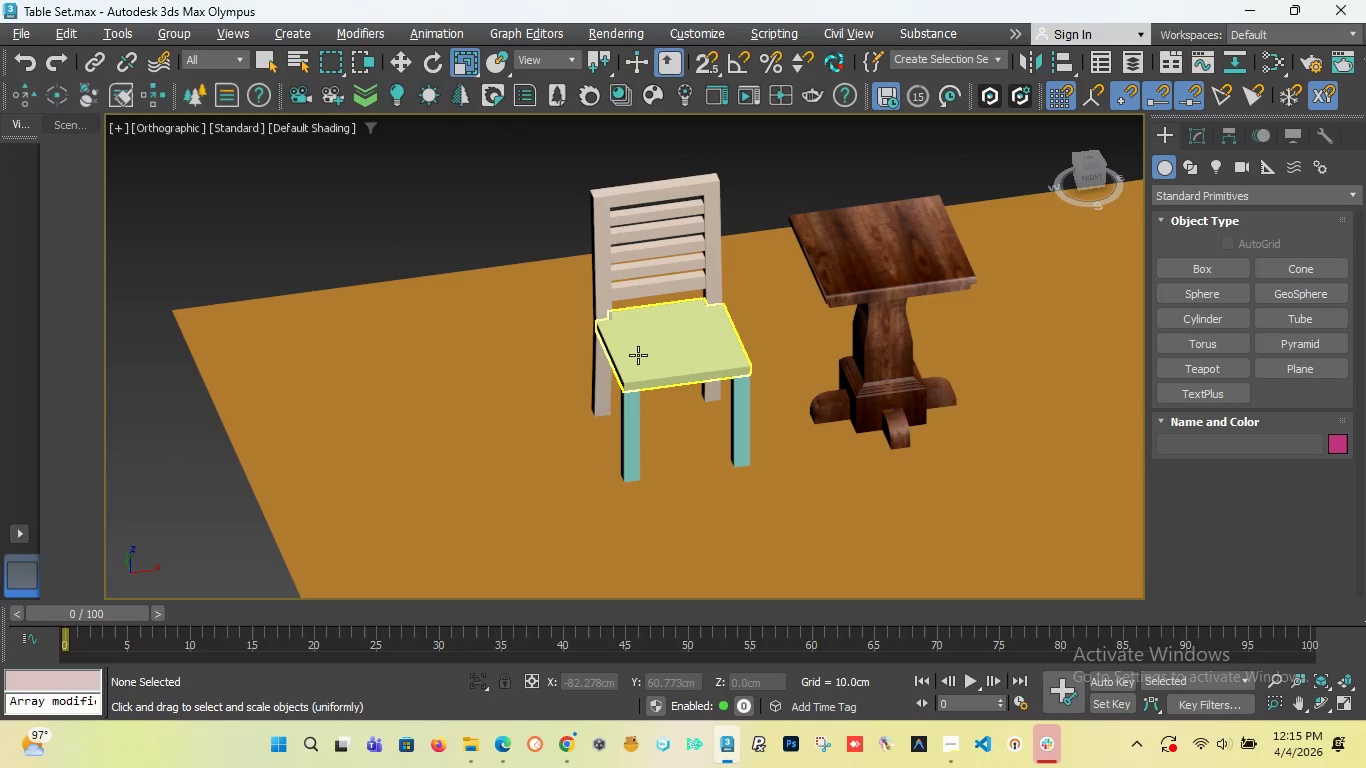 
scroll: coordinate [637, 356], scroll_direction: up, amount: 3.0
 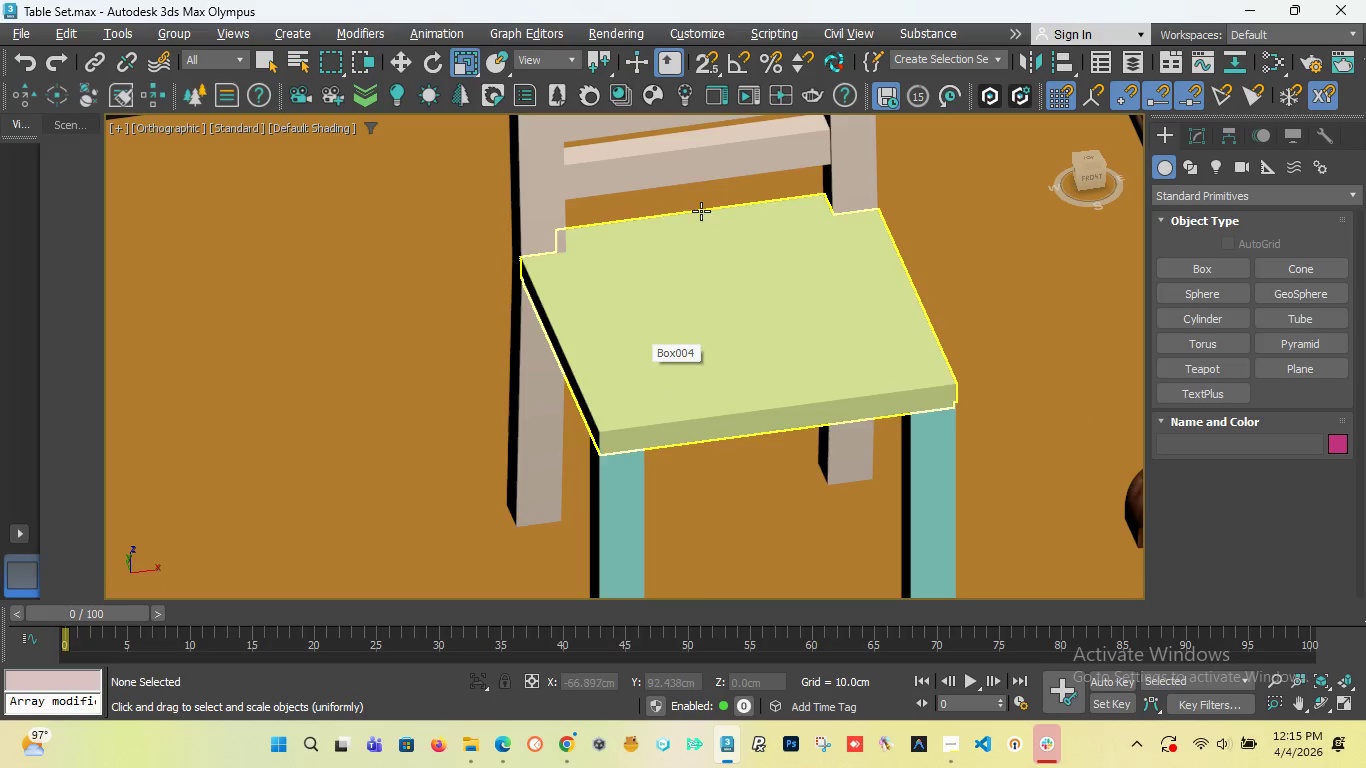 
scroll: coordinate [751, 153], scroll_direction: down, amount: 5.0
 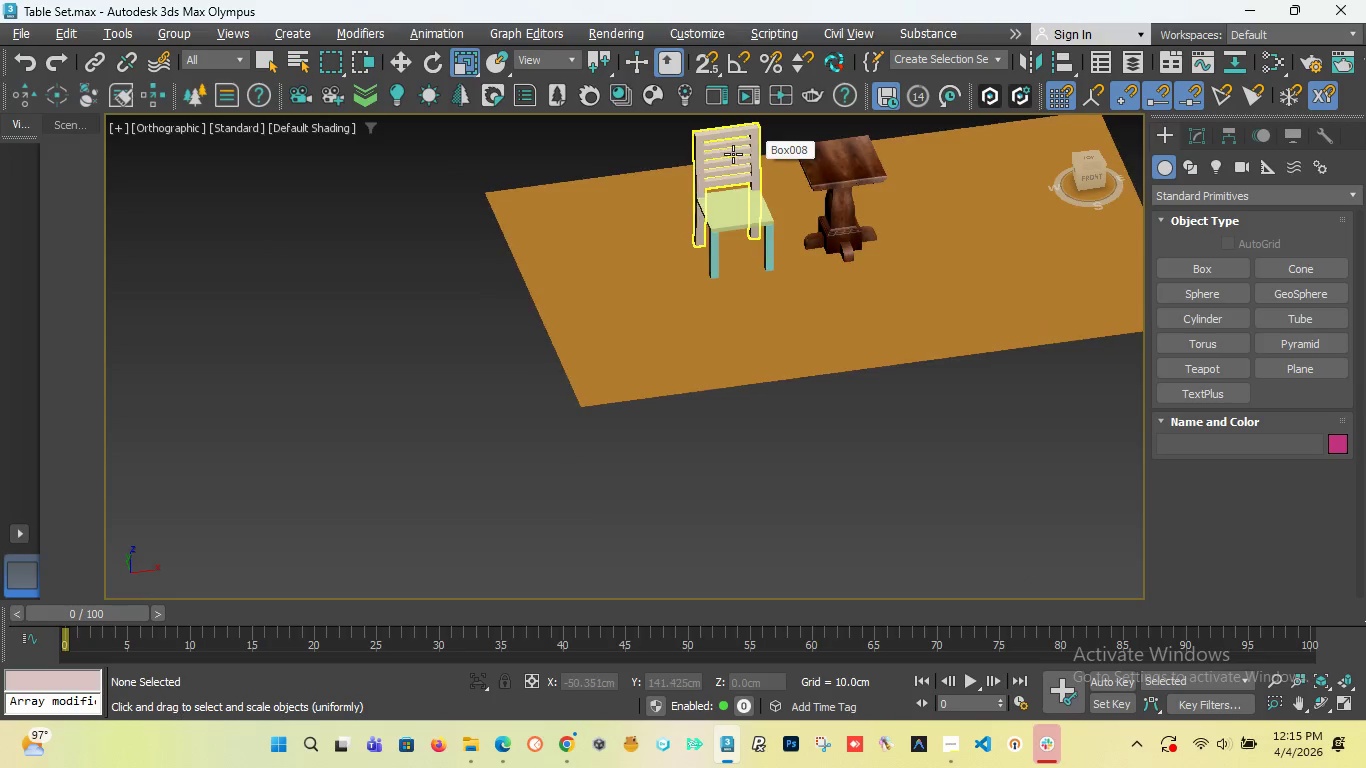 
scroll: coordinate [692, 254], scroll_direction: up, amount: 5.0
 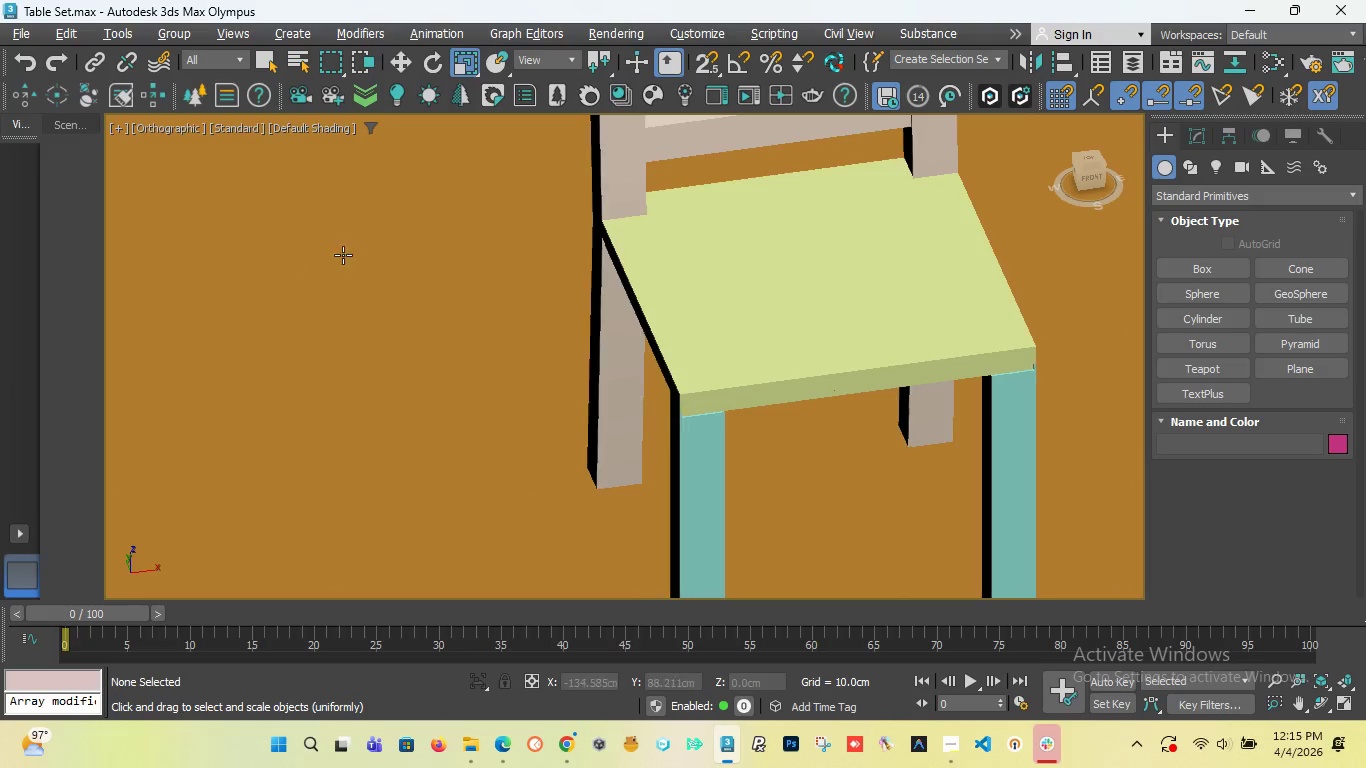 
scroll: coordinate [439, 334], scroll_direction: down, amount: 3.0
 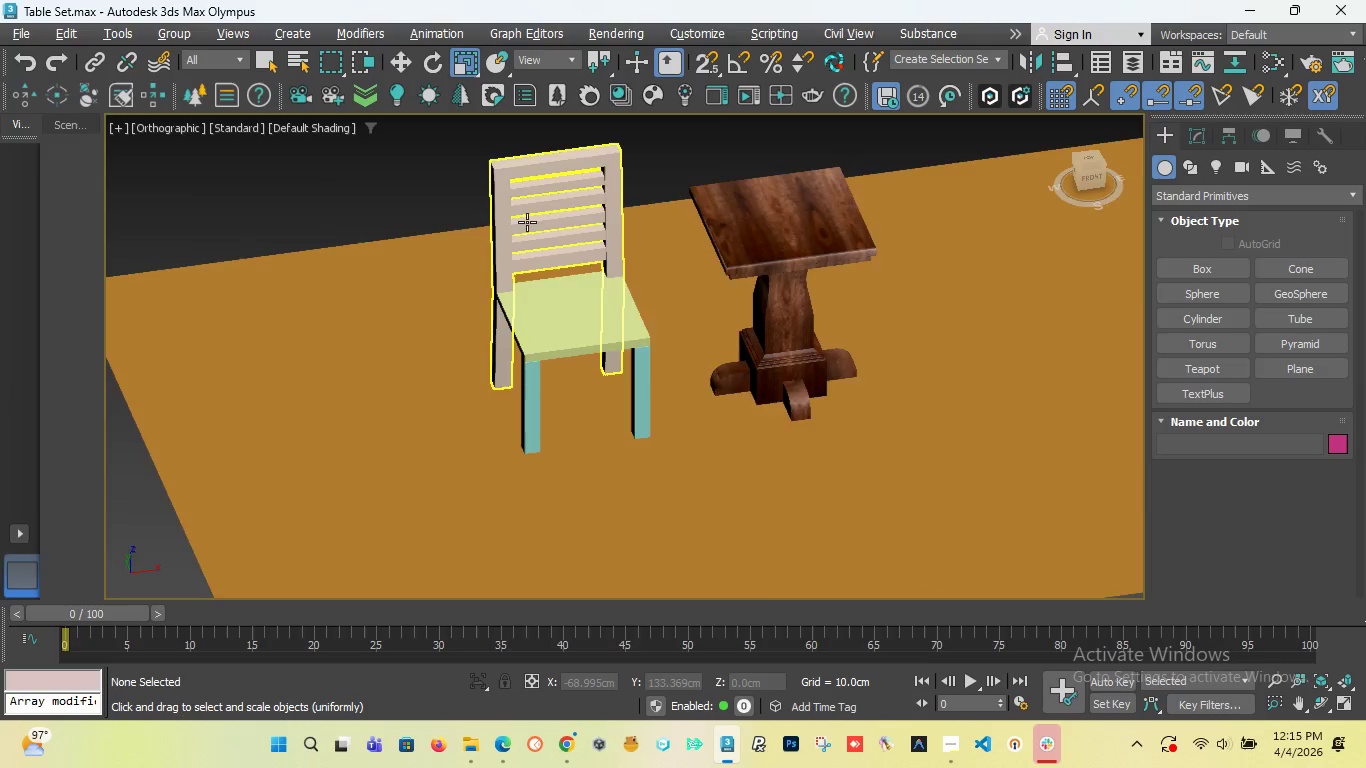 
scroll: coordinate [527, 222], scroll_direction: up, amount: 2.0
 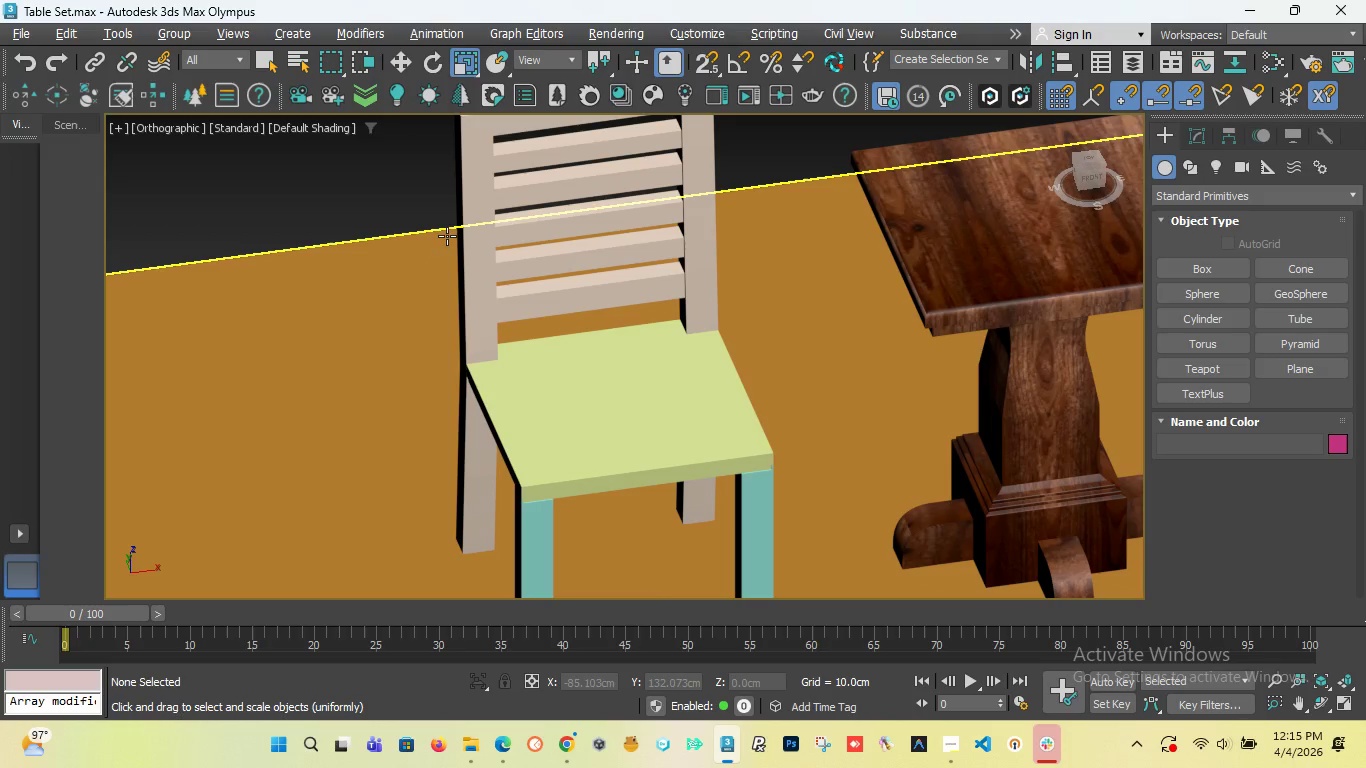 
scroll: coordinate [605, 376], scroll_direction: none, amount: 0.0
 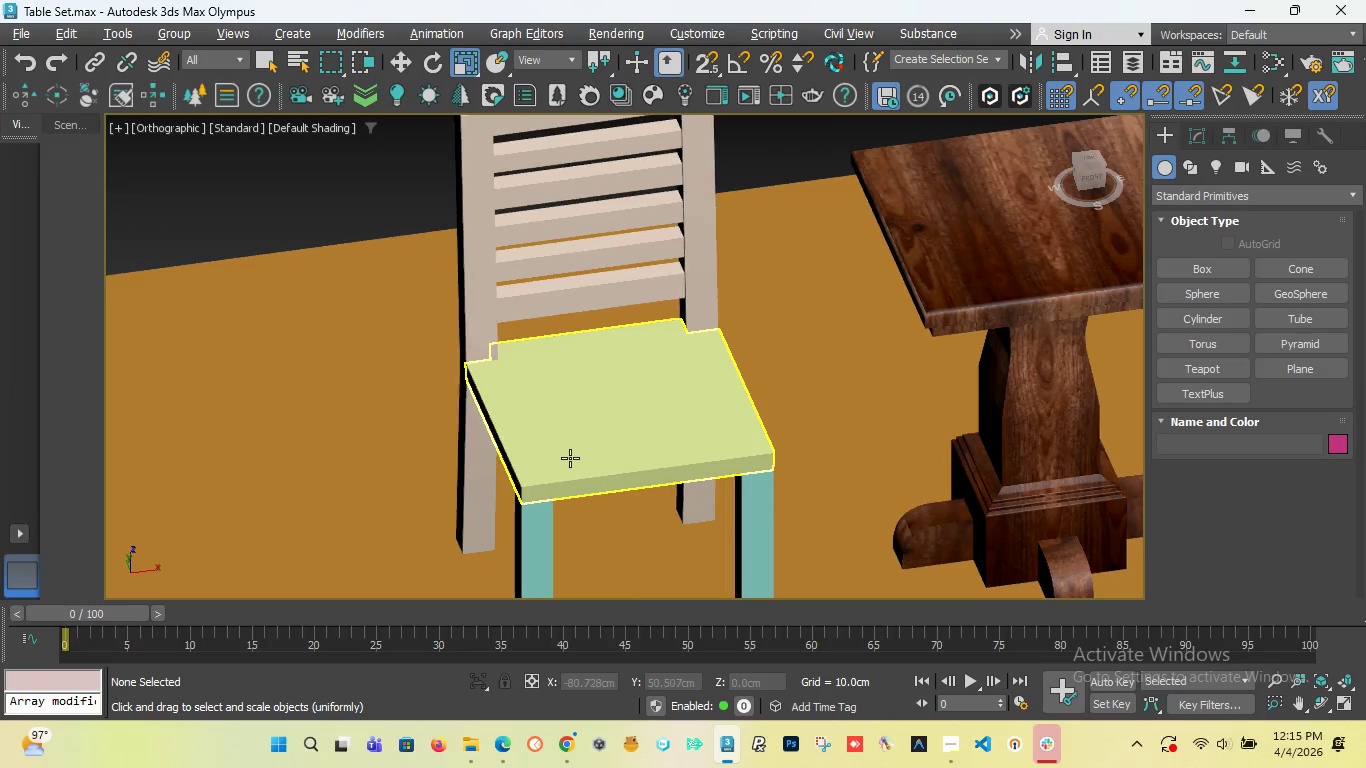 
left_click([570, 458])
 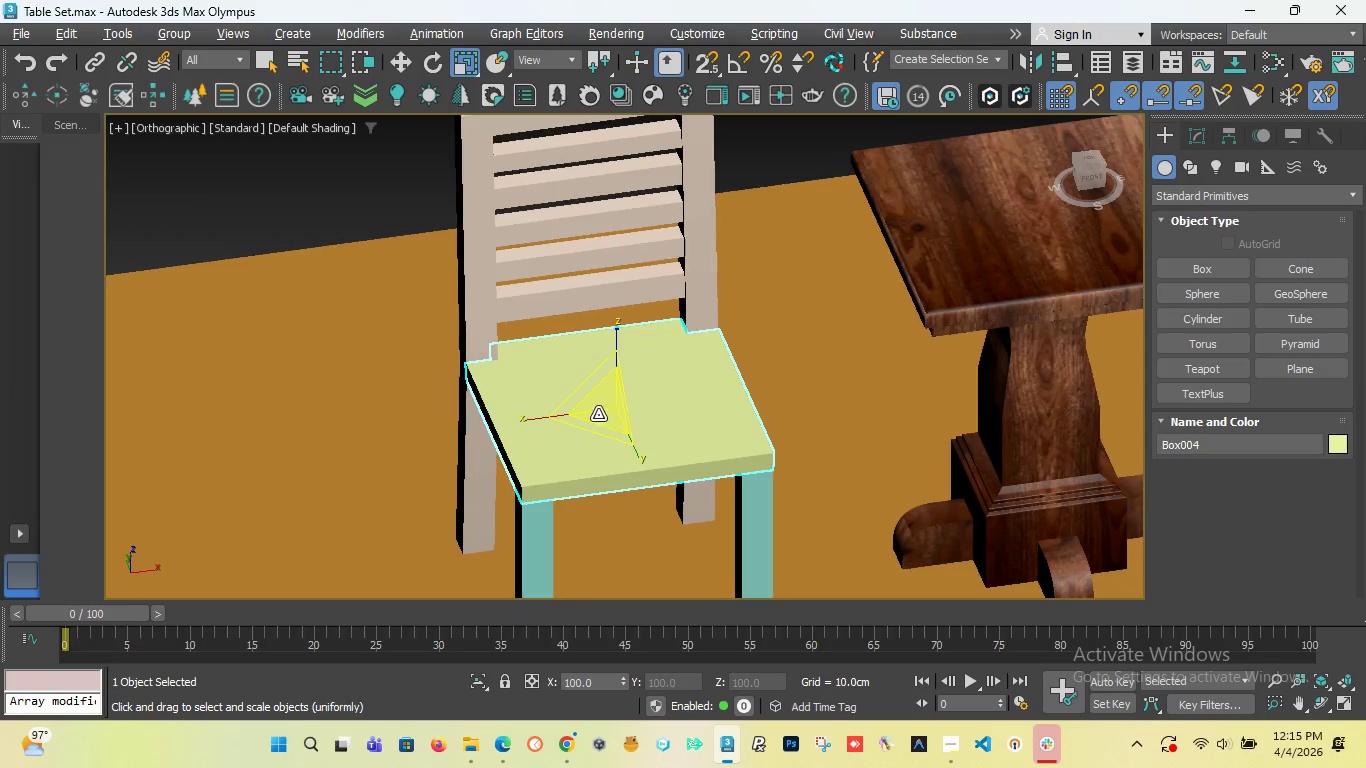 
scroll: coordinate [563, 344], scroll_direction: down, amount: 1.0
 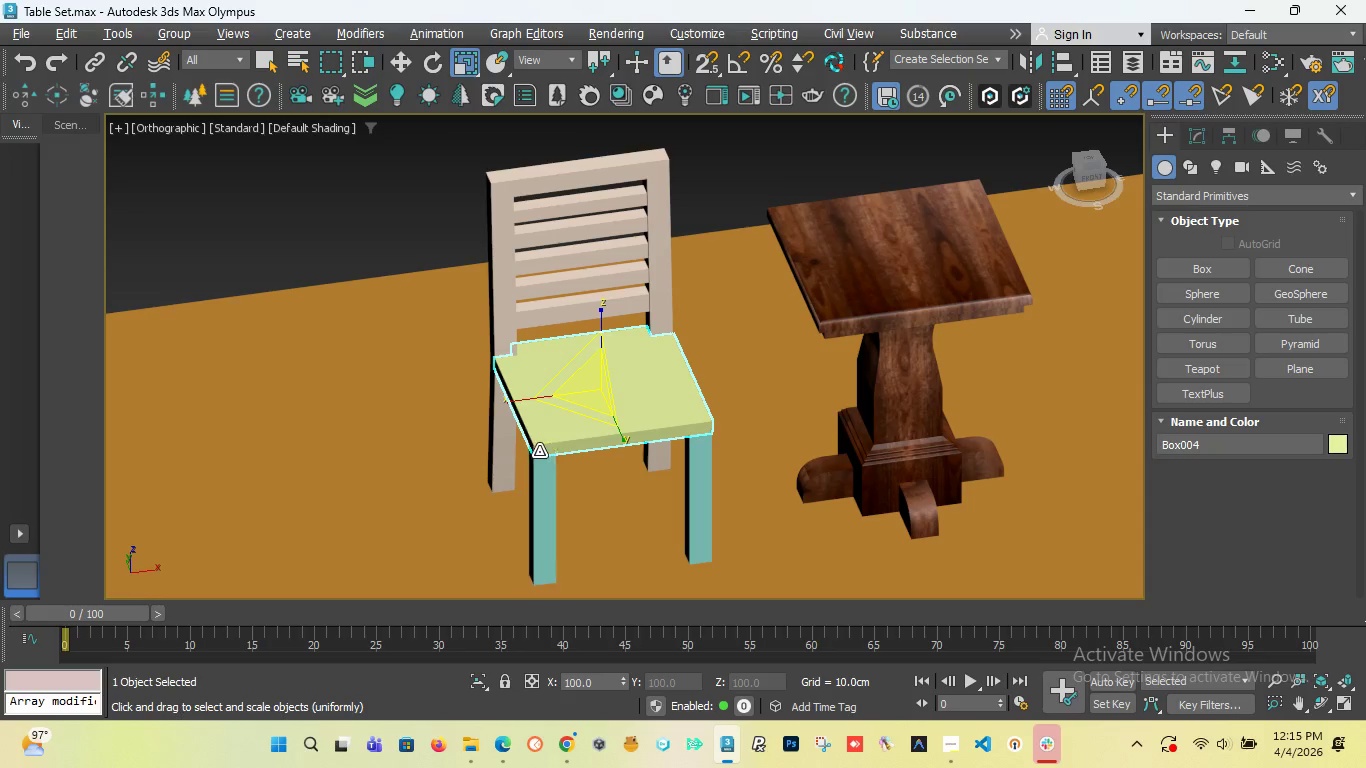 
scroll: coordinate [537, 450], scroll_direction: up, amount: 3.0
 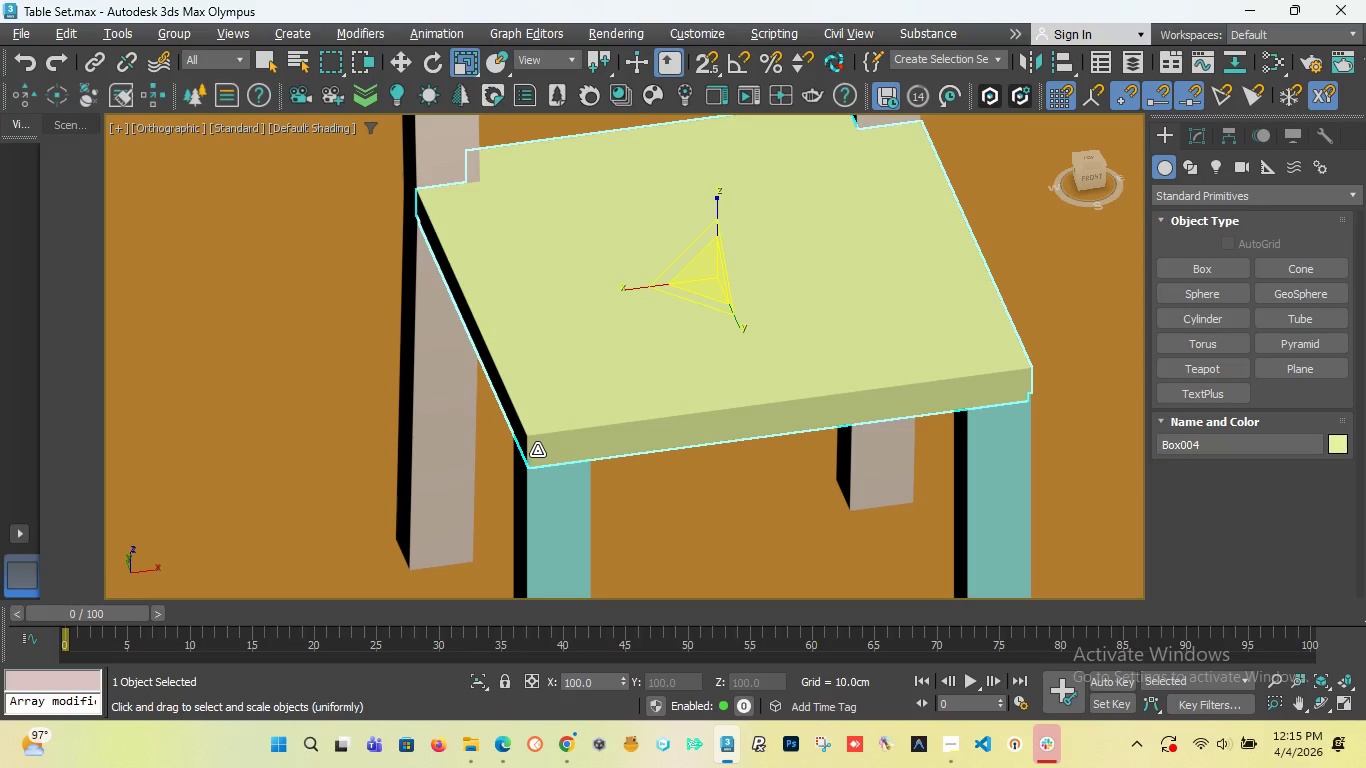 
wait(26.4)
 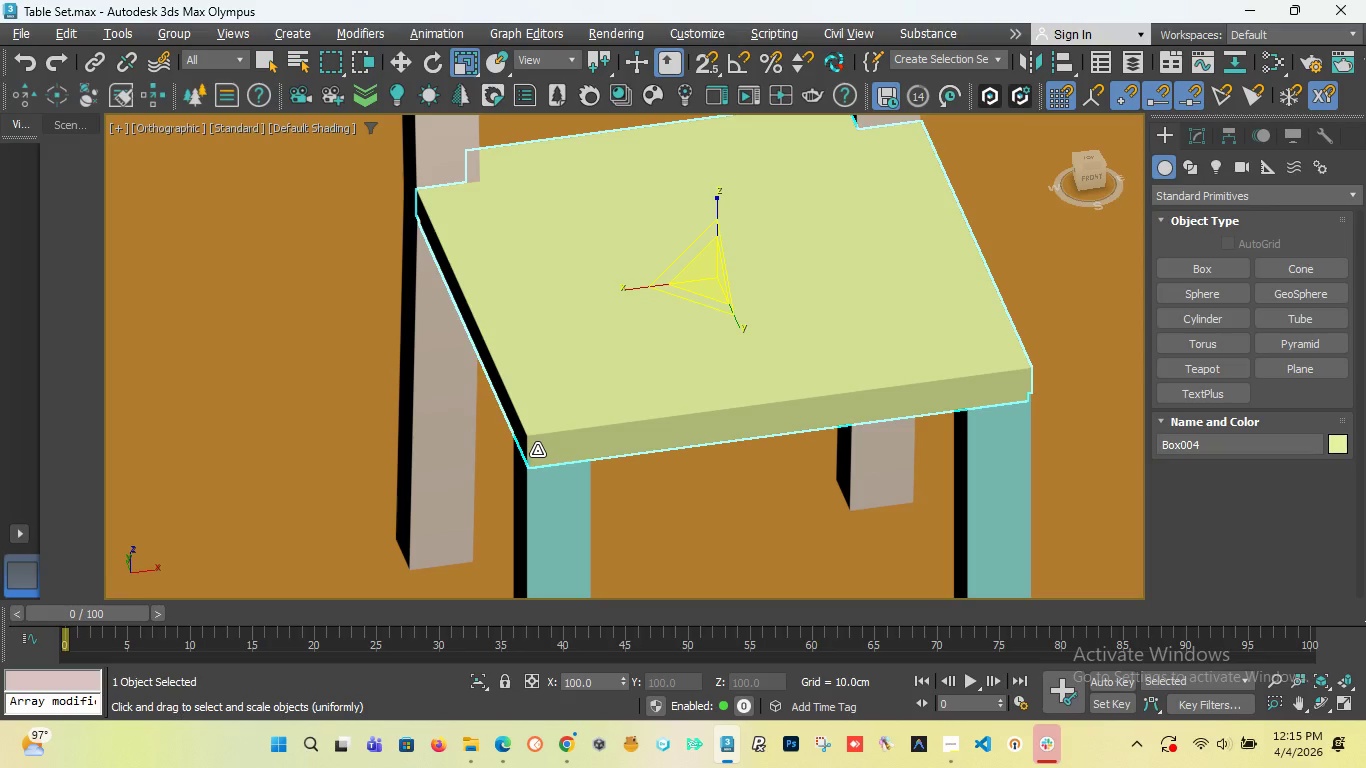 
scroll: coordinate [530, 314], scroll_direction: none, amount: 0.0
 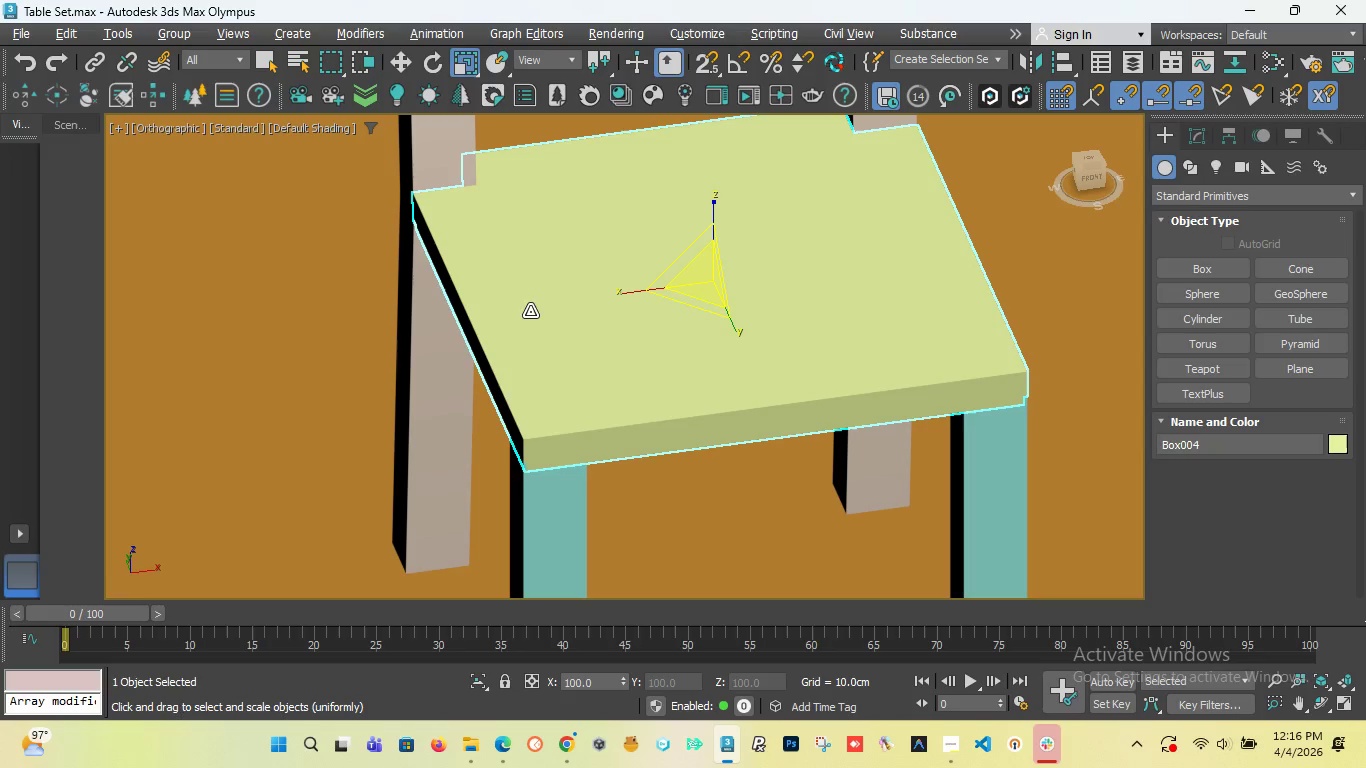 
wait(6.52)
 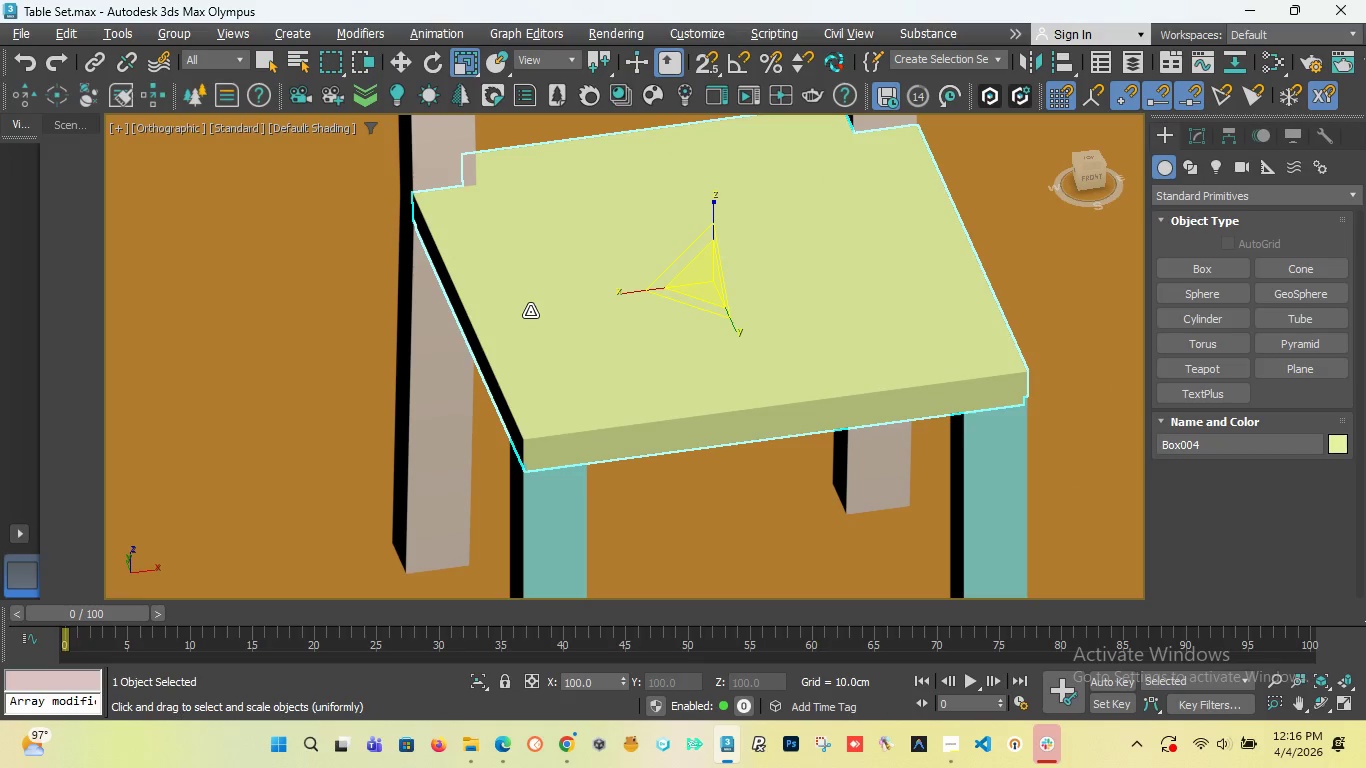 
mouse_move([1206, 733])
 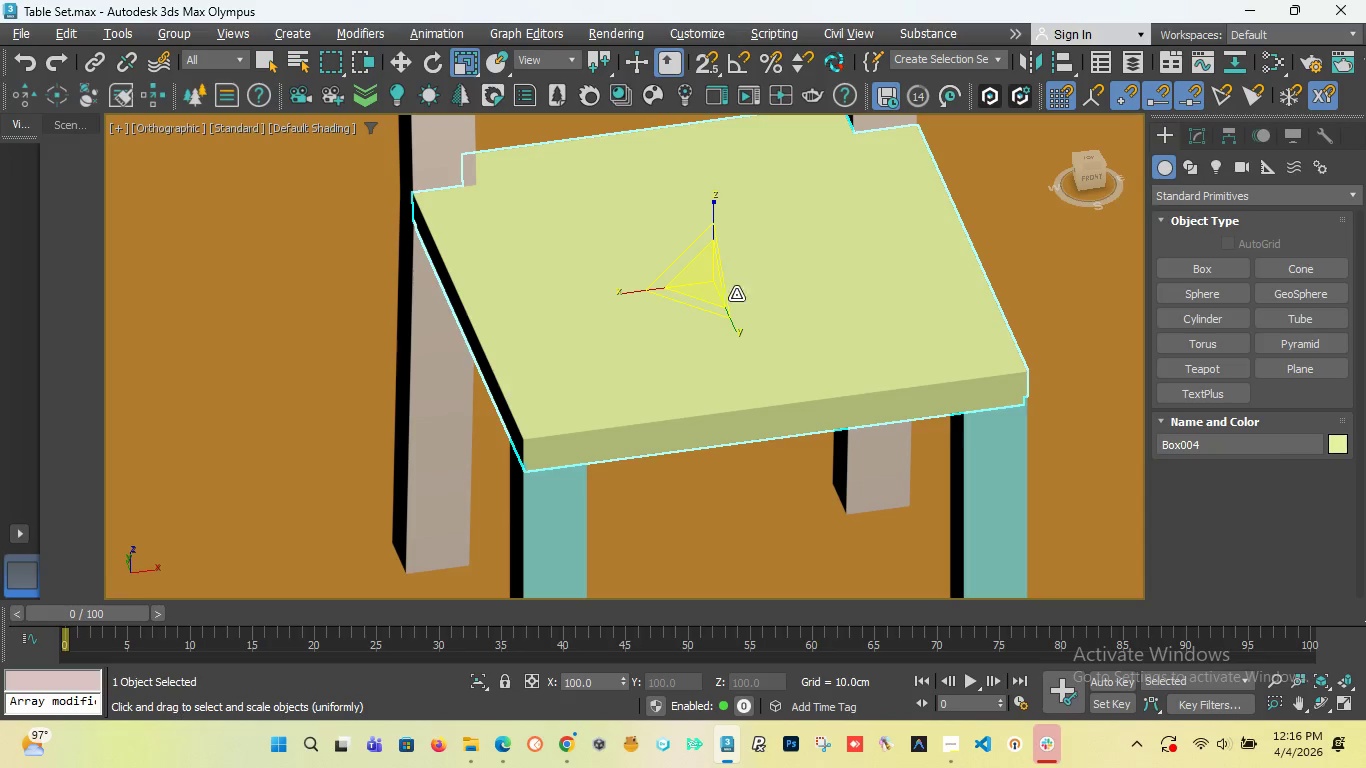 
wait(7.47)
 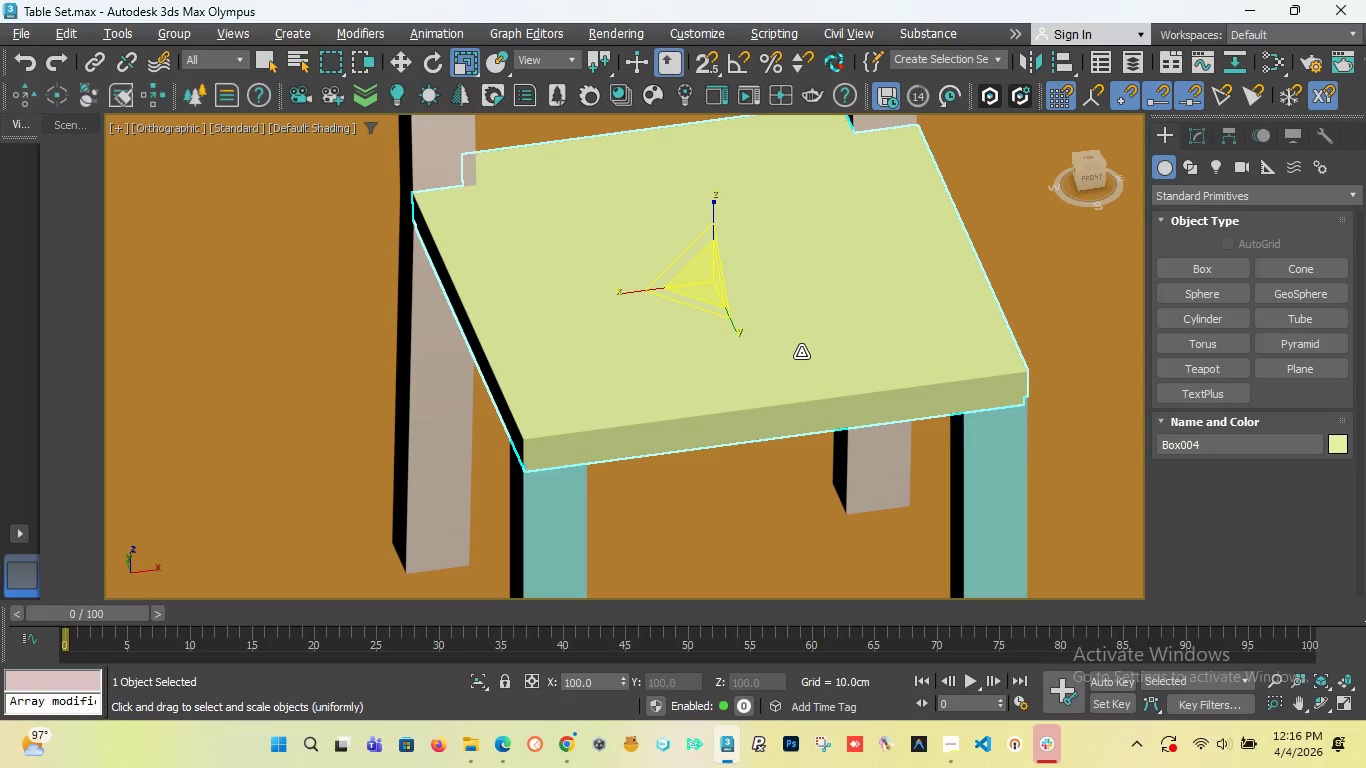 
scroll: coordinate [706, 330], scroll_direction: down, amount: 2.0
 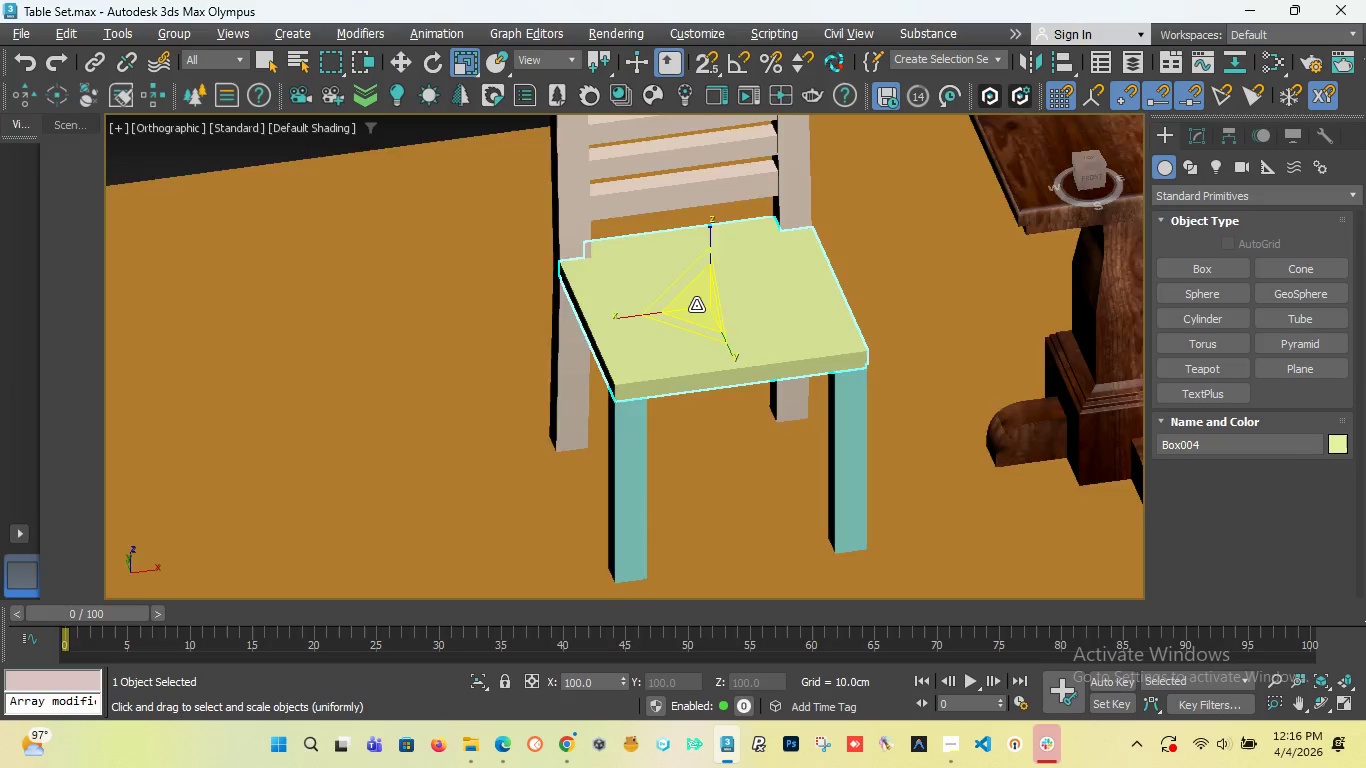 
scroll: coordinate [666, 300], scroll_direction: up, amount: 2.0
 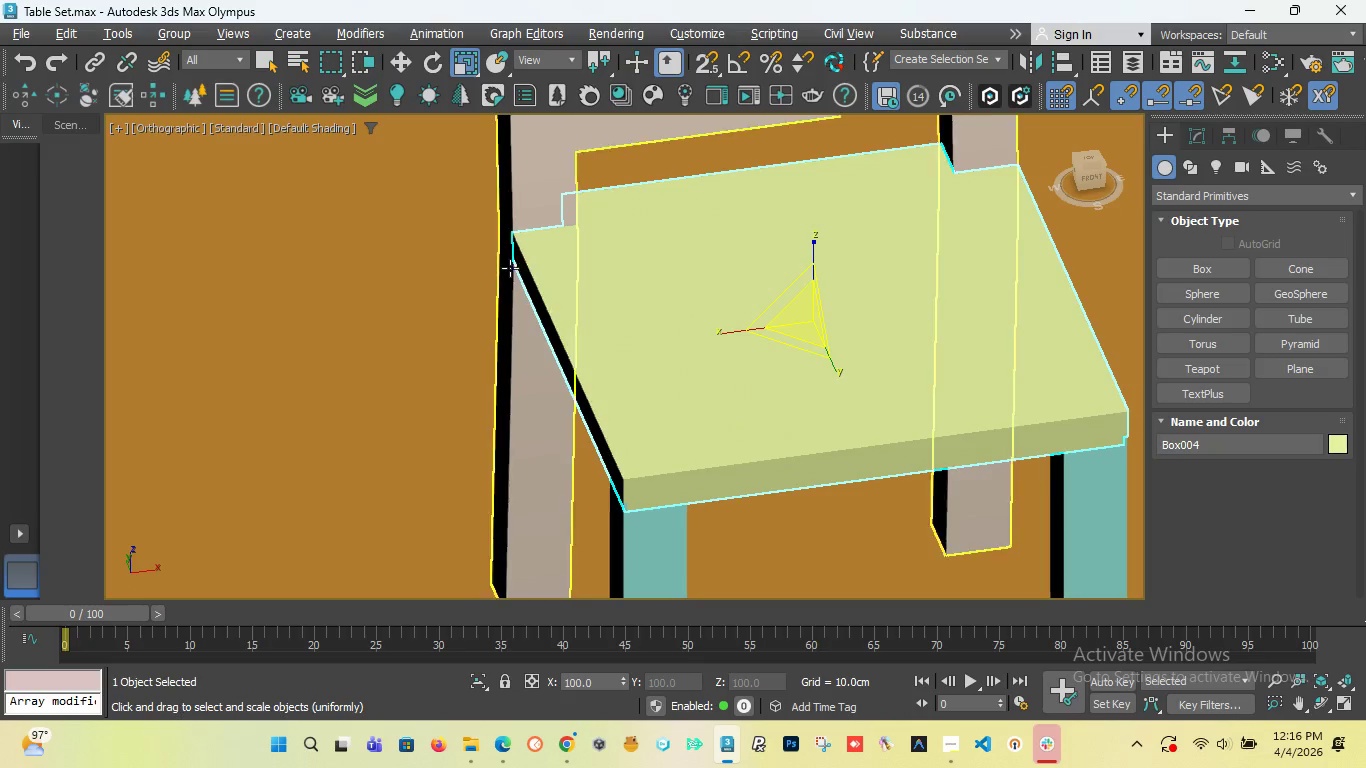 
scroll: coordinate [503, 277], scroll_direction: down, amount: 5.0
 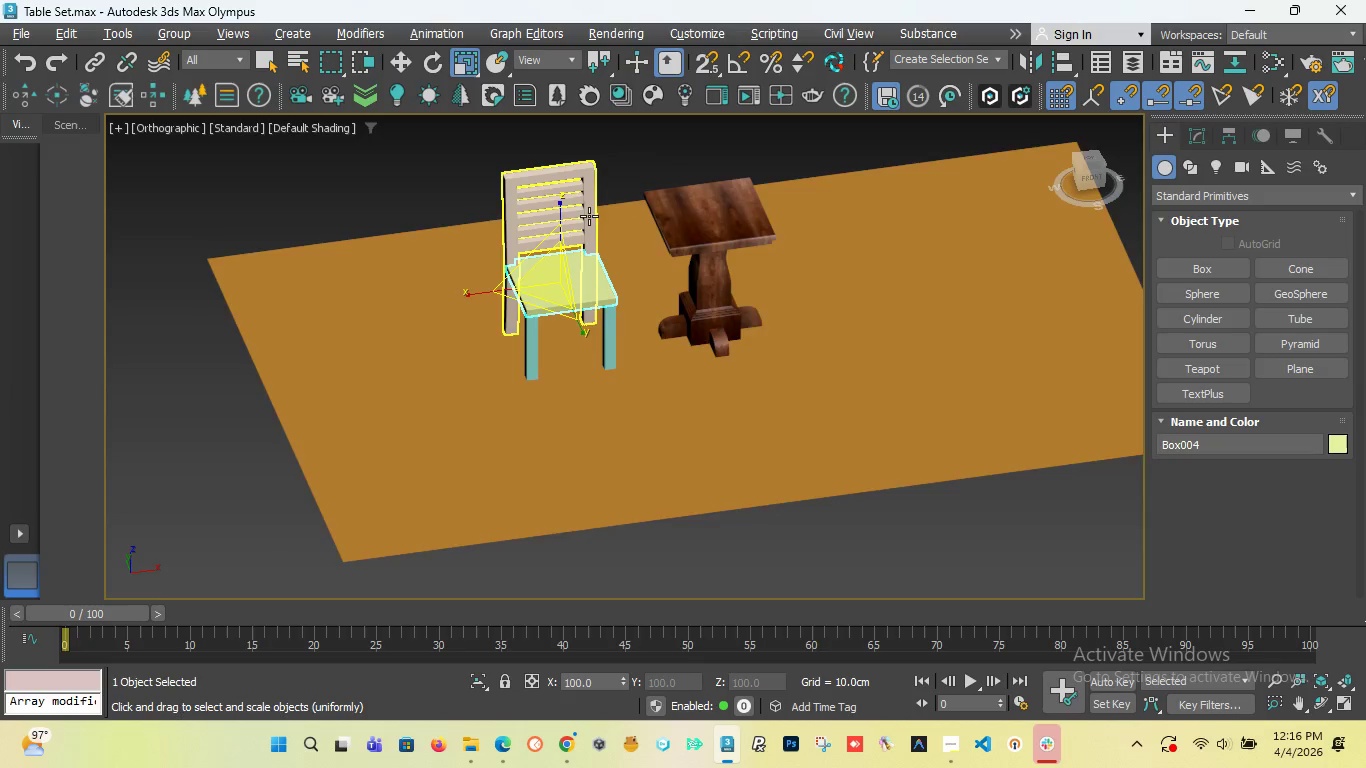 
scroll: coordinate [587, 219], scroll_direction: up, amount: 3.0
 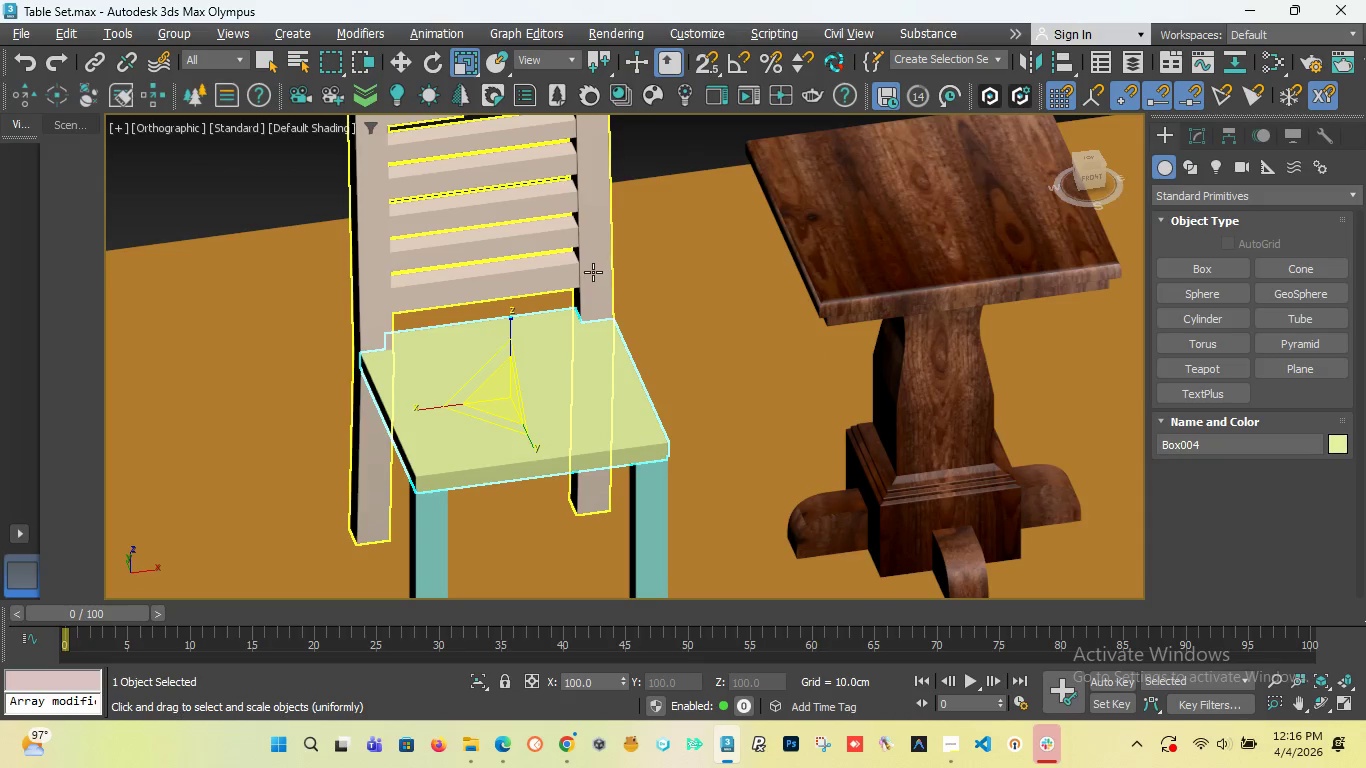 
left_click([593, 271])
 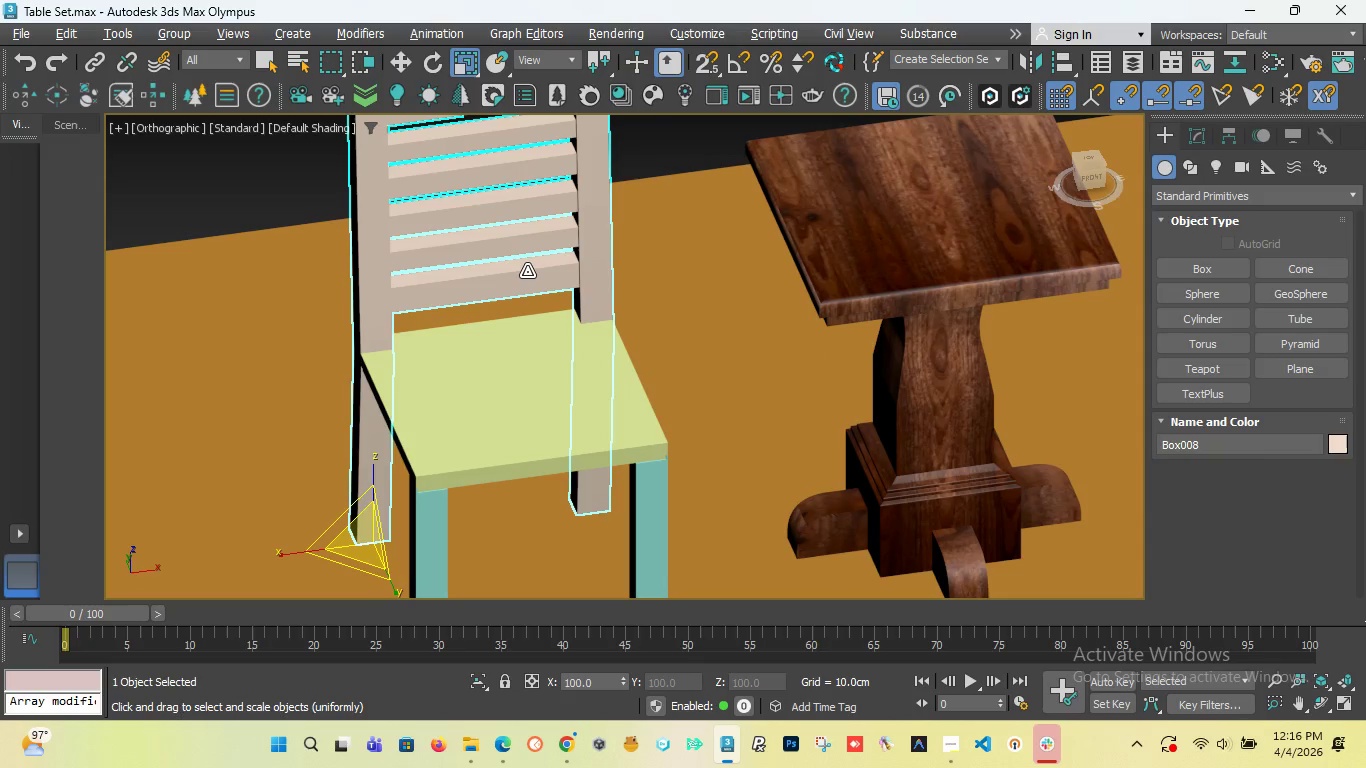 
scroll: coordinate [520, 210], scroll_direction: none, amount: 0.0
 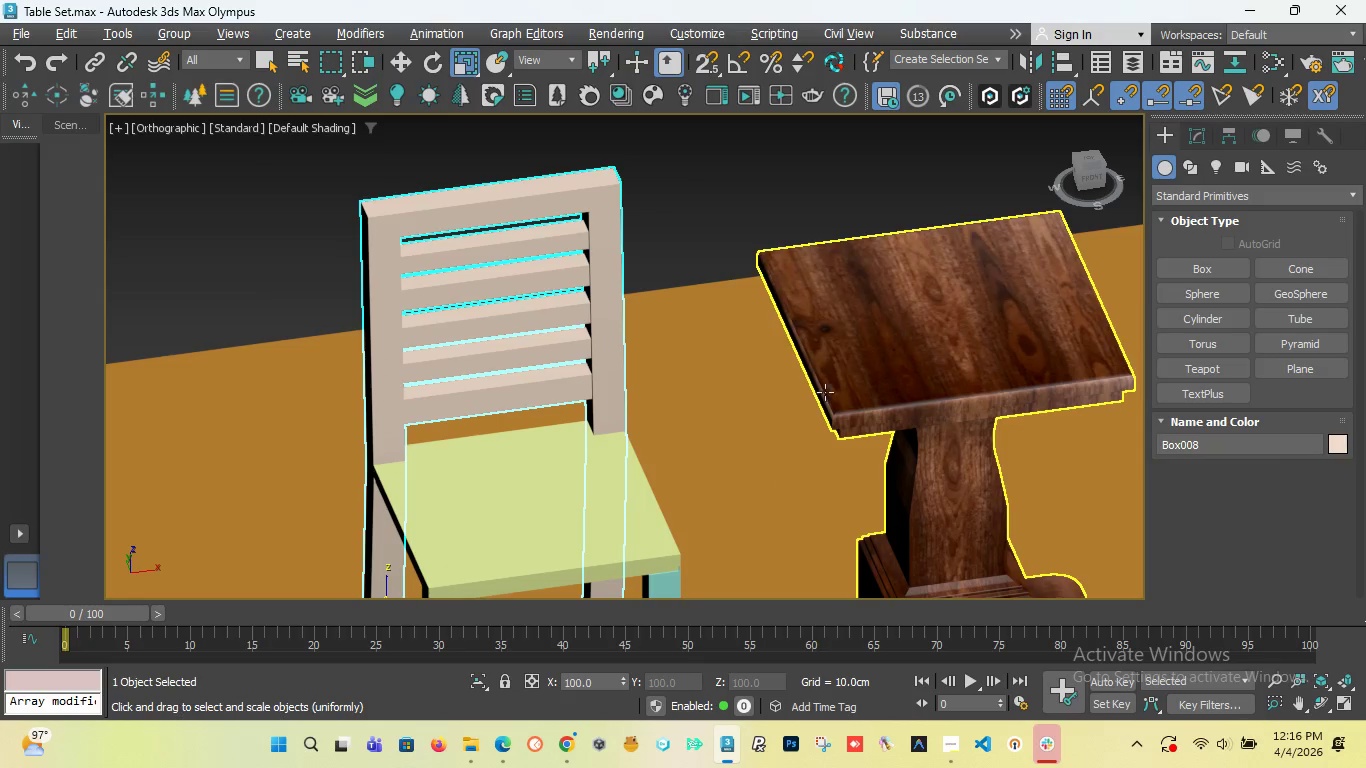 
scroll: coordinate [617, 335], scroll_direction: down, amount: 2.0
 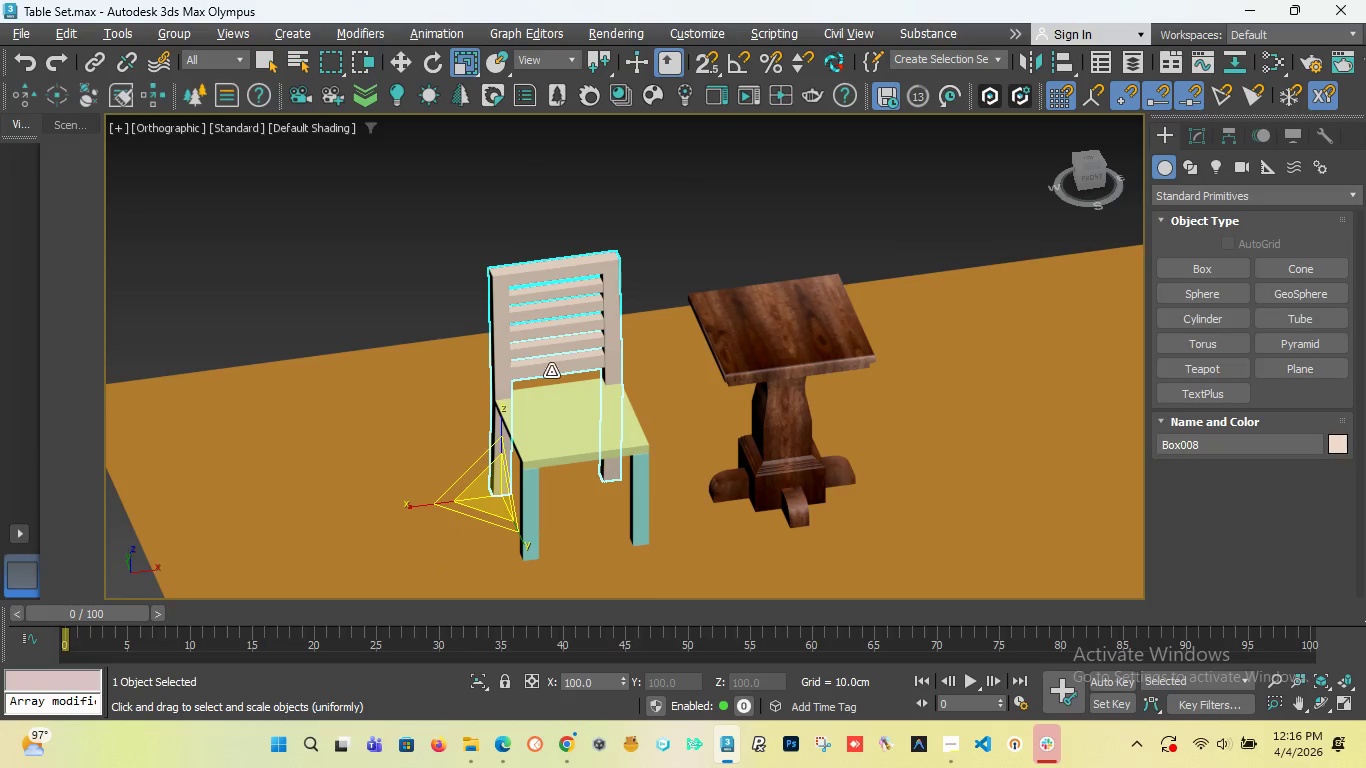 
scroll: coordinate [495, 380], scroll_direction: up, amount: 3.0
 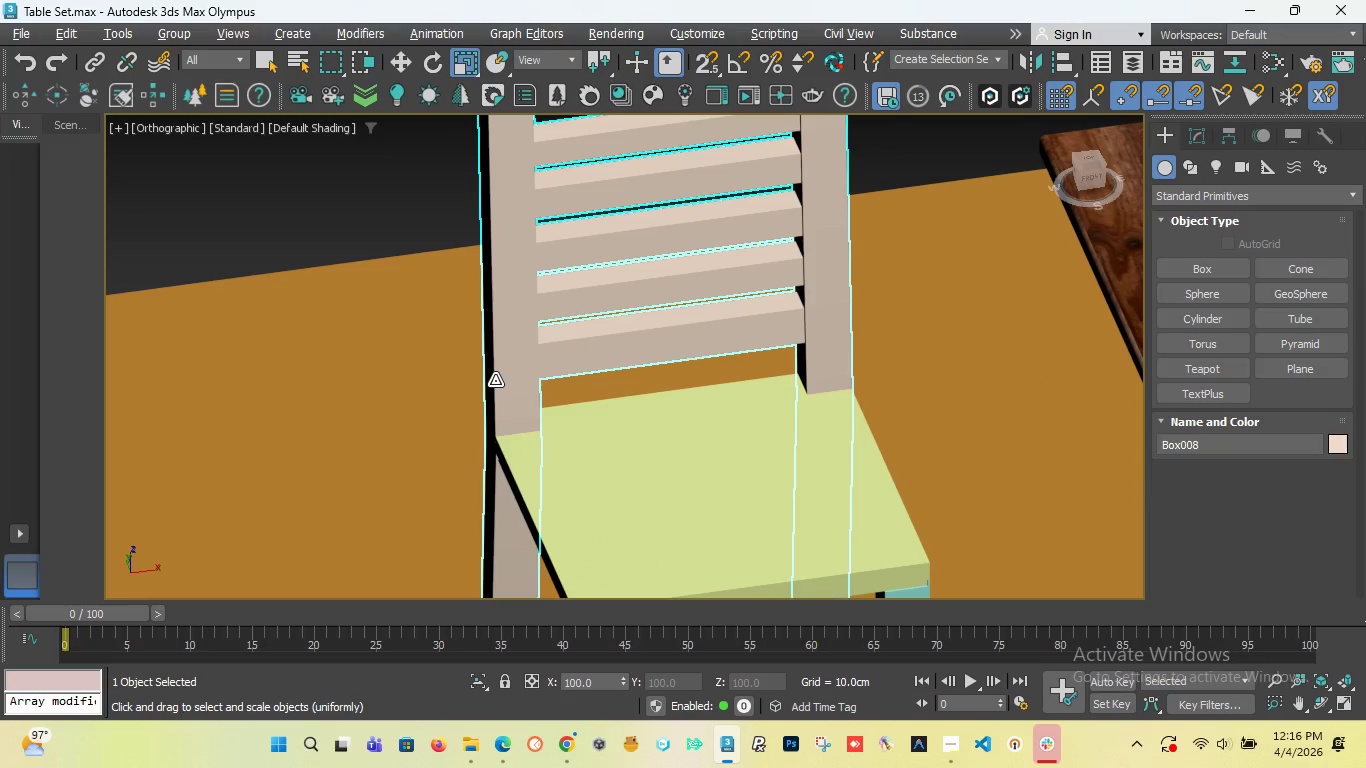 
scroll: coordinate [495, 380], scroll_direction: down, amount: 2.0
 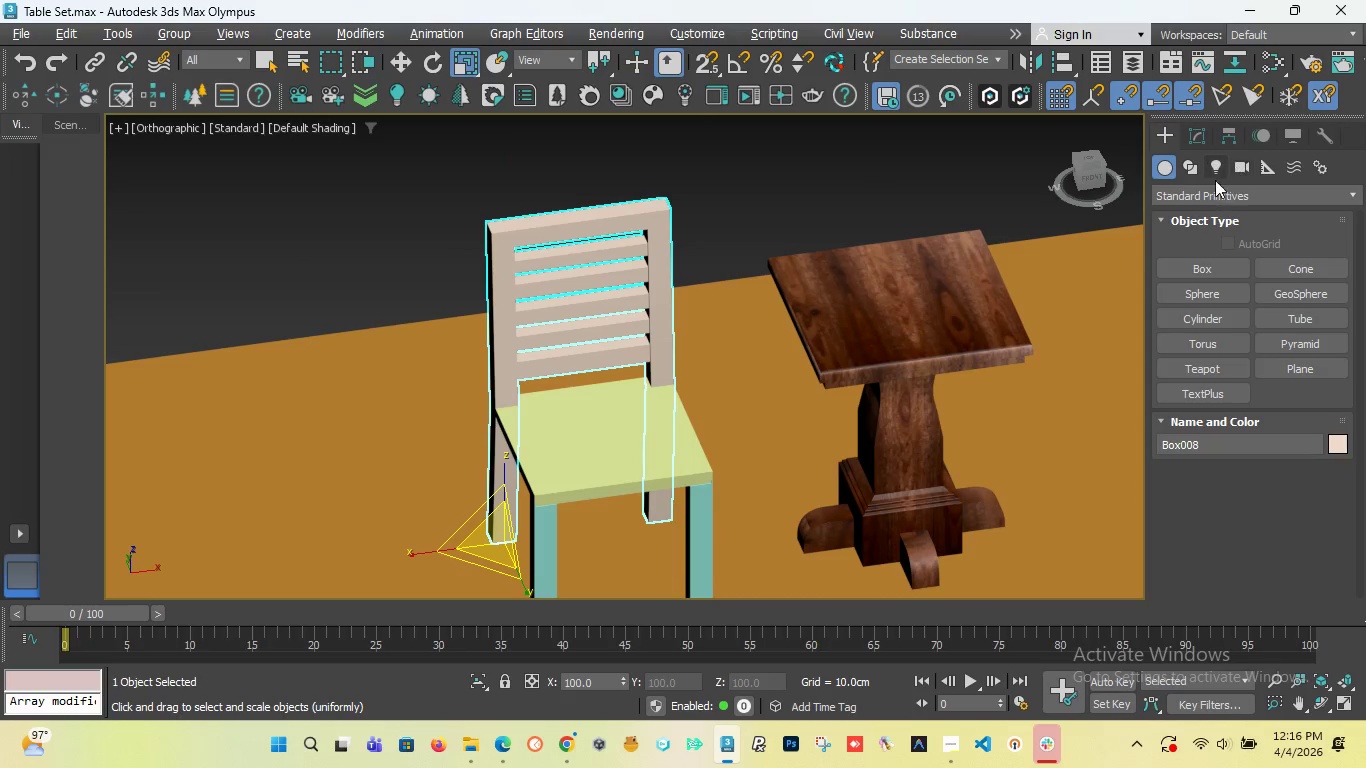 
left_click([1201, 138])
 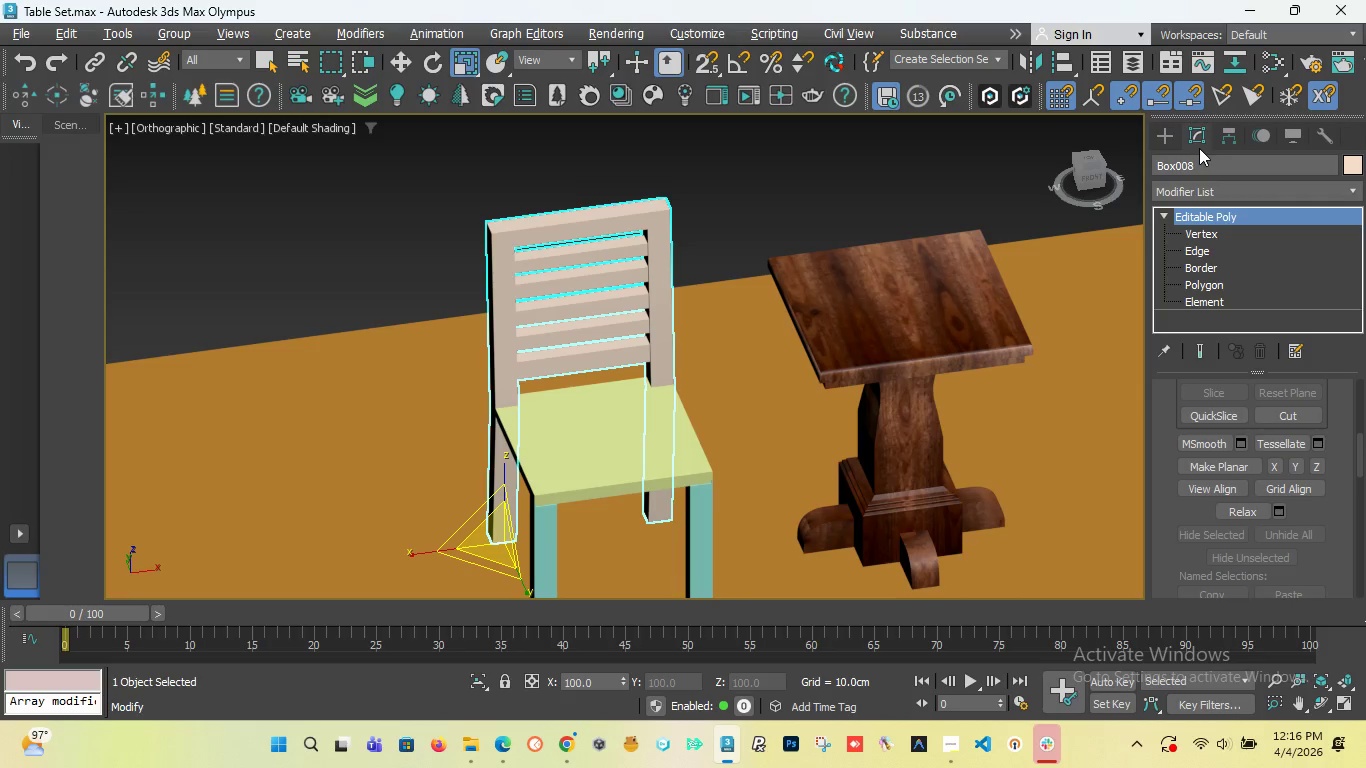 
wait(14.2)
 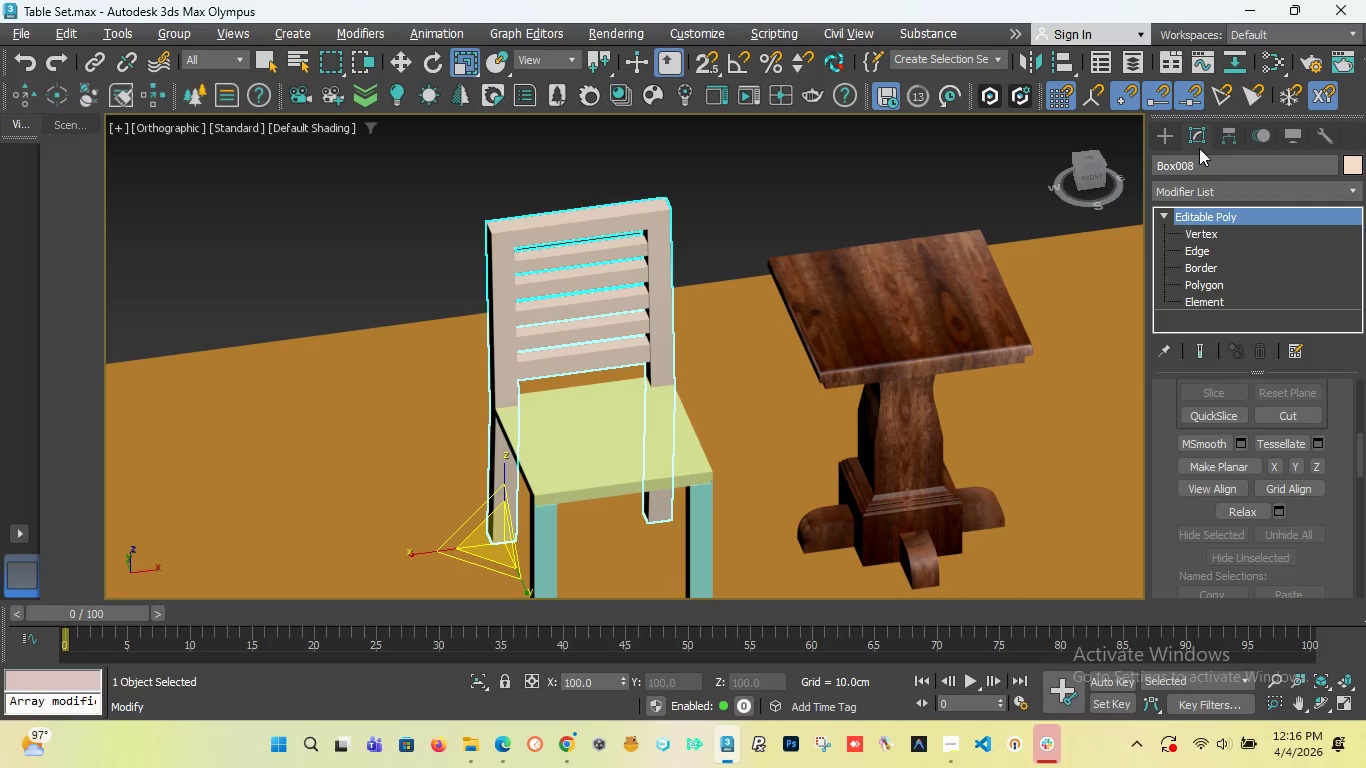 
scroll: coordinate [515, 318], scroll_direction: none, amount: 0.0
 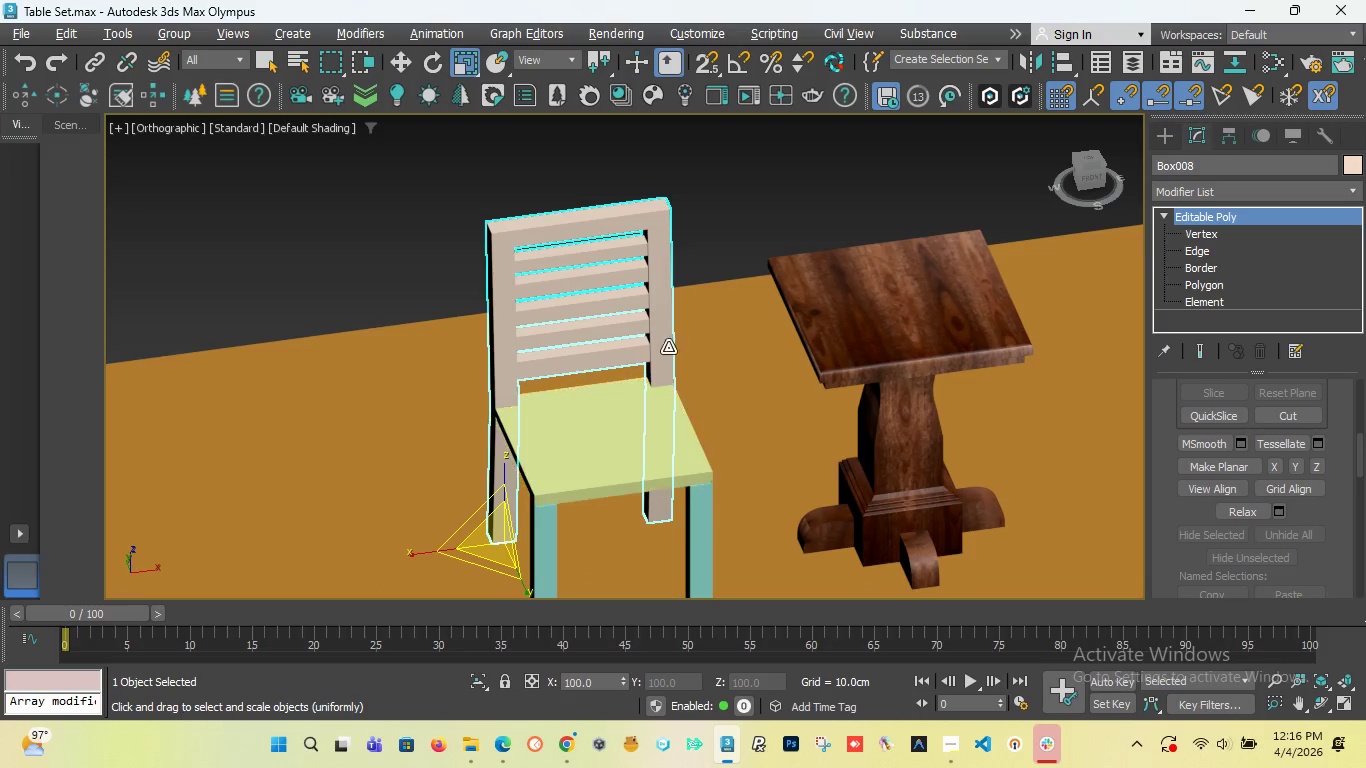 
scroll: coordinate [613, 348], scroll_direction: down, amount: 1.0
 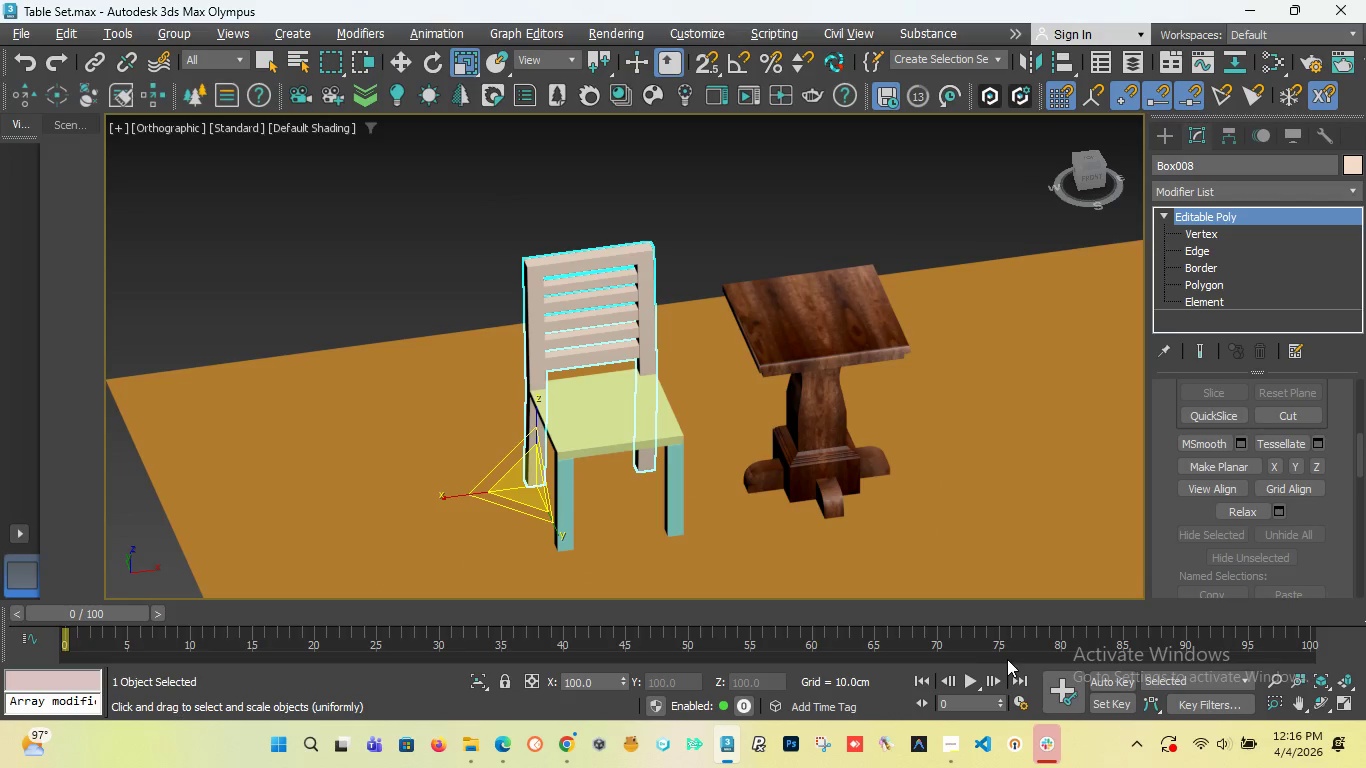 
scroll: coordinate [560, 357], scroll_direction: up, amount: 1.0
 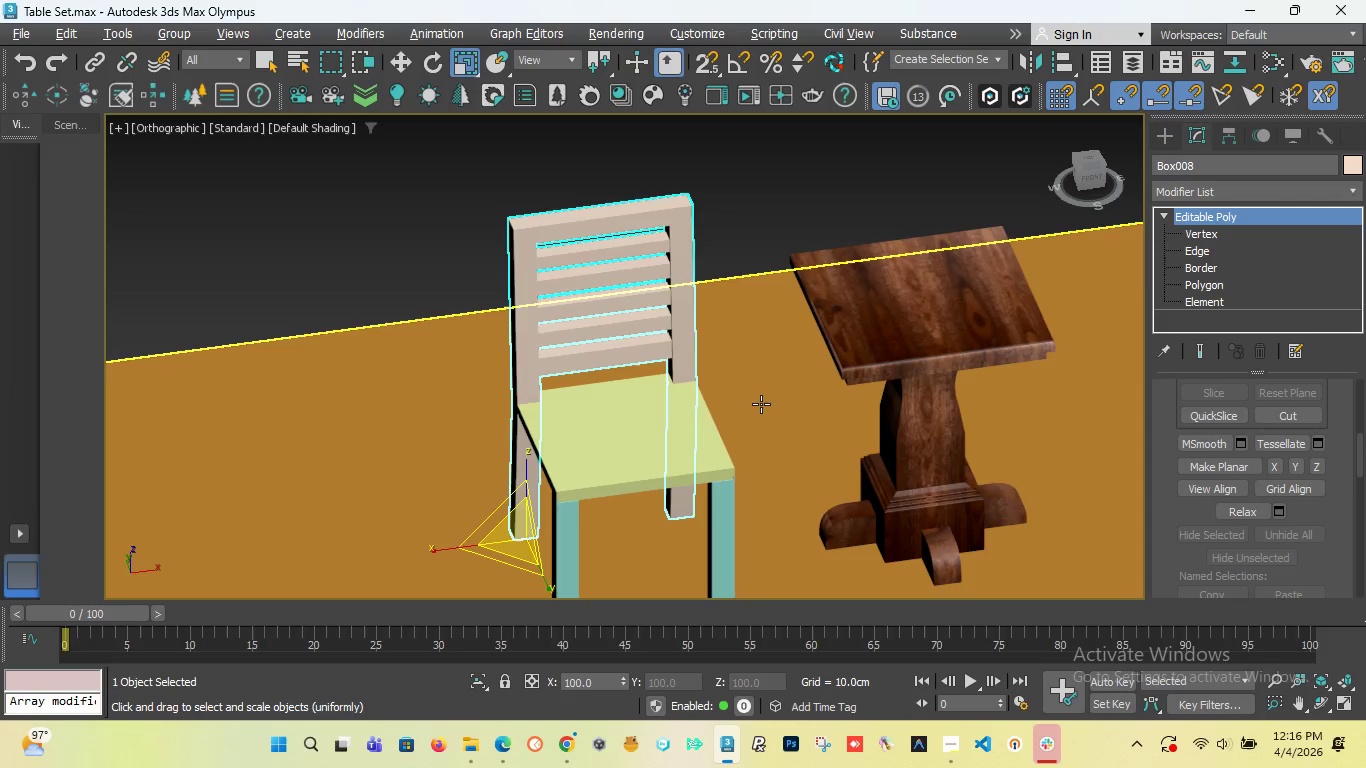 
scroll: coordinate [704, 457], scroll_direction: down, amount: 1.0
 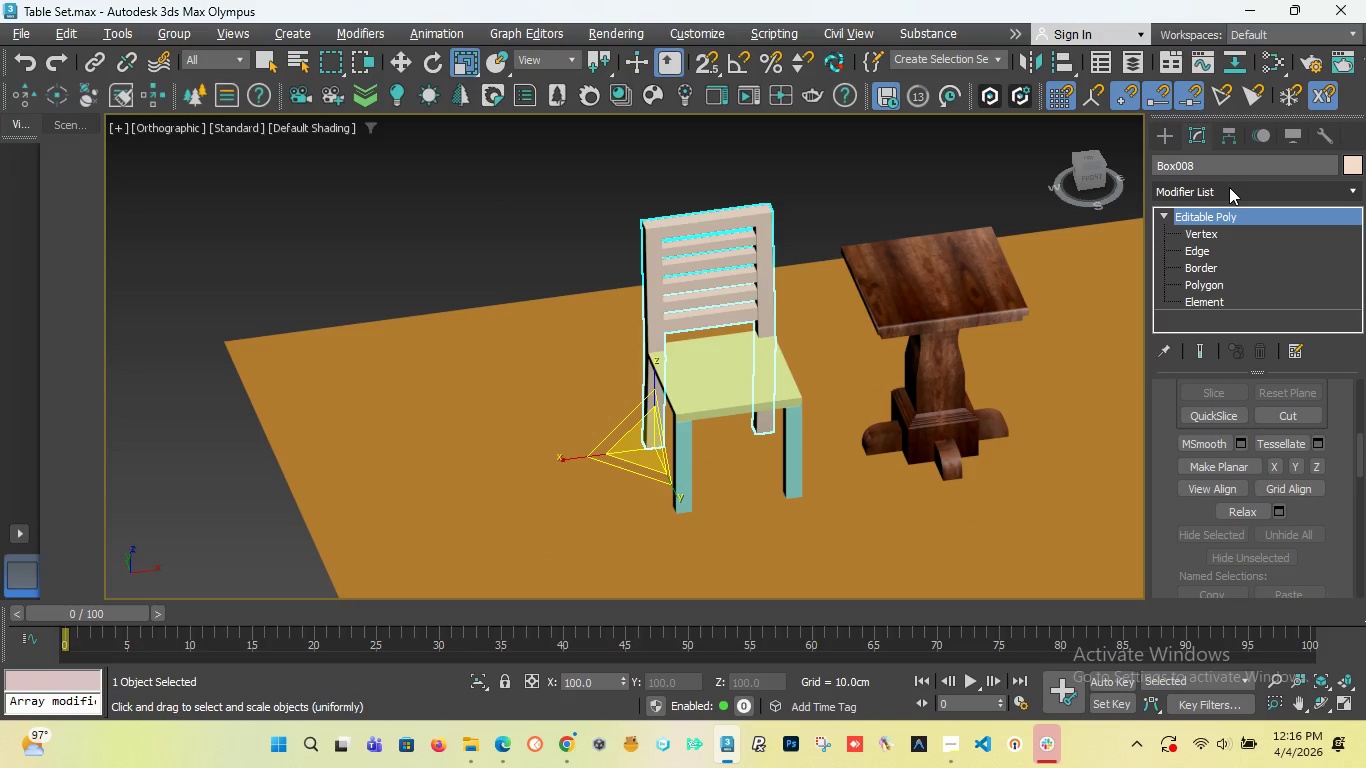 
left_click([1229, 187])
 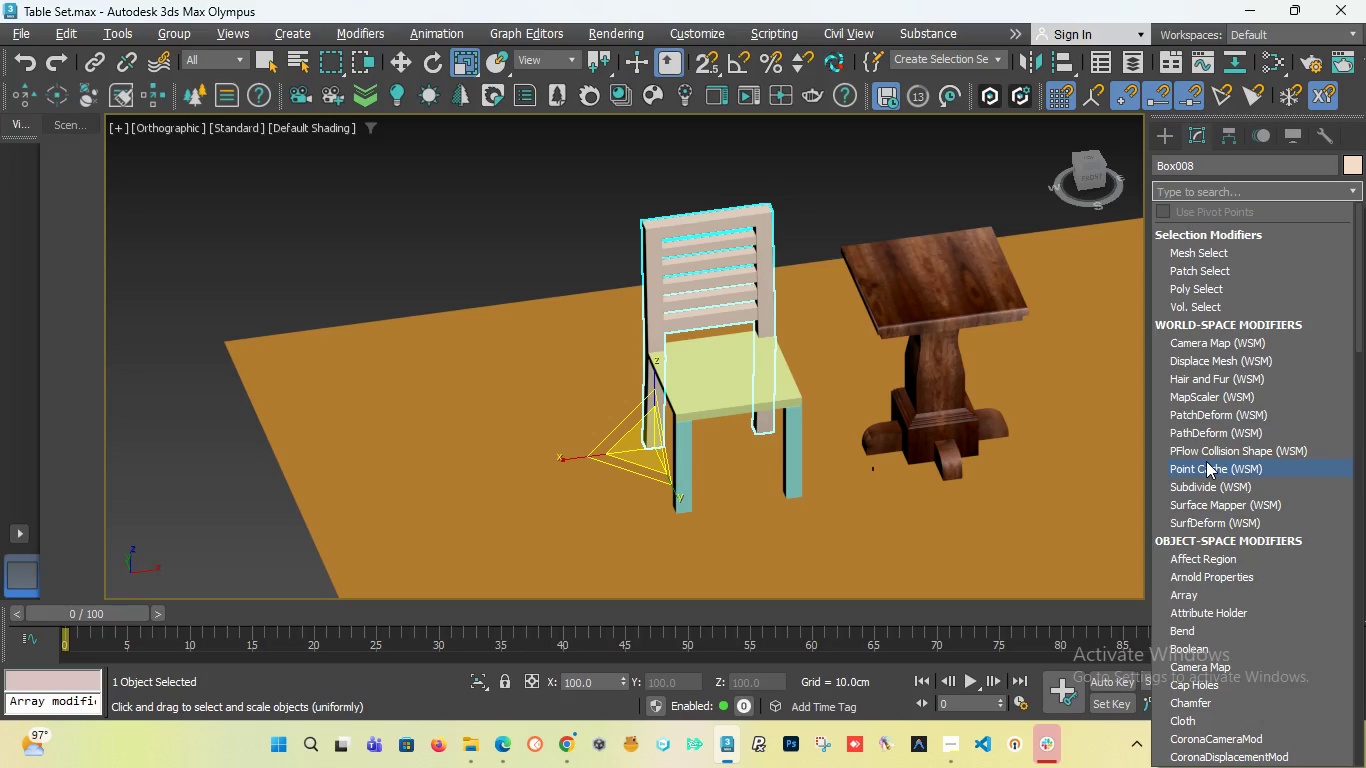 
type(cha)
 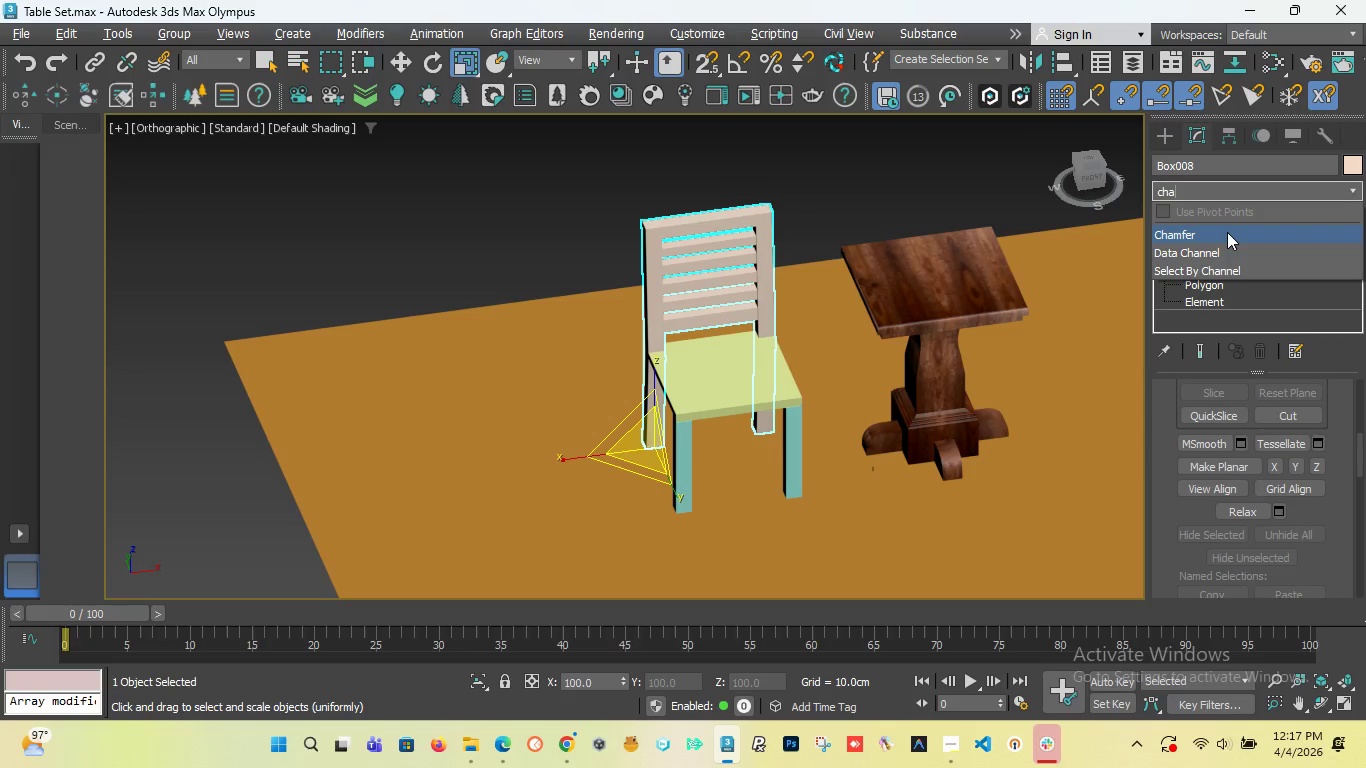 
left_click([1219, 233])
 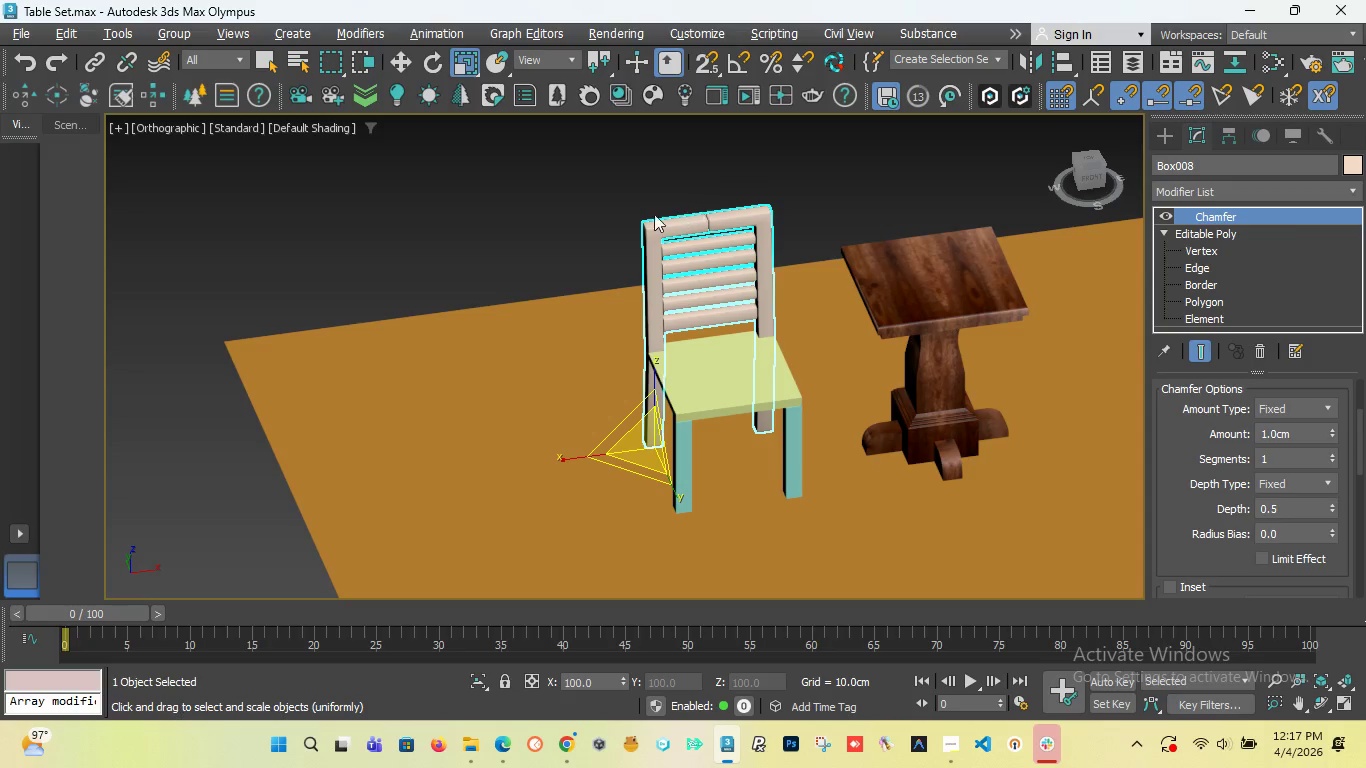 
scroll: coordinate [854, 232], scroll_direction: up, amount: 6.0
 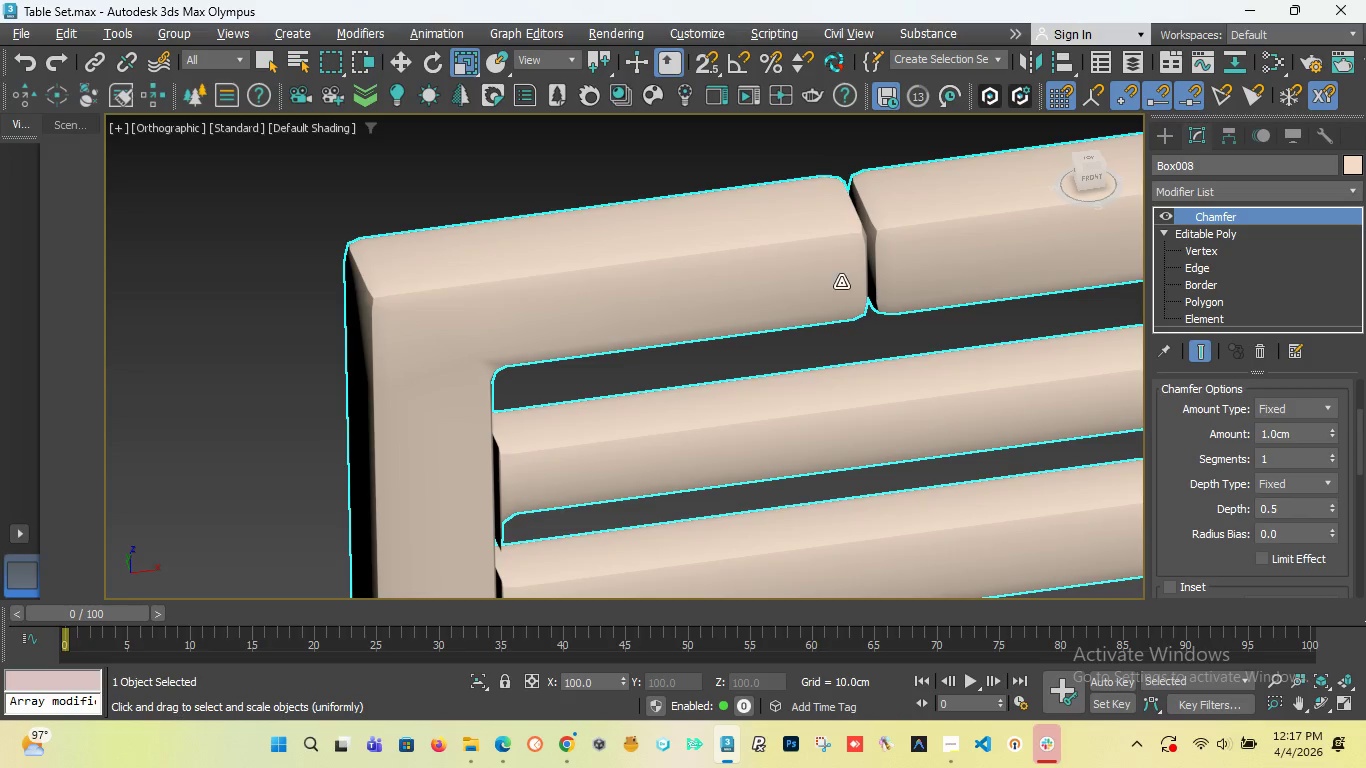 
scroll: coordinate [269, 272], scroll_direction: down, amount: 3.0
 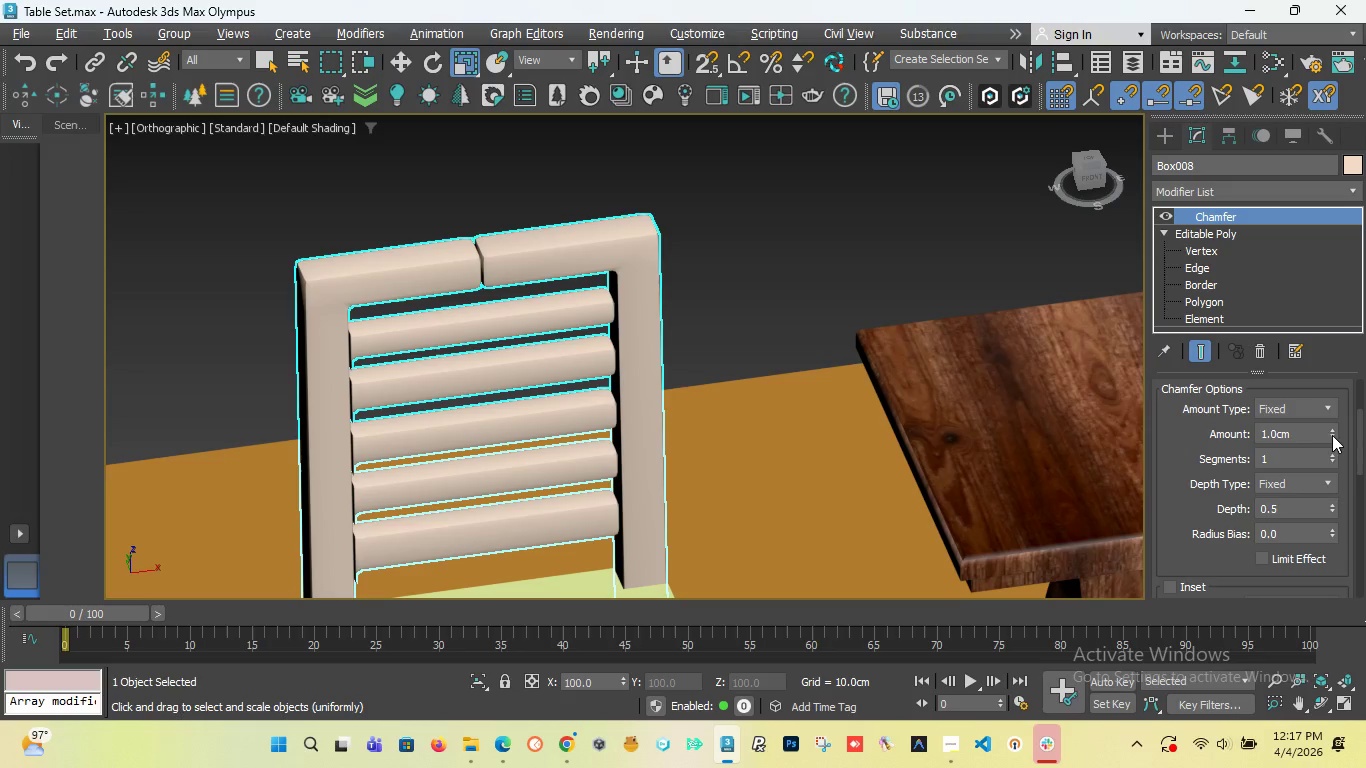 
left_click_drag(start_coordinate=[1337, 432], to_coordinate=[1326, 598])
 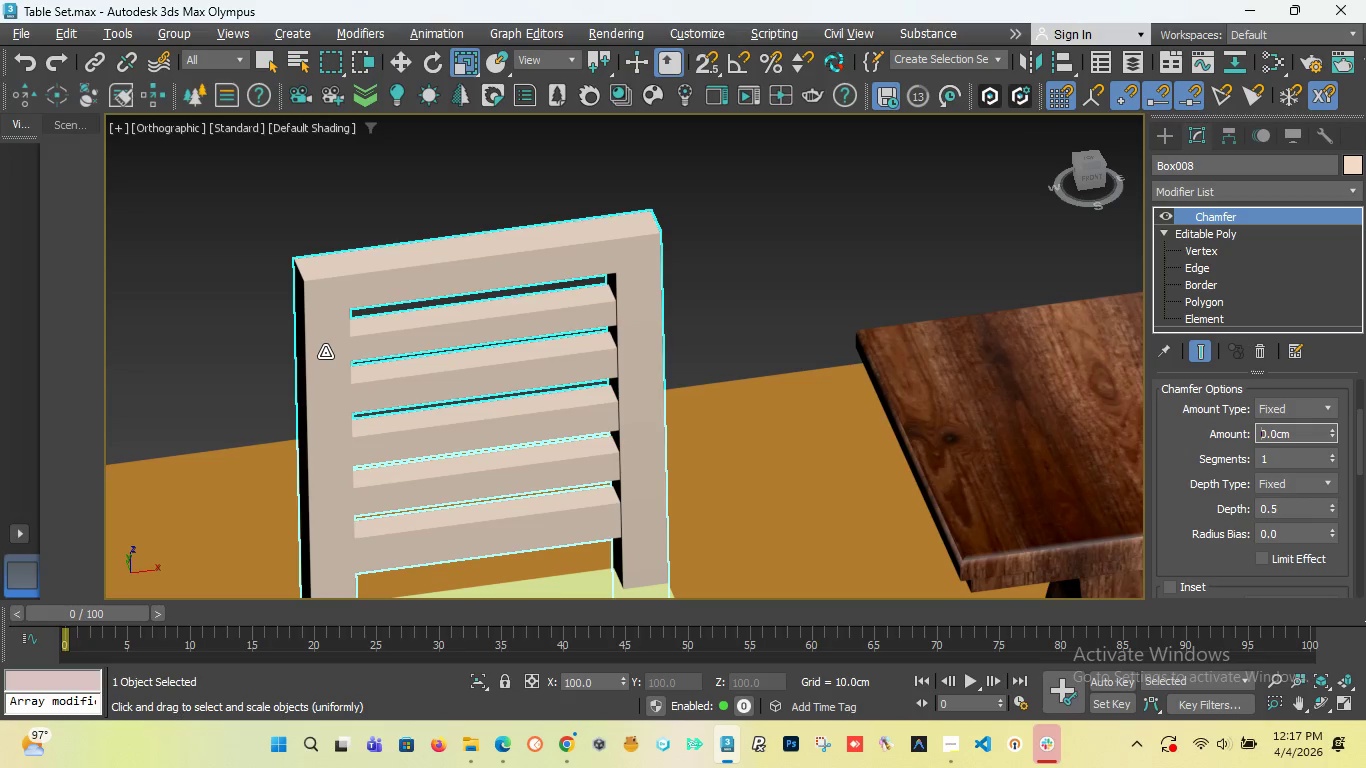 
key(F3)
 